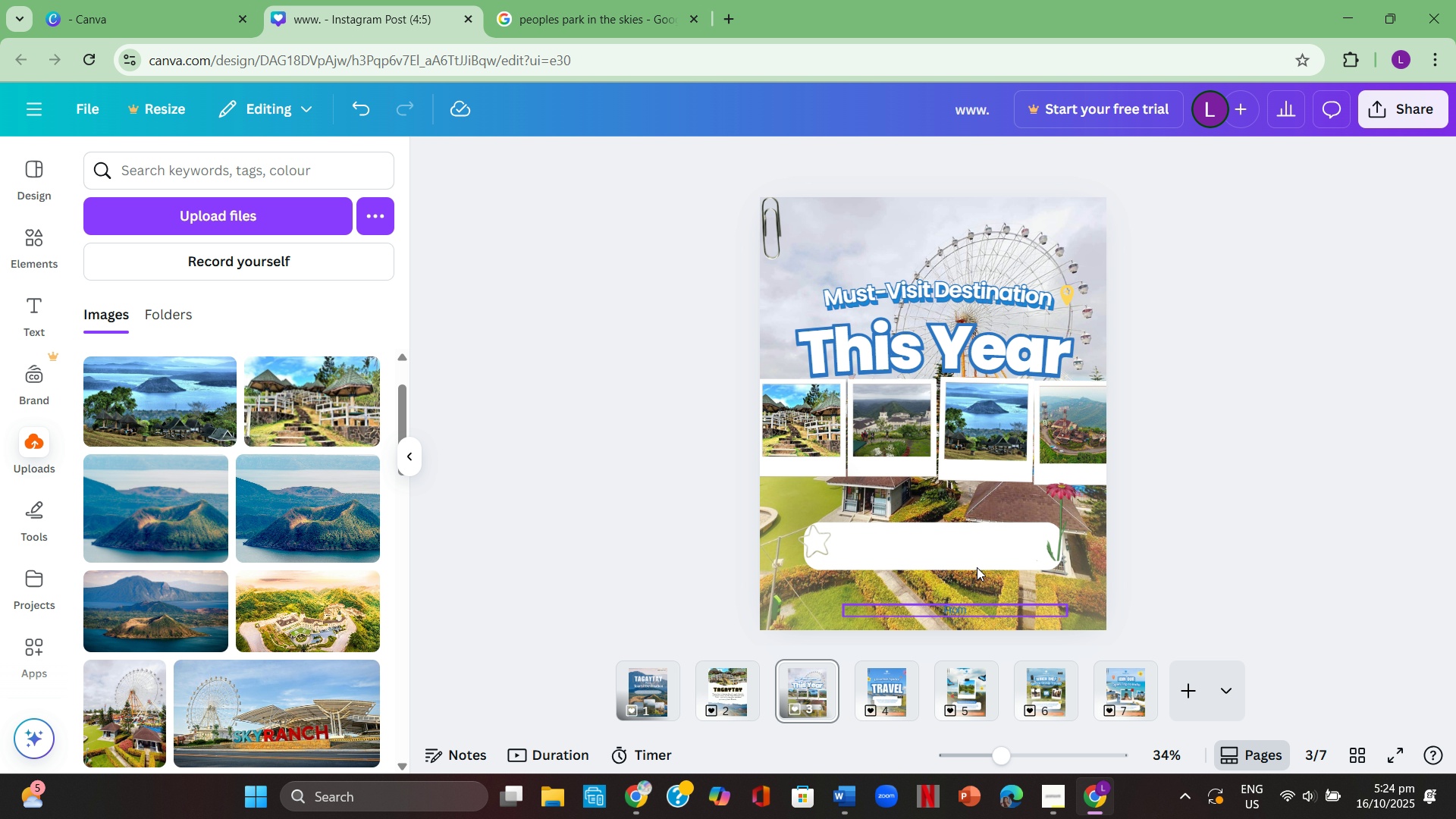 
wait(5.14)
 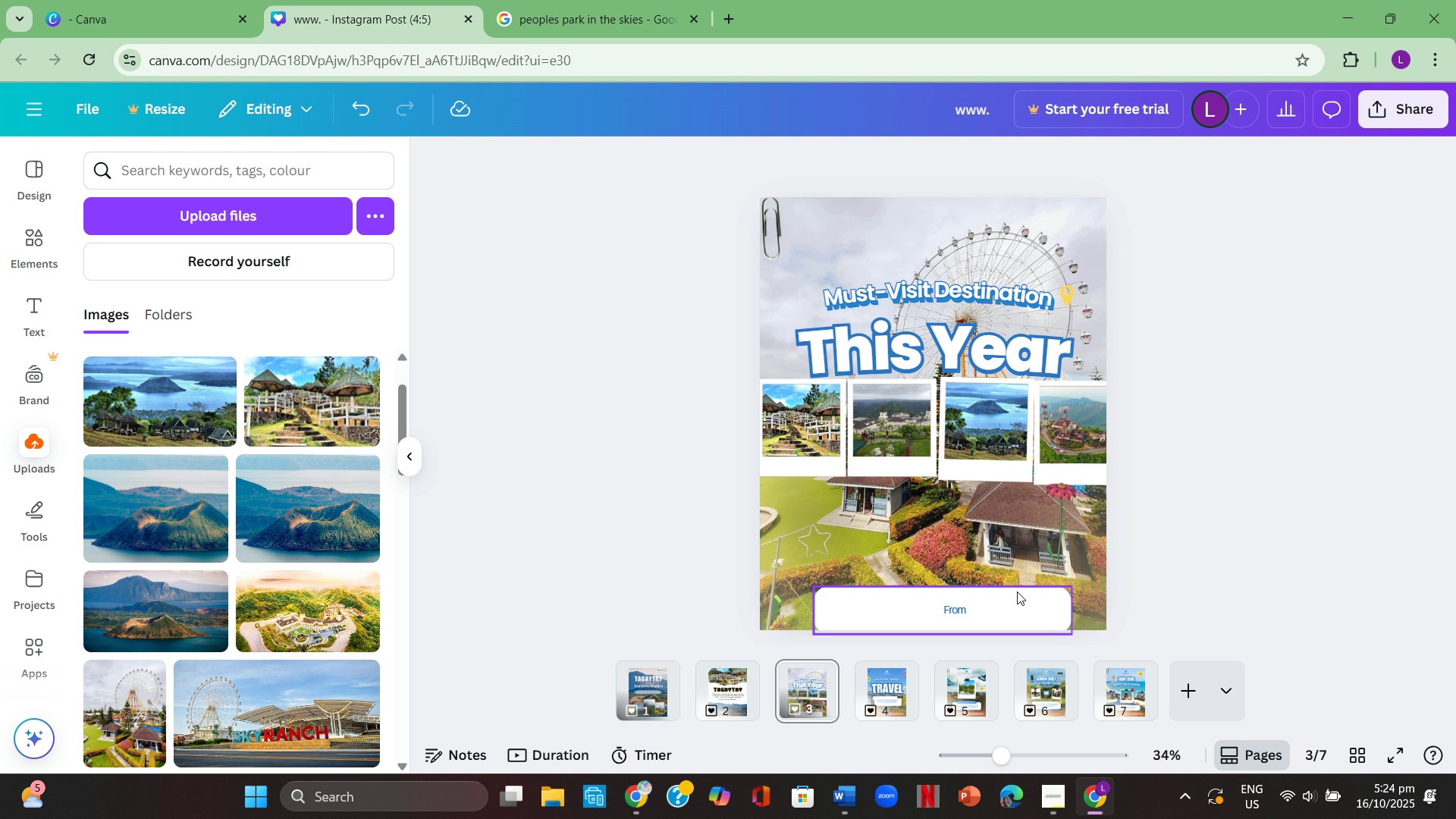 
left_click([1188, 493])
 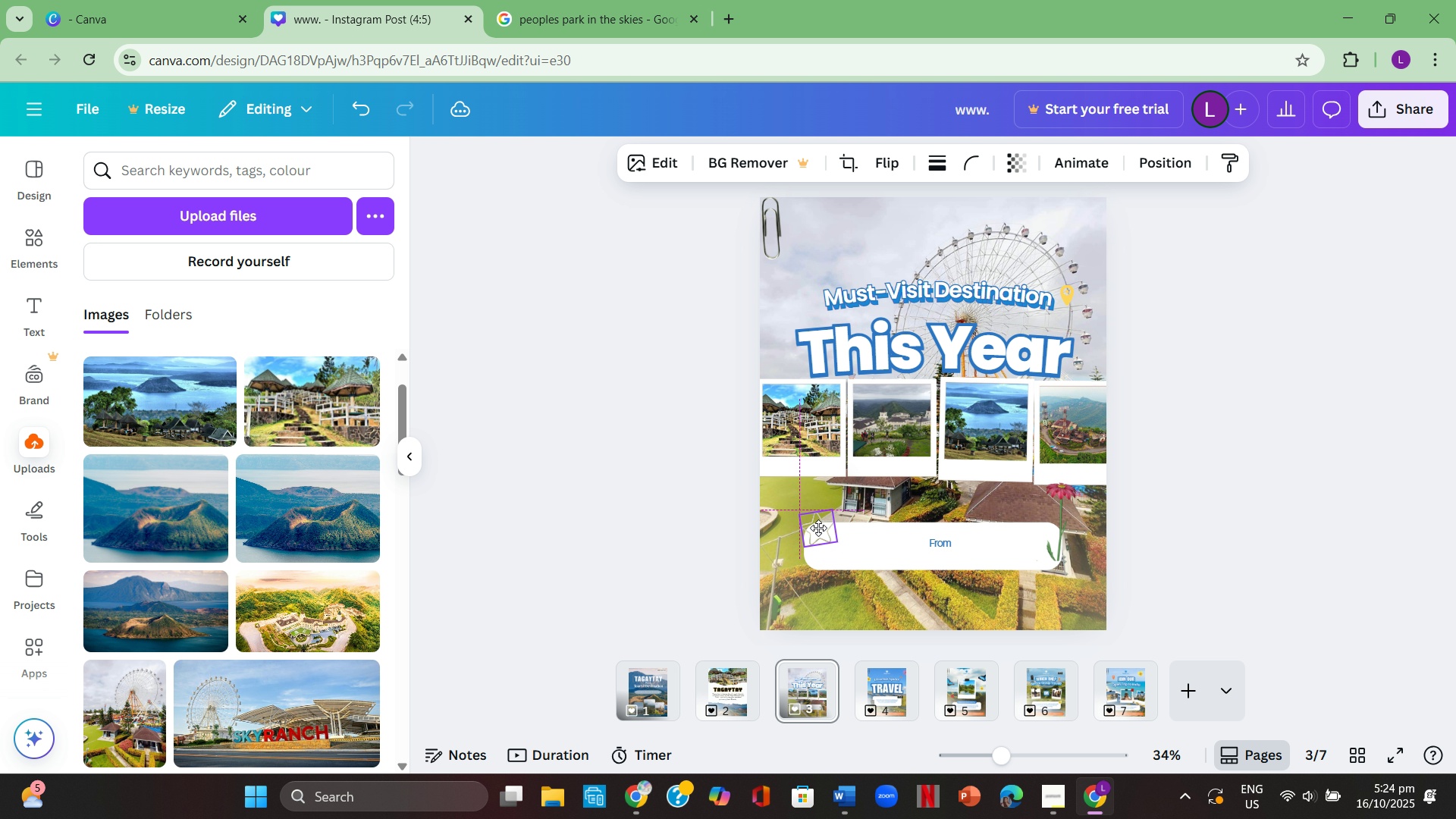 
left_click([1207, 527])
 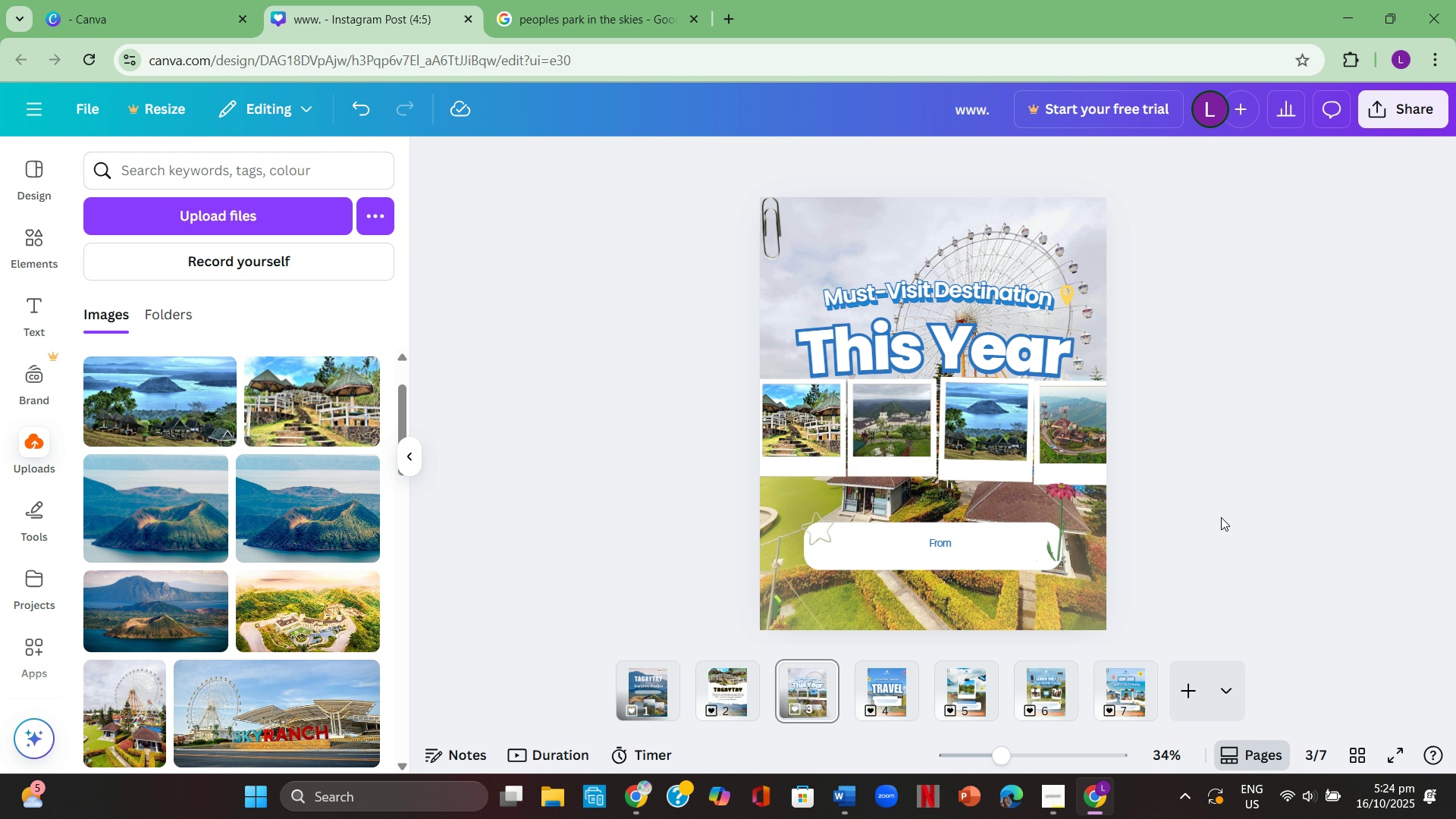 
mouse_move([1181, 470])
 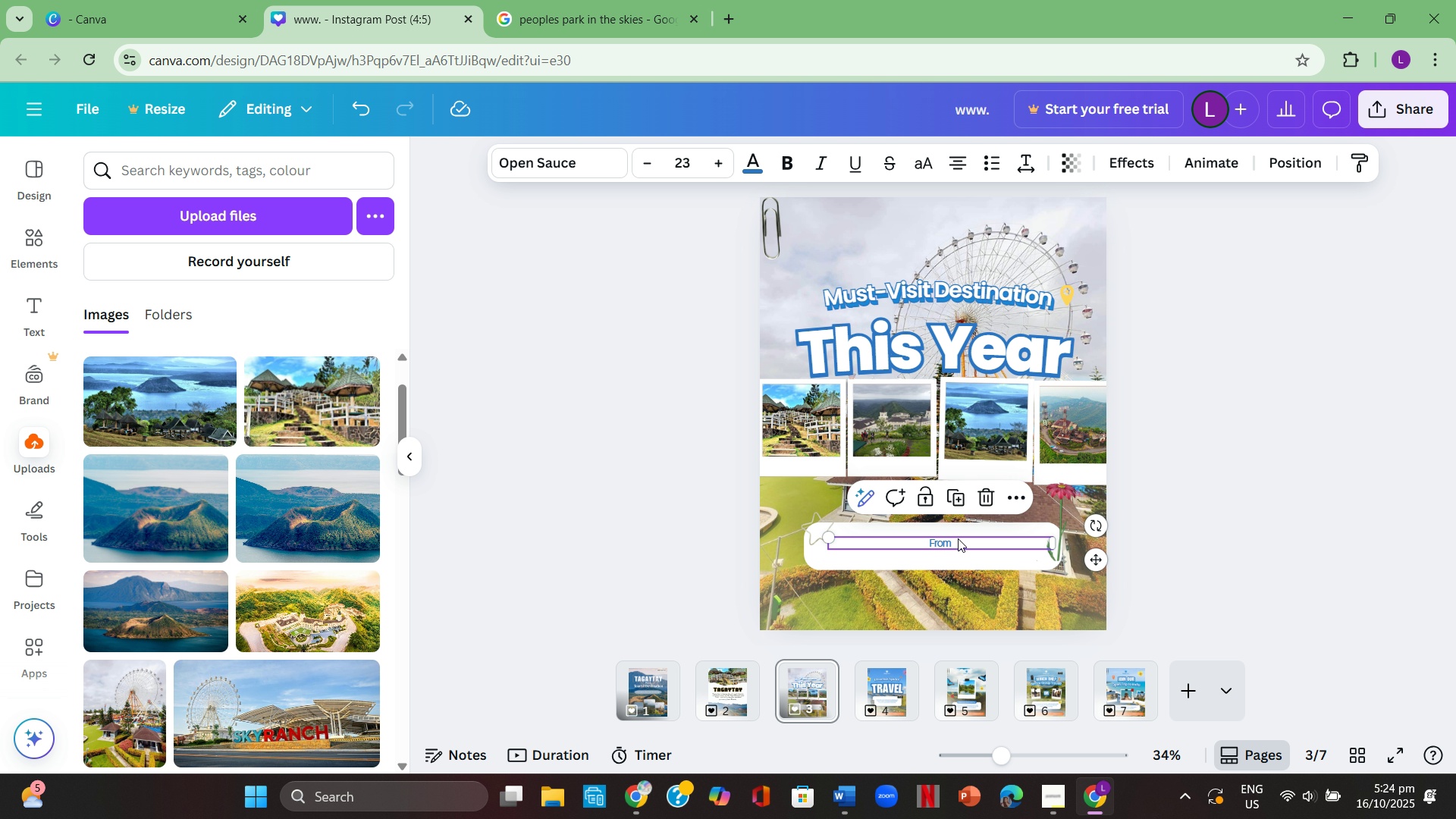 
double_click([957, 539])
 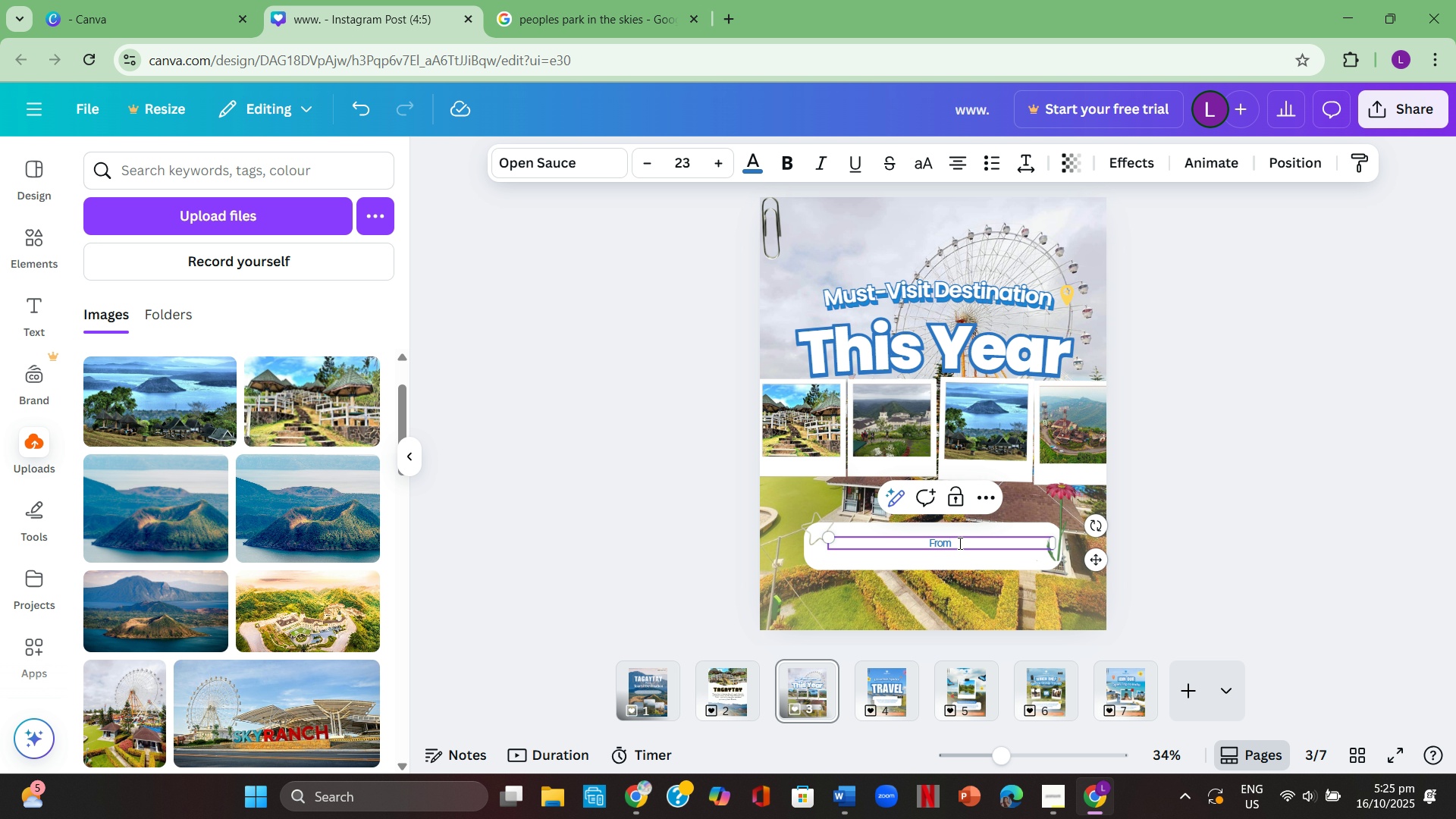 
left_click([959, 543])
 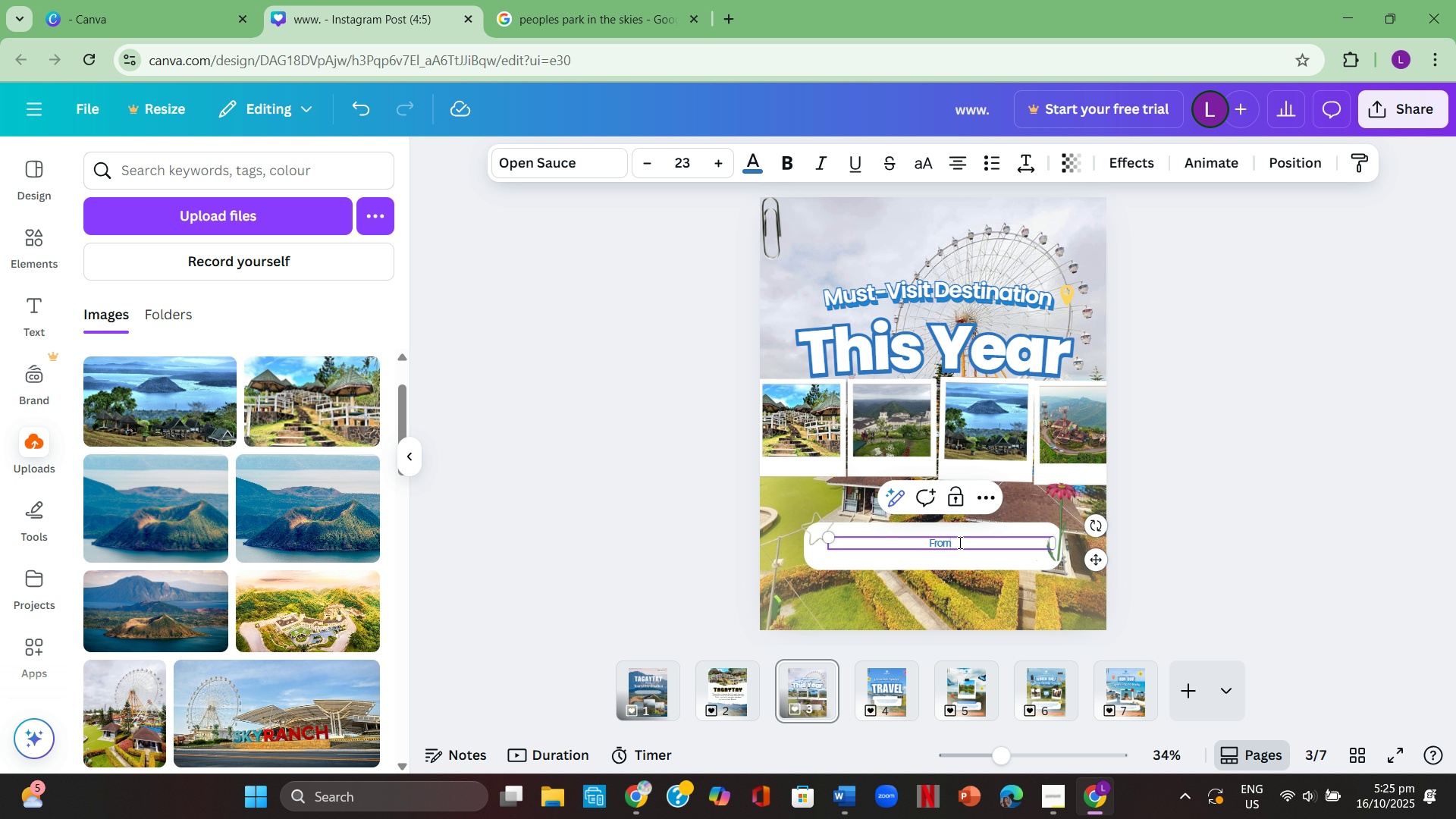 
type( Twinlakes)
 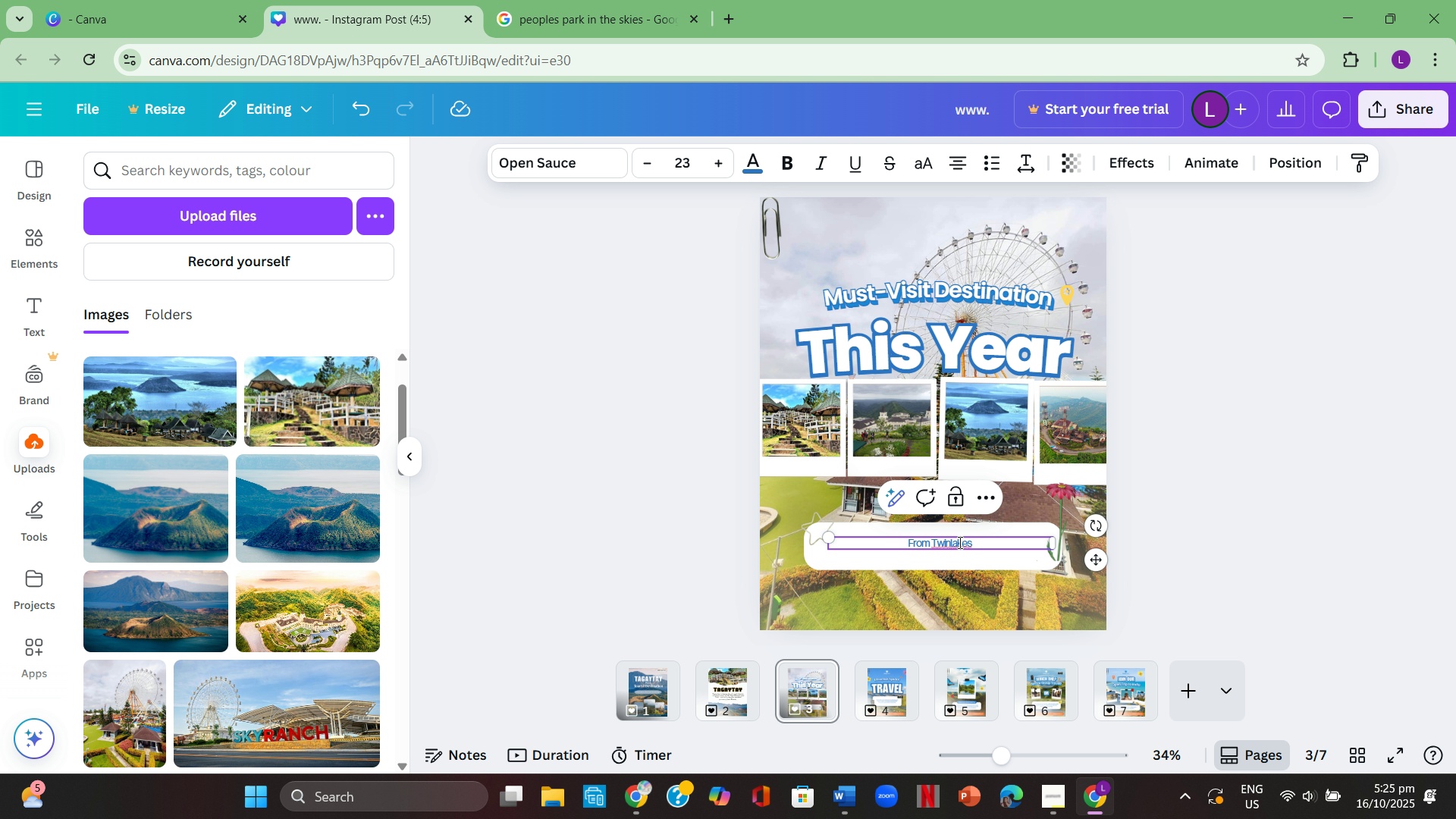 
wait(15.01)
 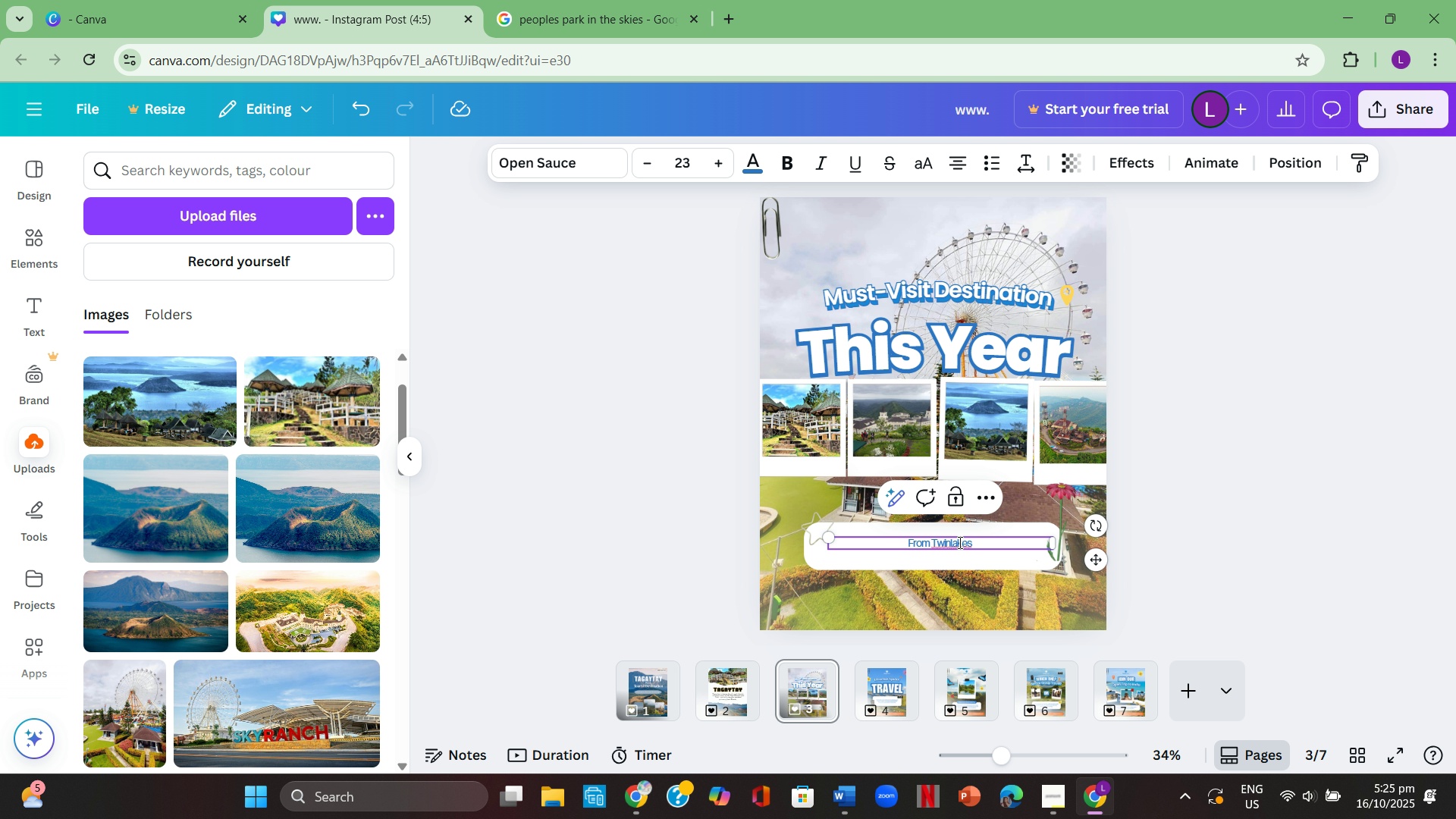 
key(Backspace)
key(Backspace)
key(Backspace)
key(Backspace)
key(Backspace)
key(Backspace)
key(Backspace)
key(Backspace)
key(Backspace)
type( Skyranch,peoplespark,)
 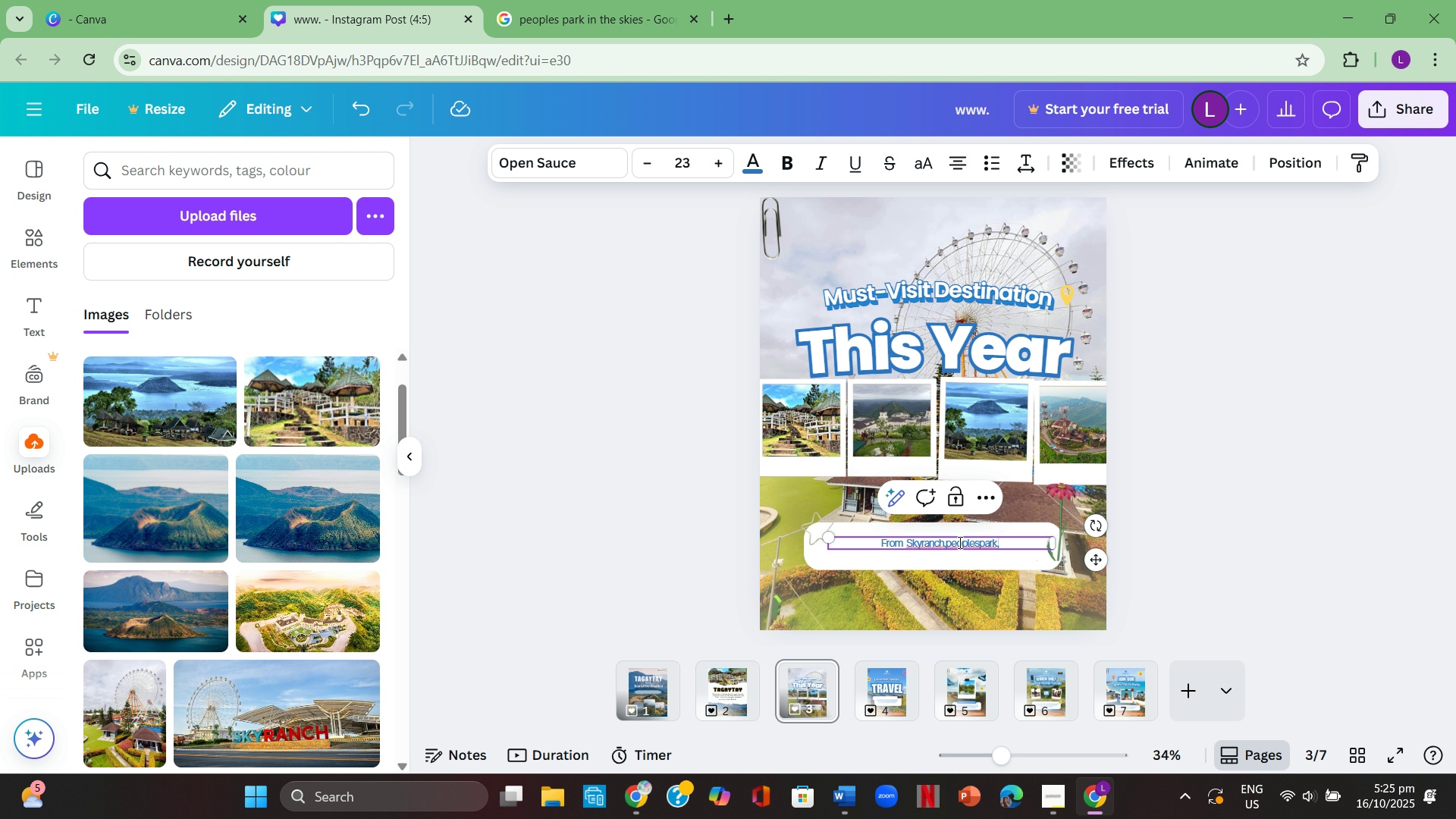 
type(picnicnicgroove )
 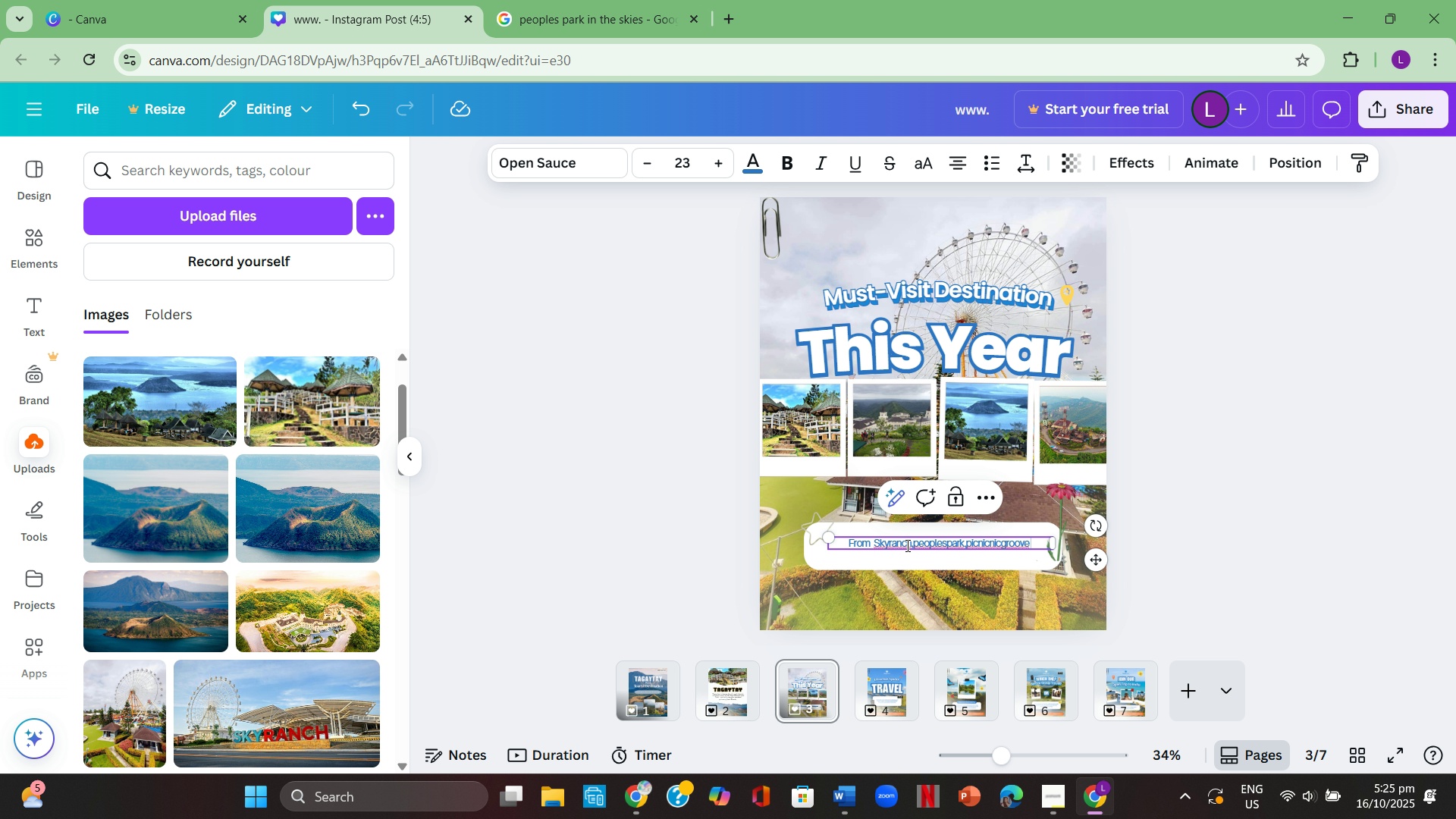 
left_click([917, 541])
 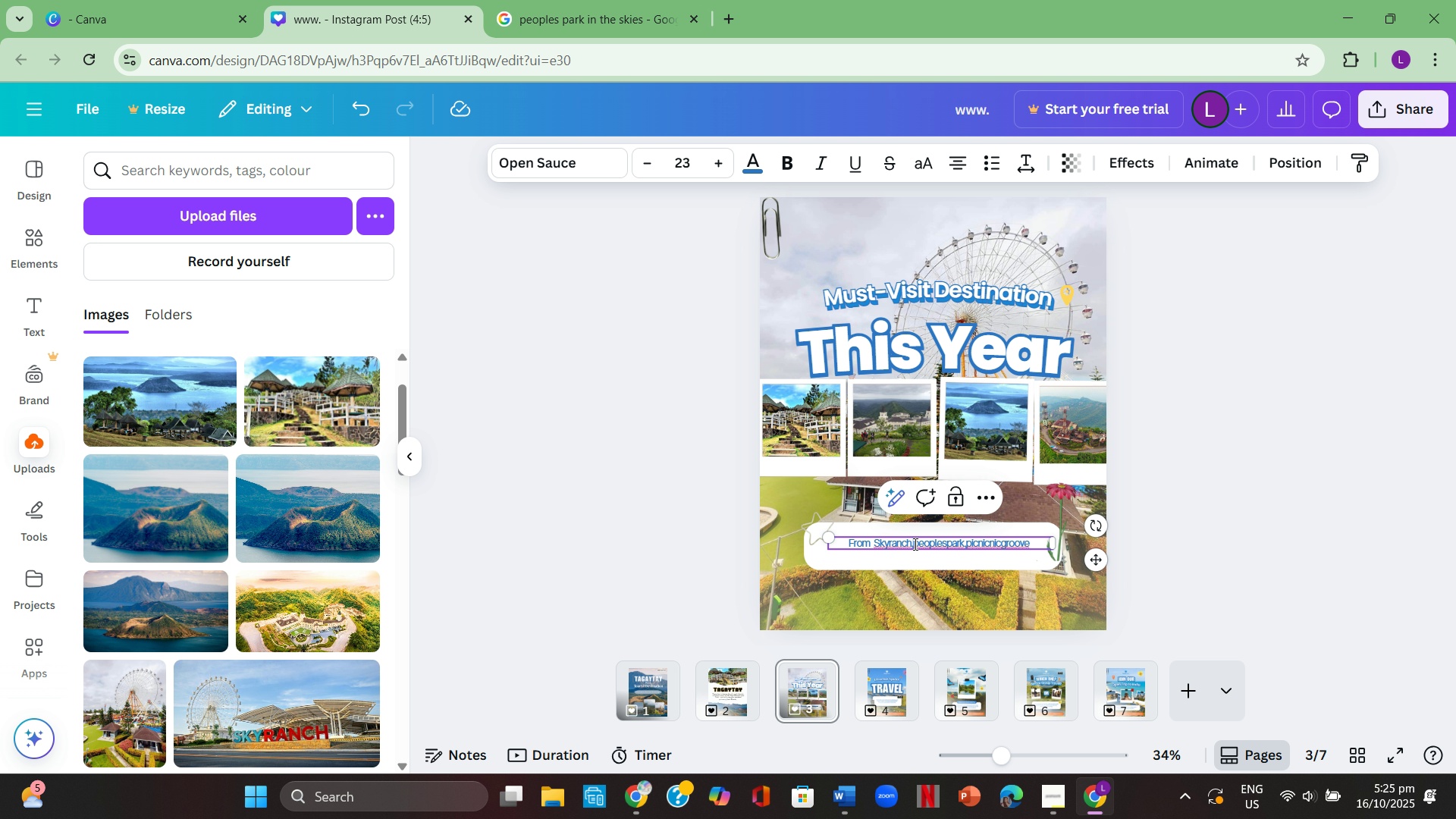 
left_click([914, 544])
 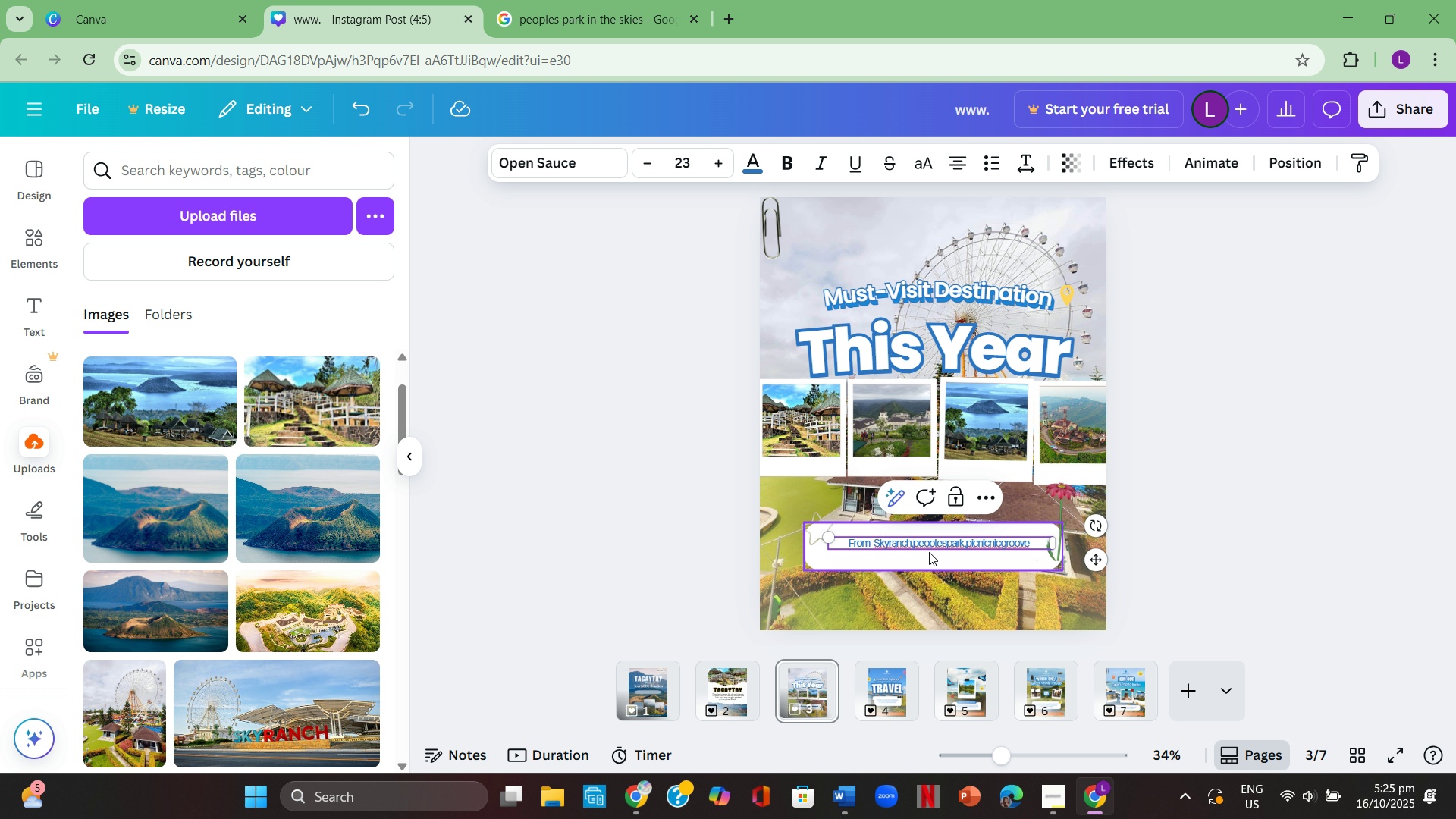 
key(Space)
 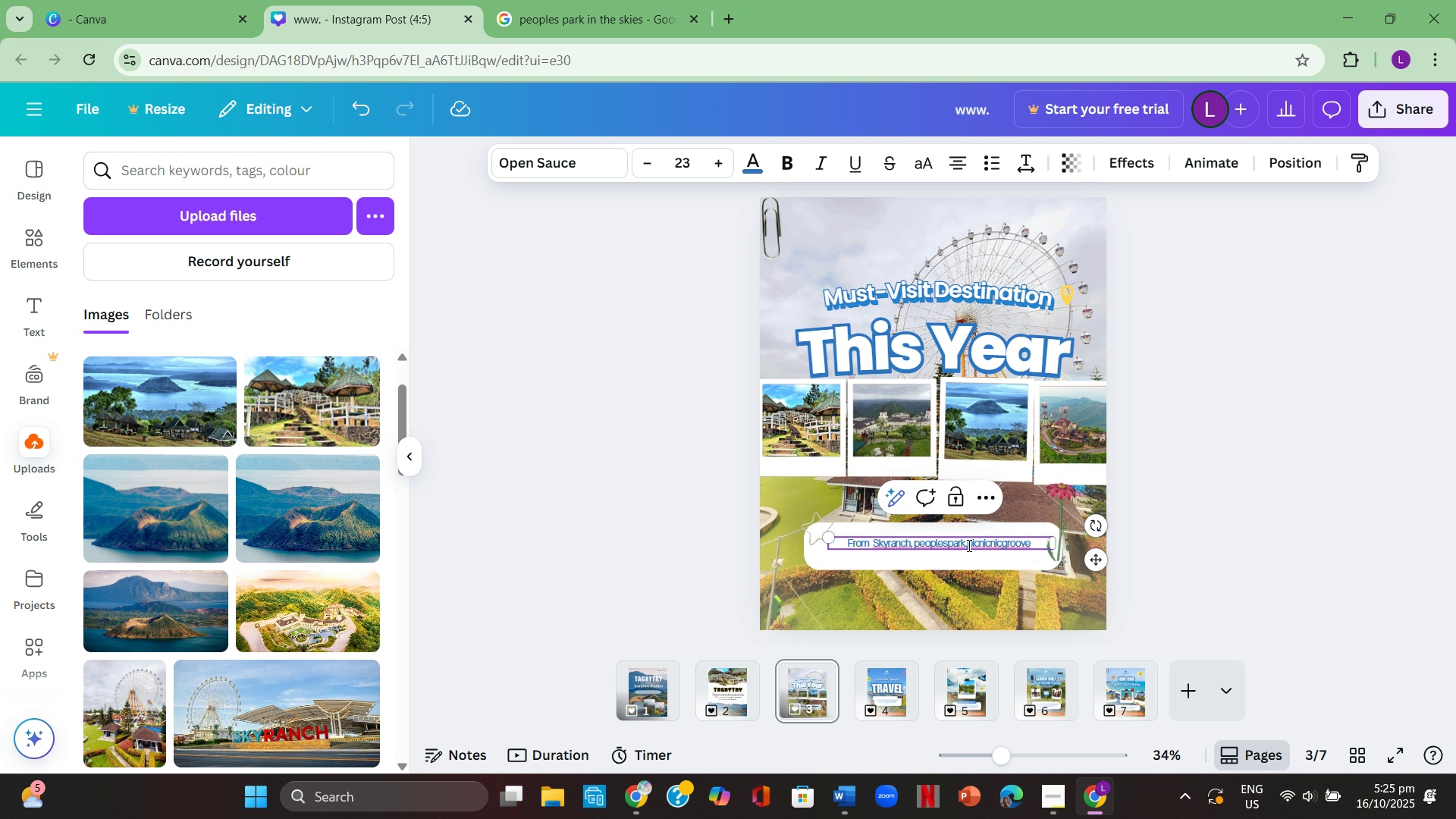 
left_click([968, 545])
 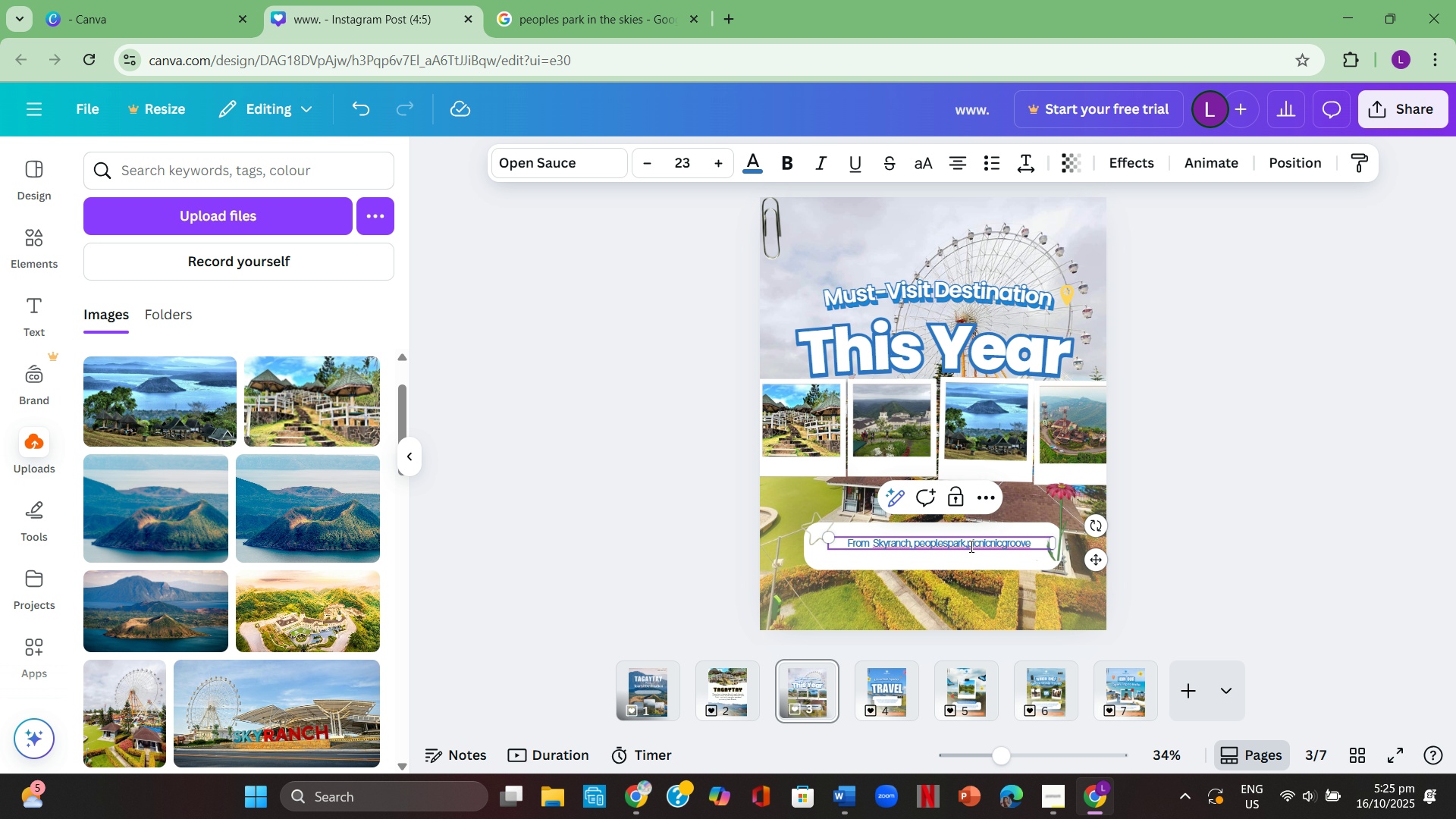 
key(Space)
 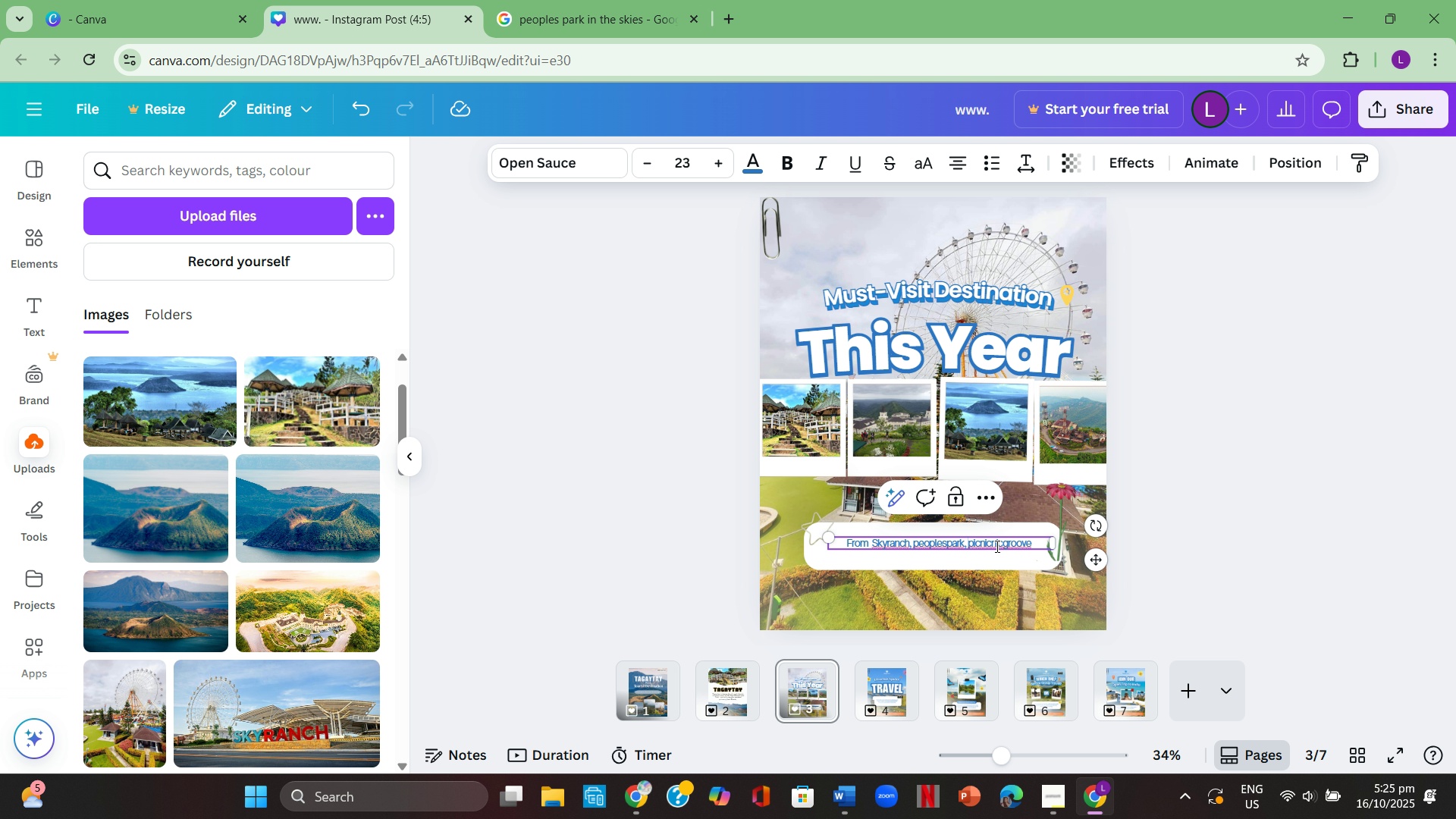 
left_click([996, 546])
 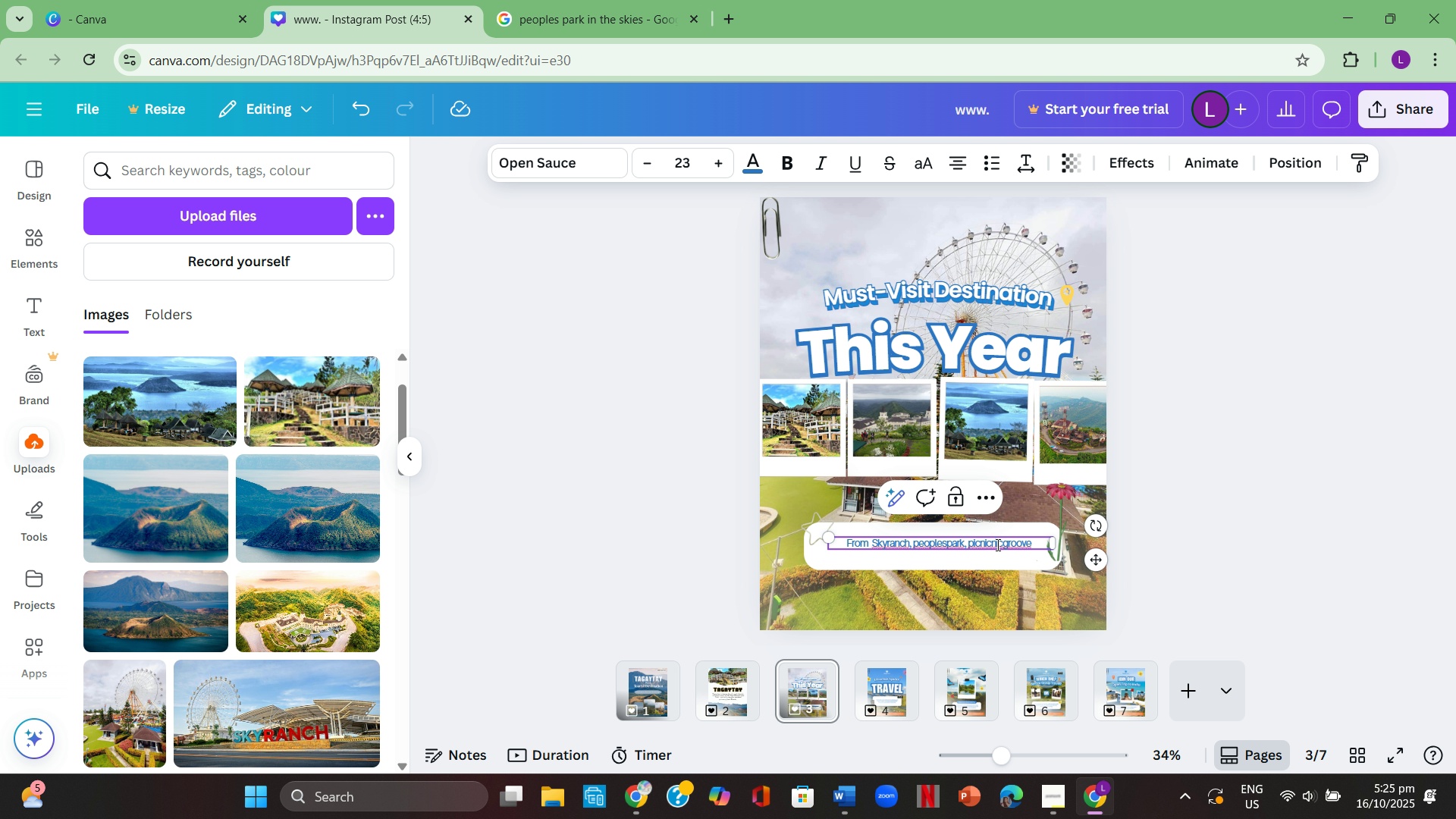 
key(Space)
 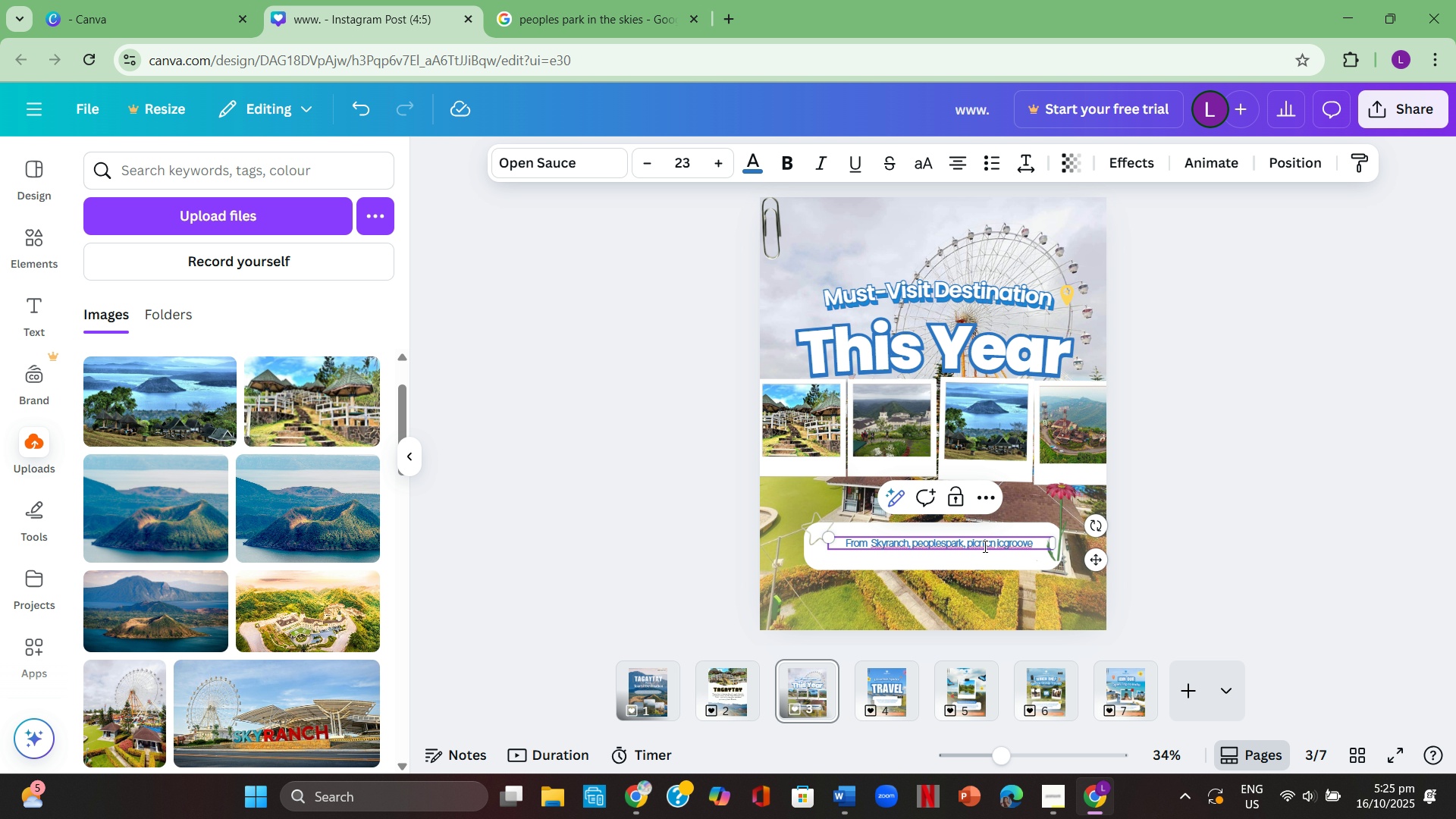 
key(Backspace)
 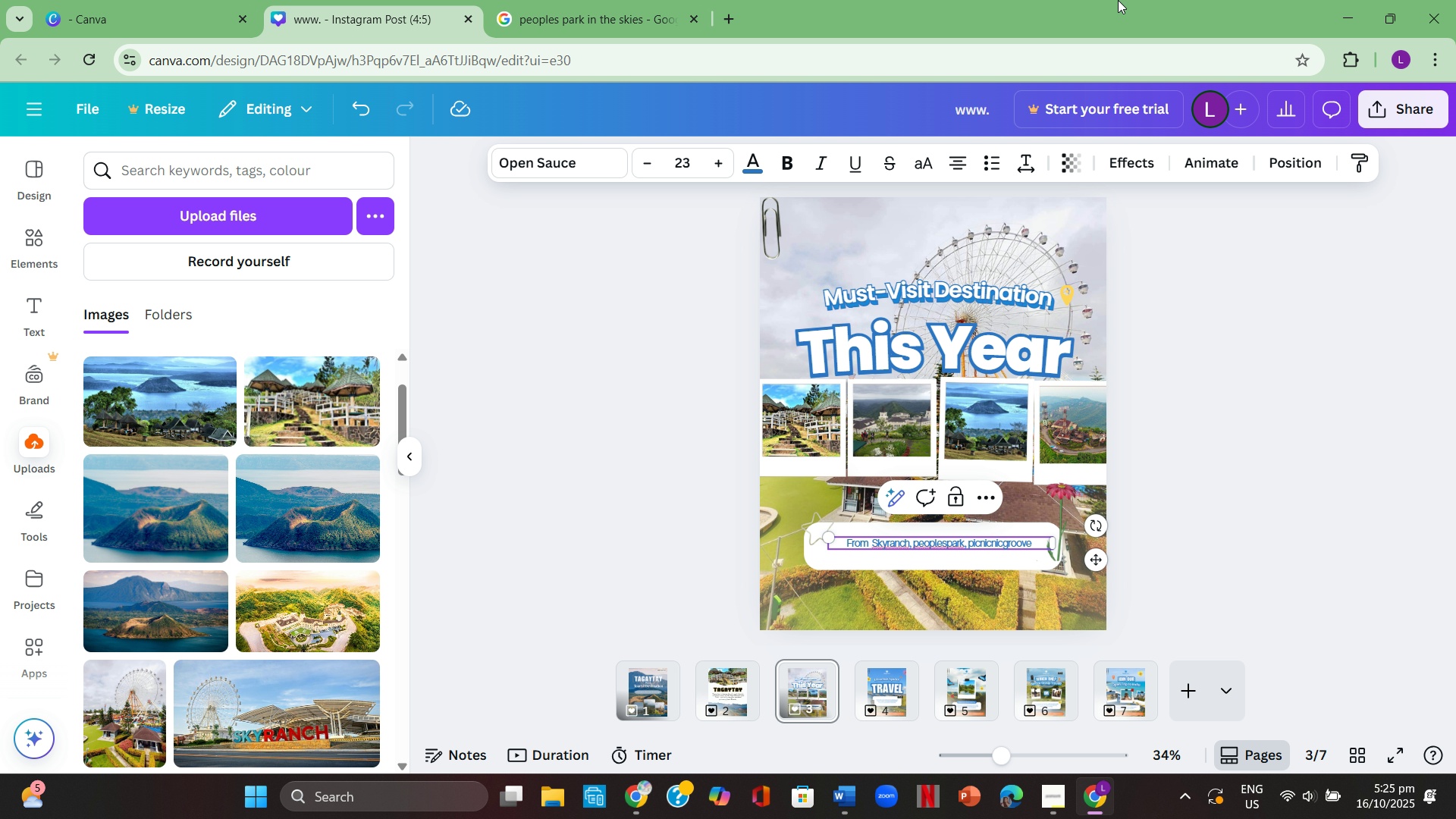 
key(ArrowRight)
 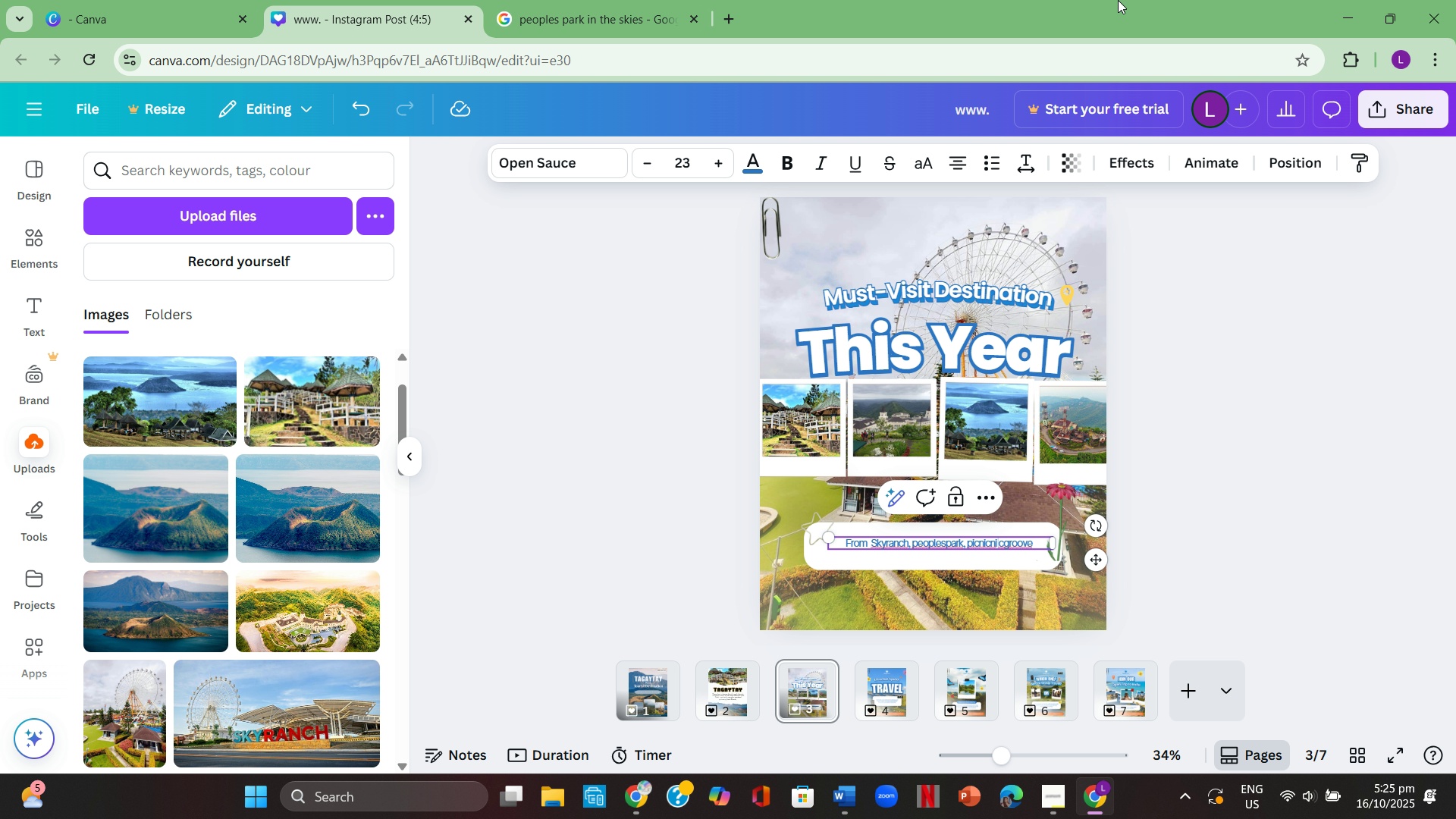 
key(Space)
 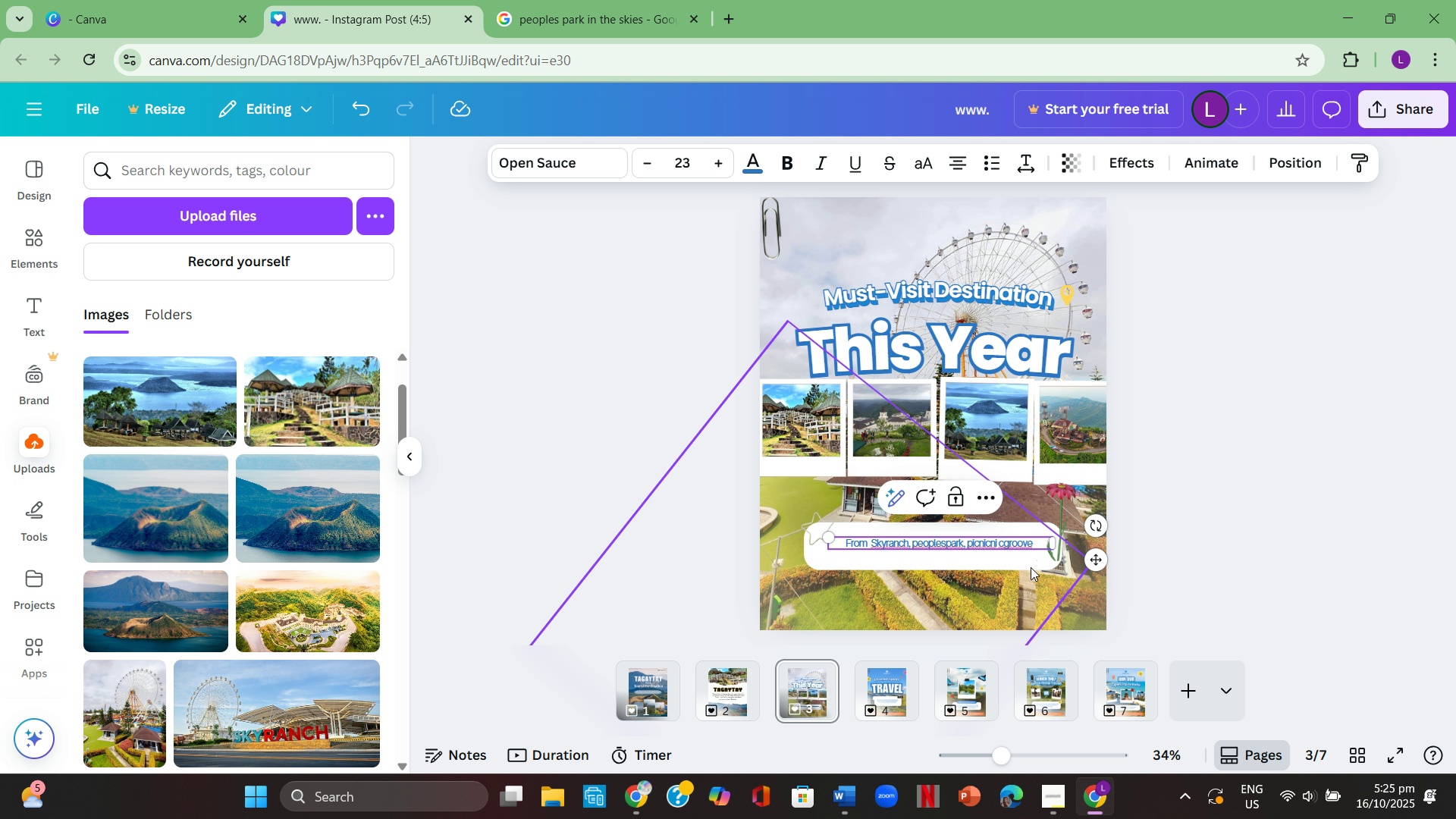 
left_click([1036, 545])
 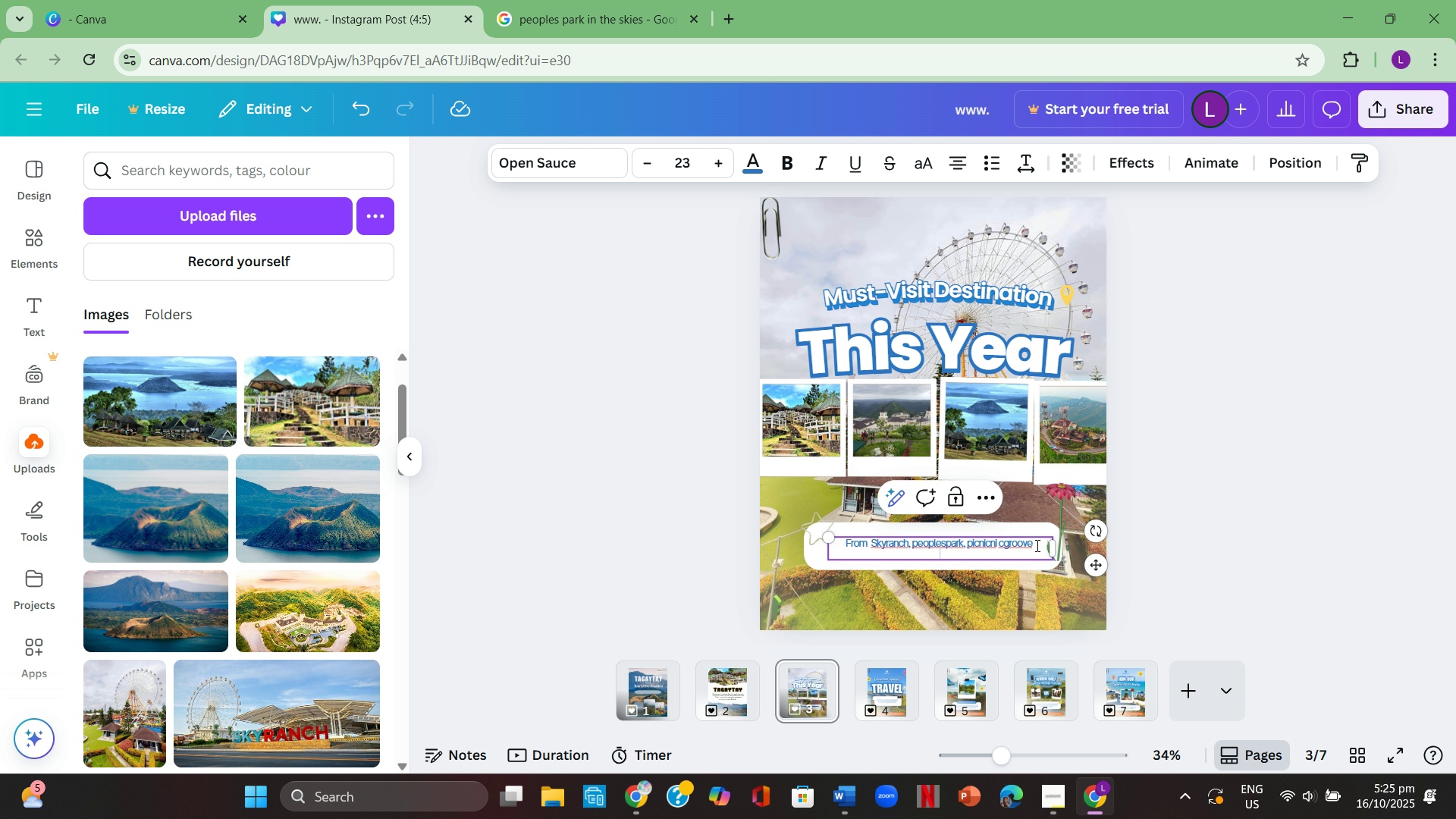 
key(Enter)
 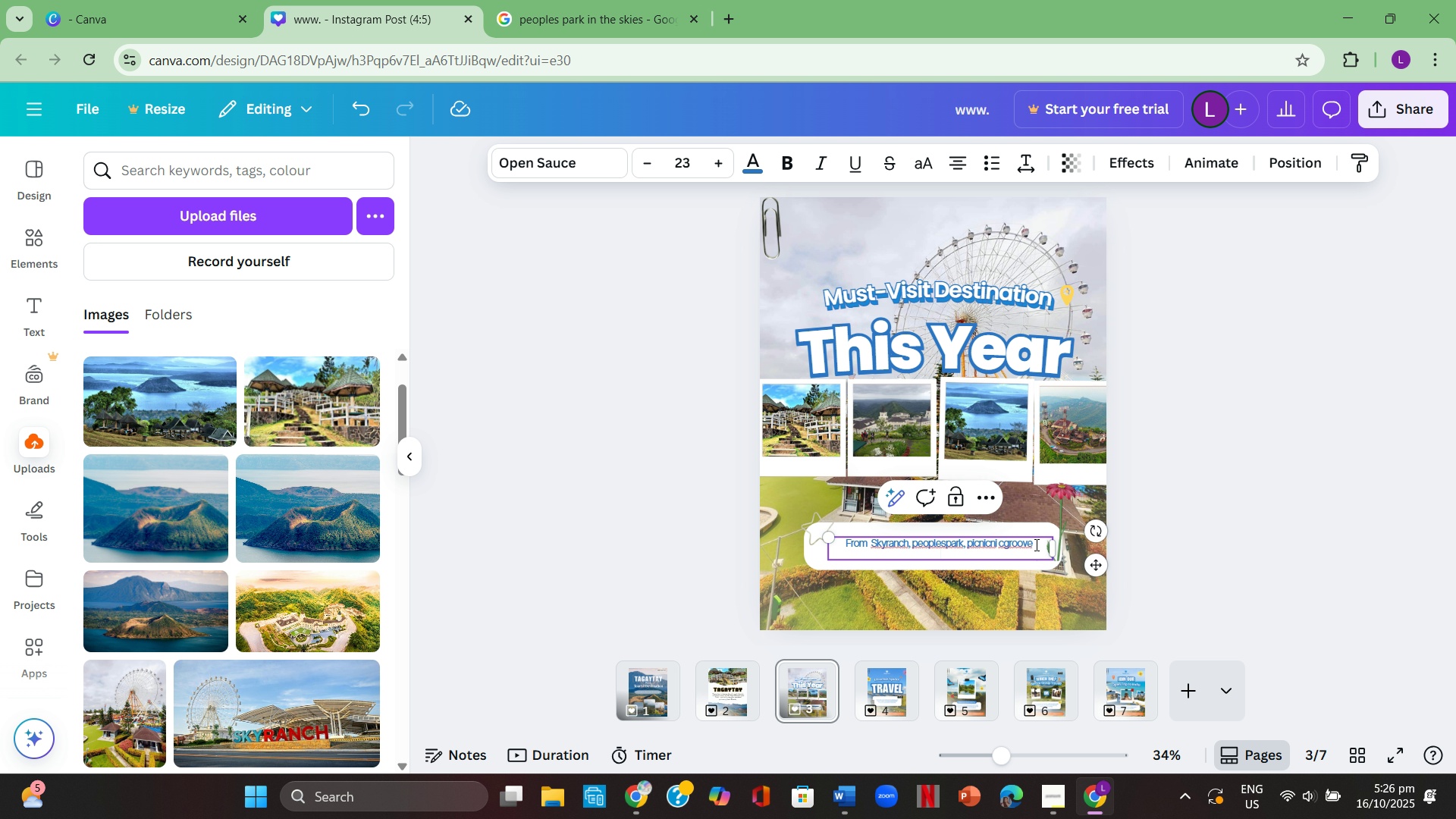 
wait(7.94)
 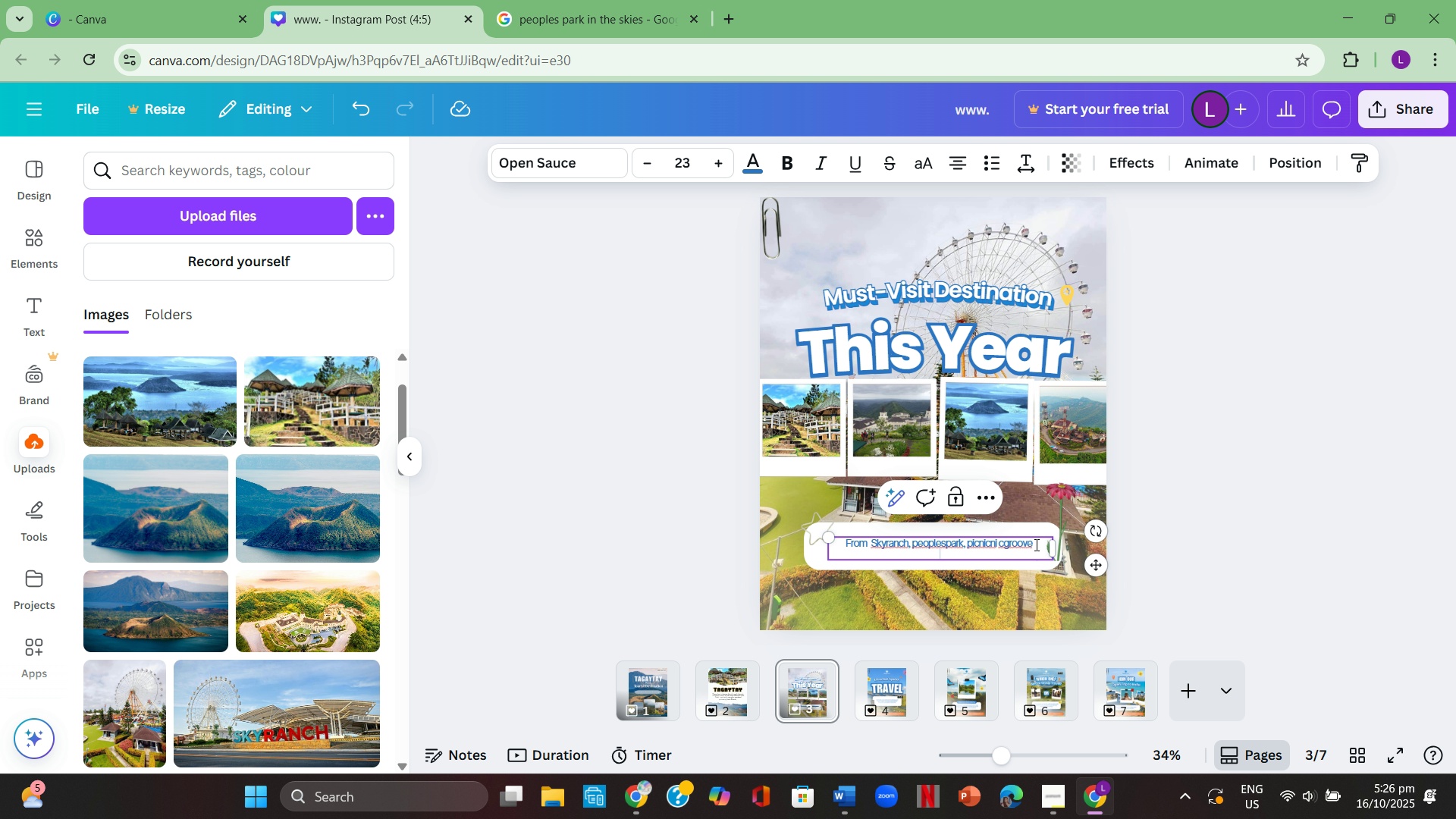 
left_click([1000, 544])
 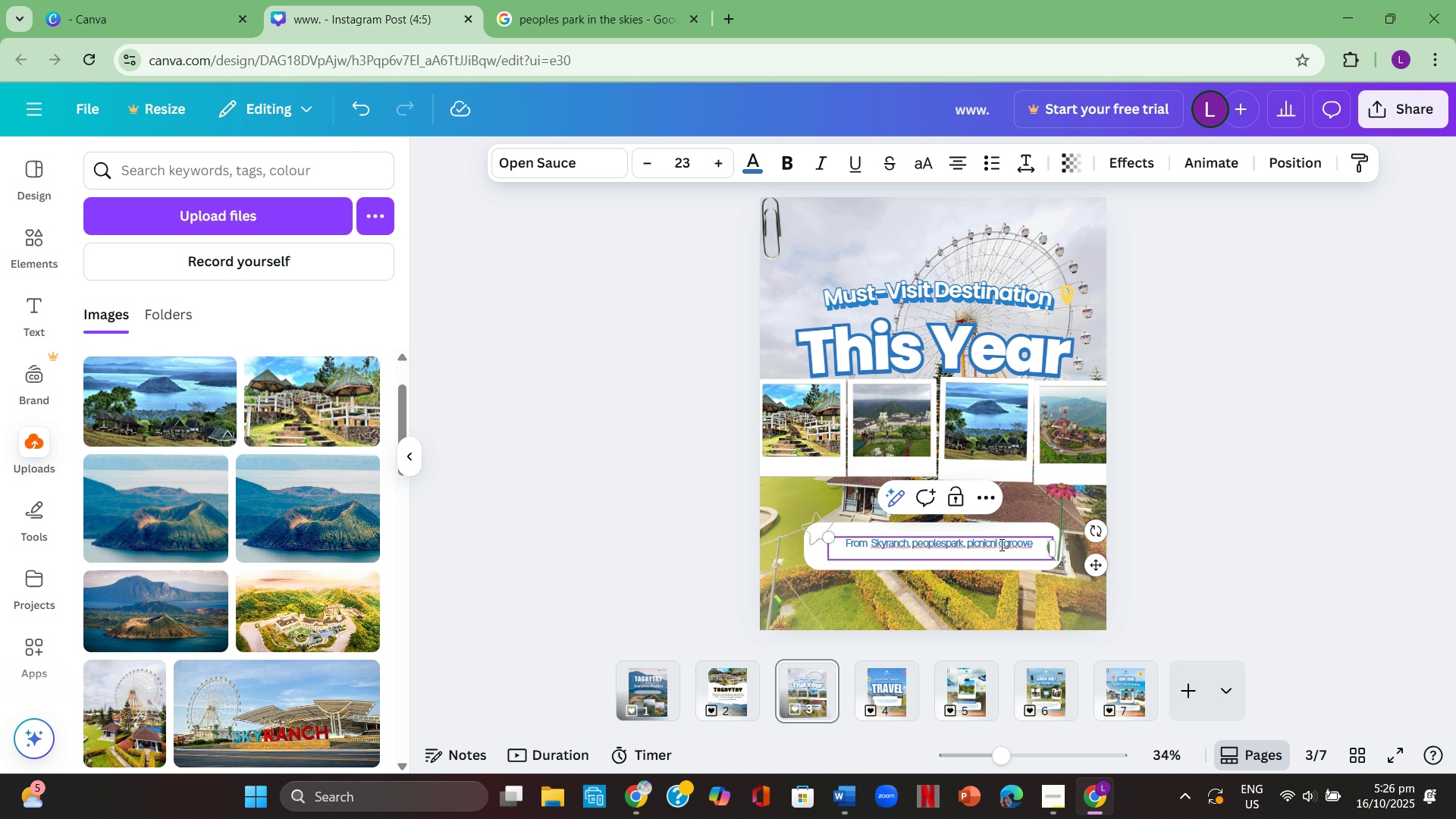 
key(ArrowRight)
 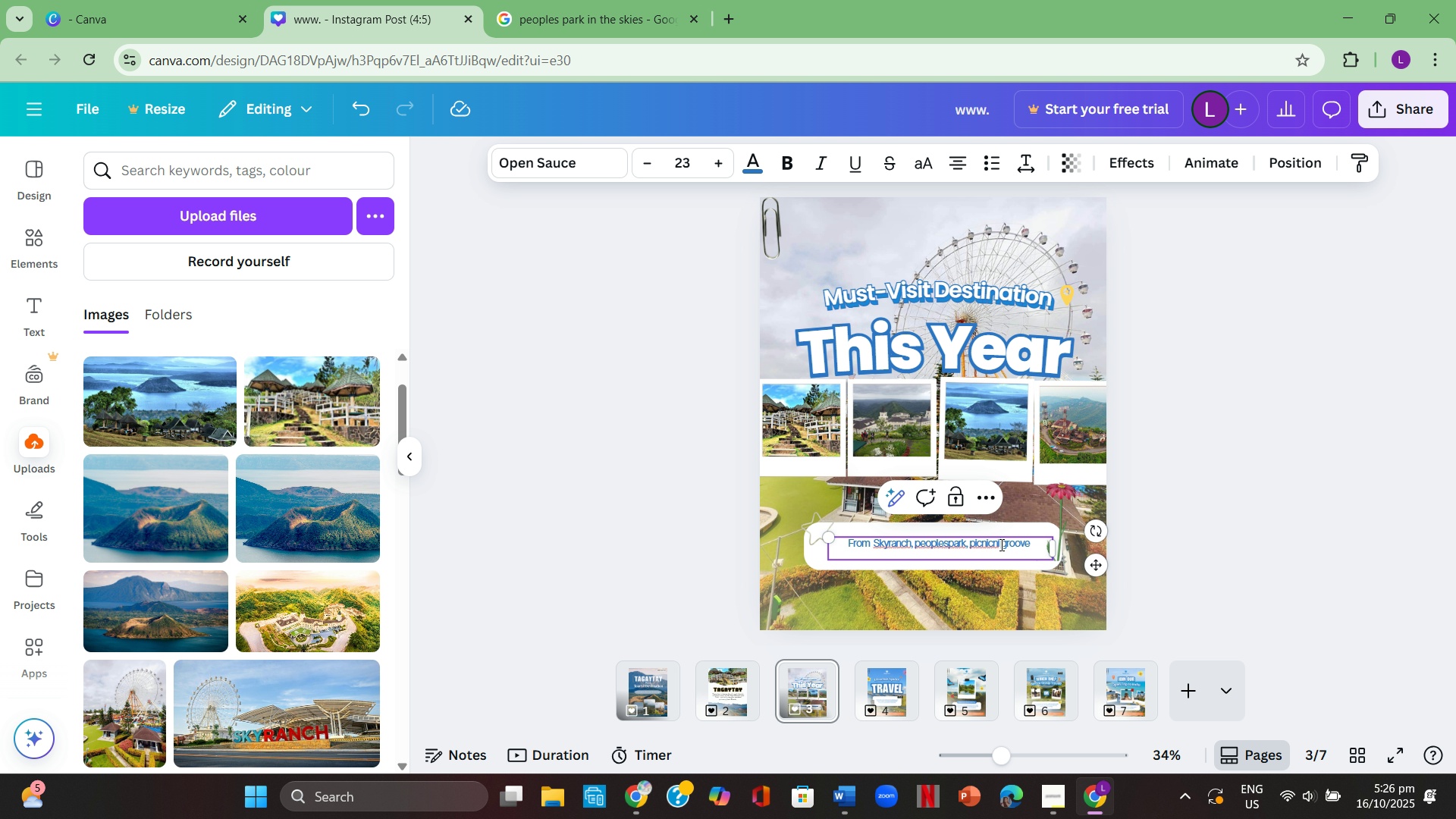 
key(Backspace)
 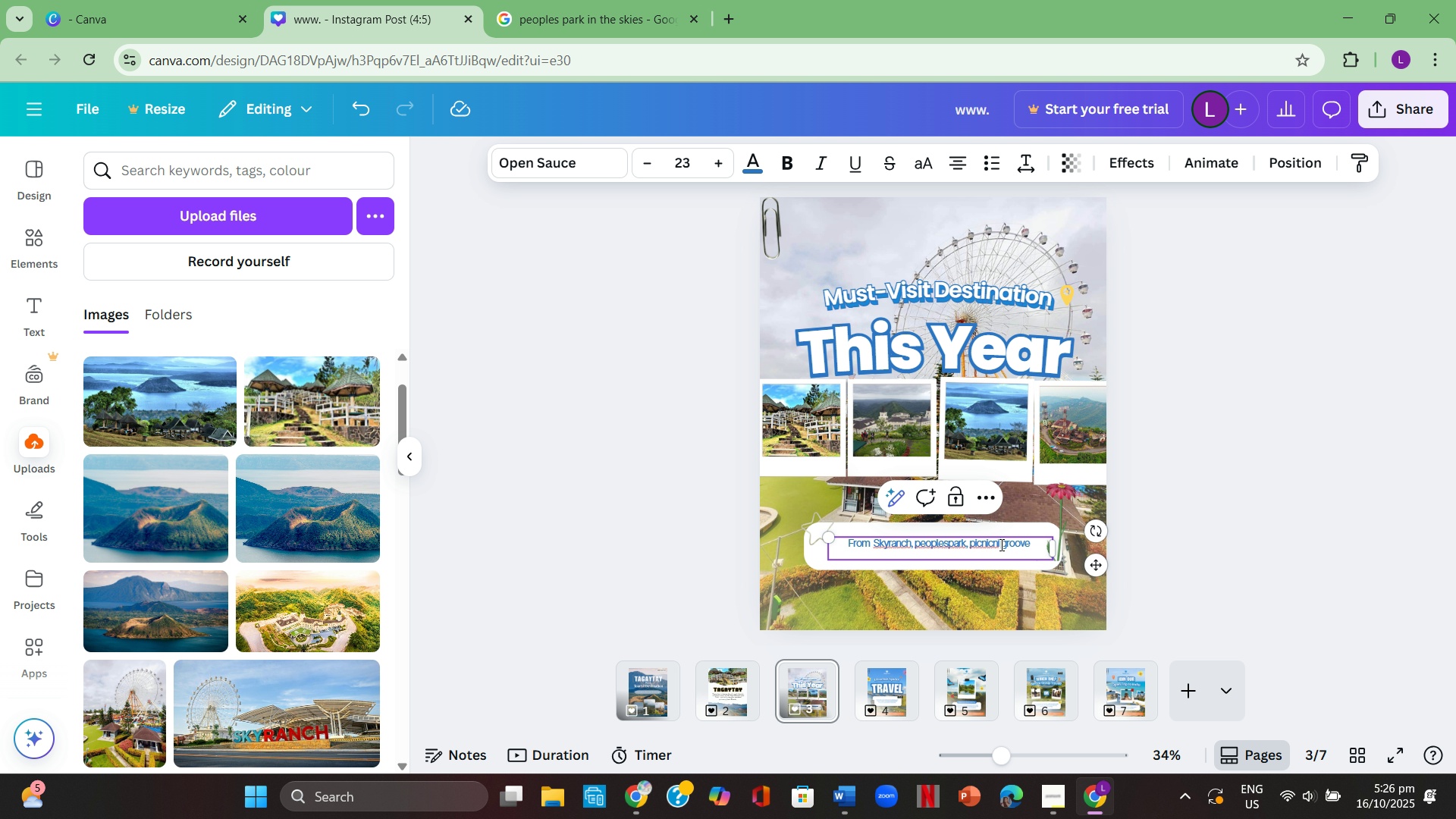 
key(ArrowRight)
 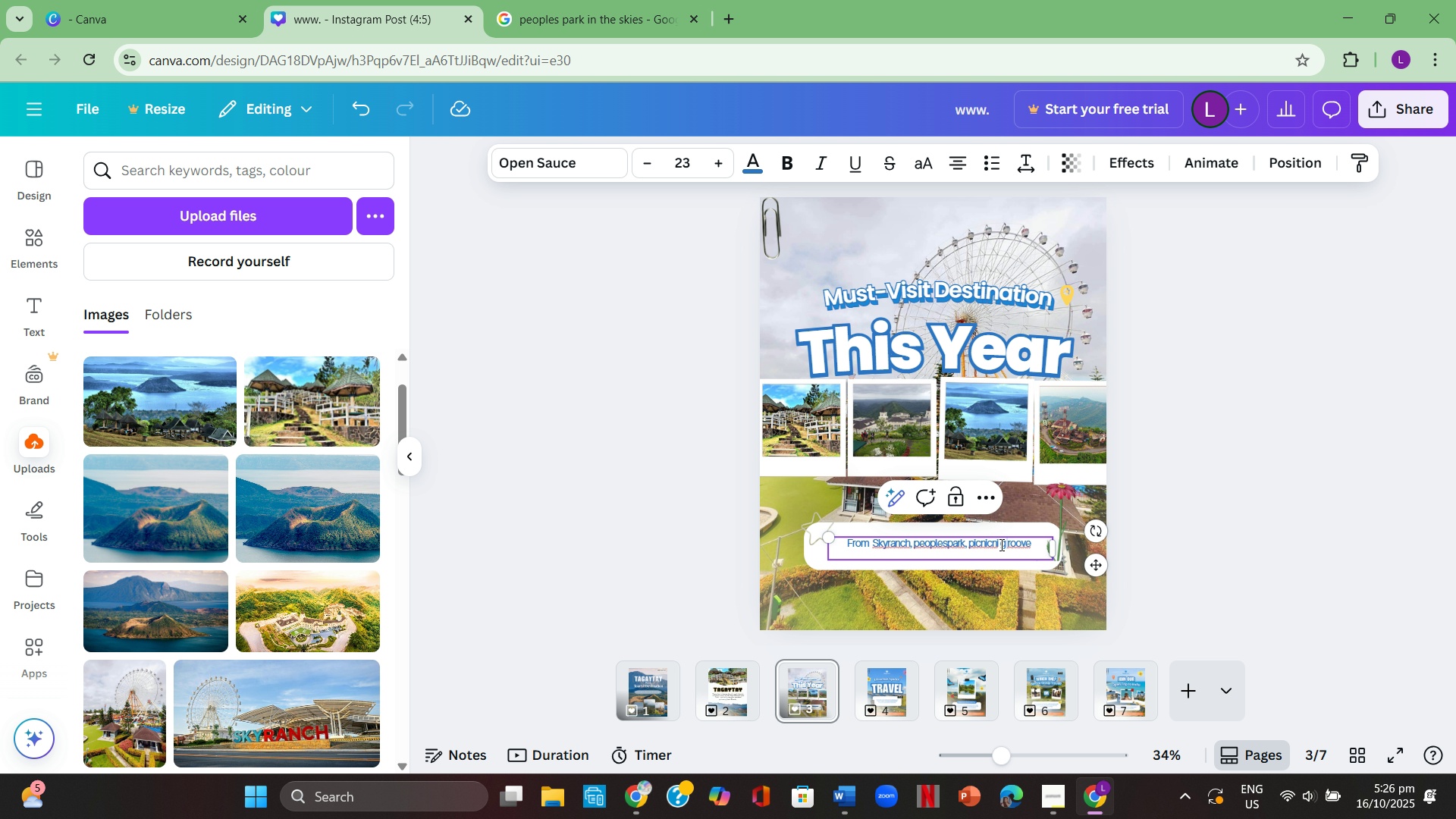 
key(Space)
 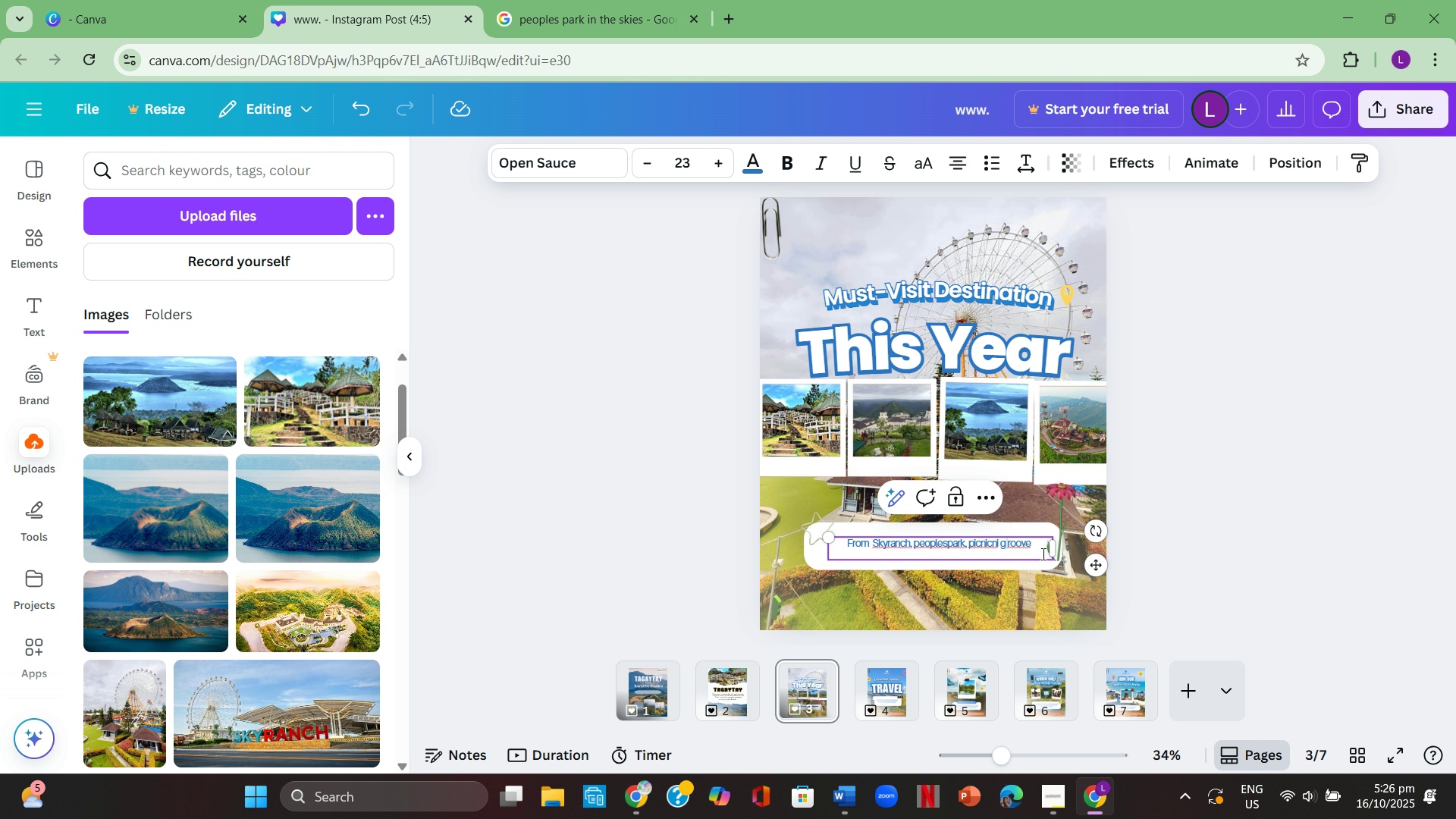 
key(Backspace)
key(Backspace)
key(Backspace)
key(Backspace)
key(Backspace)
key(Backspace)
key(Backspace)
key(Backspace)
type(nic g)
 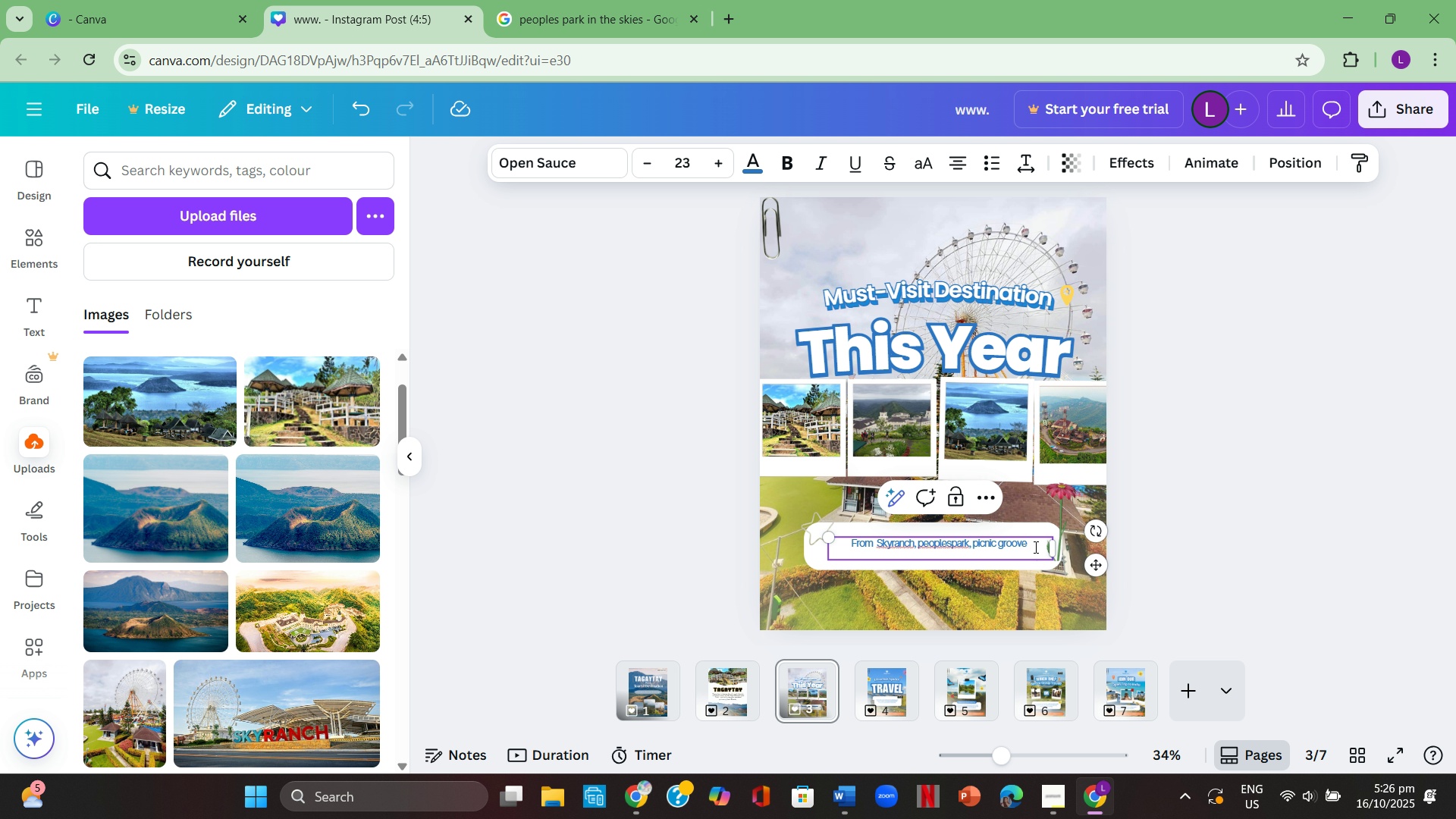 
left_click([1030, 547])
 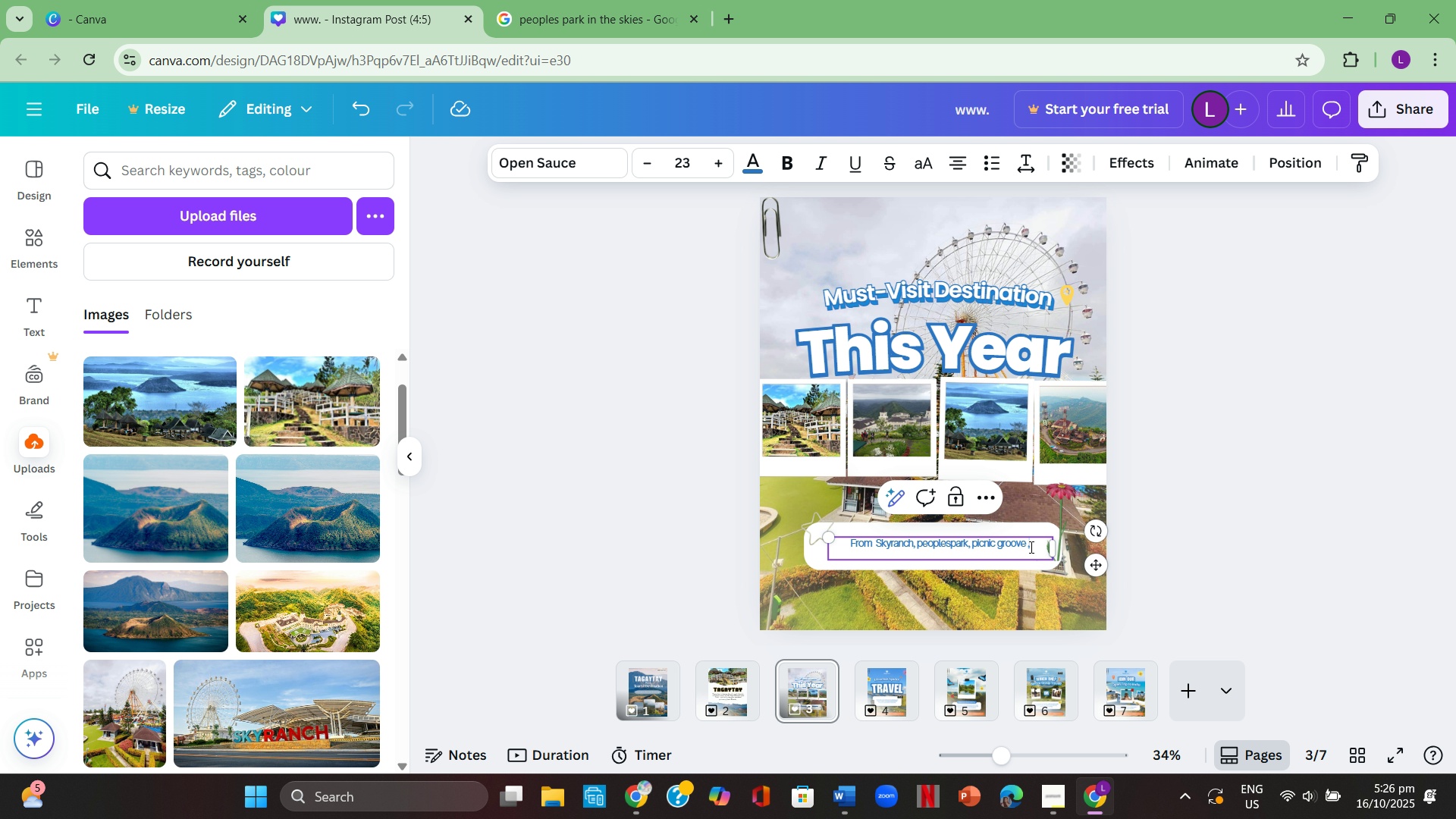 
key(Comma)
 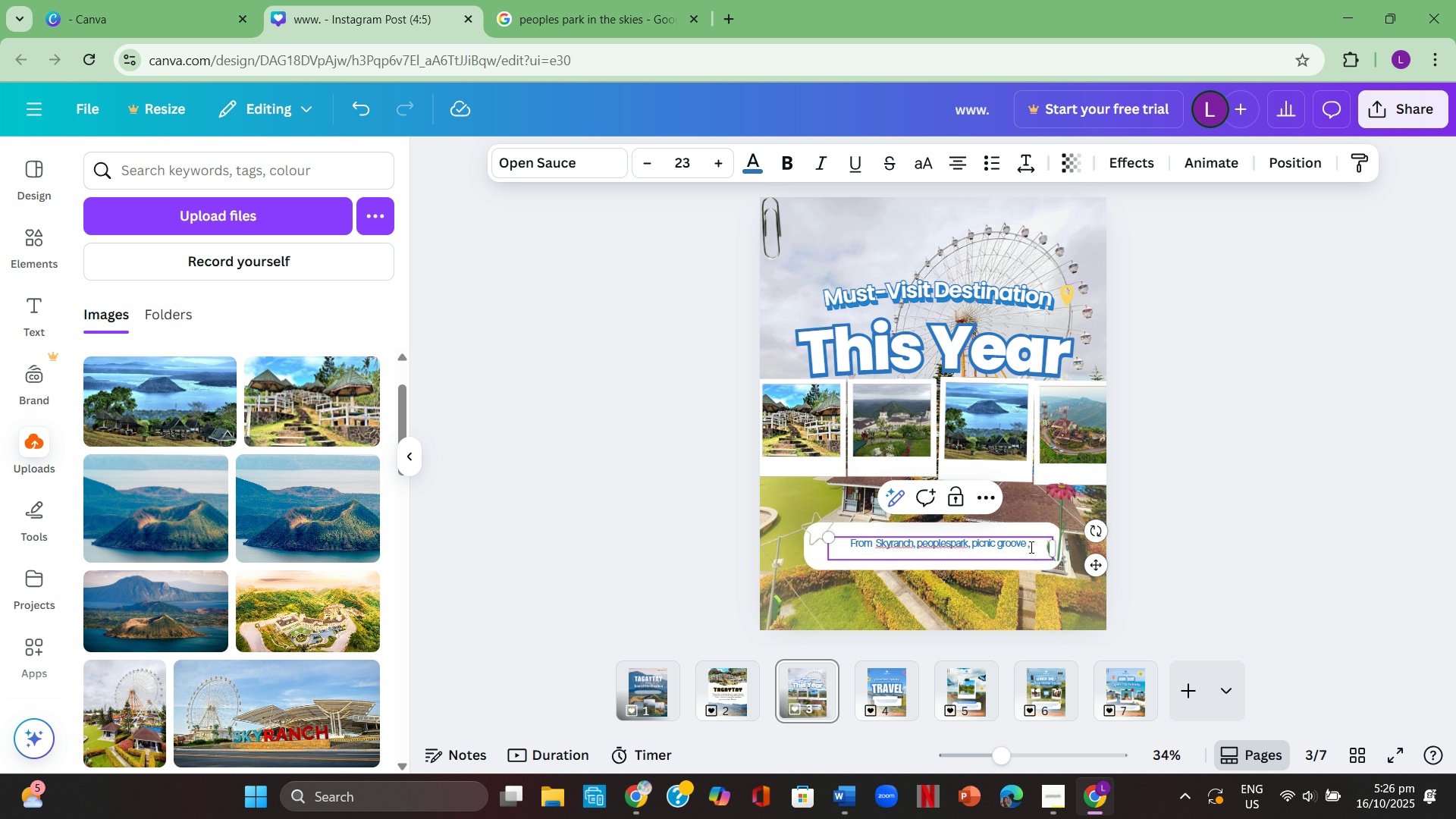 
wait(9.79)
 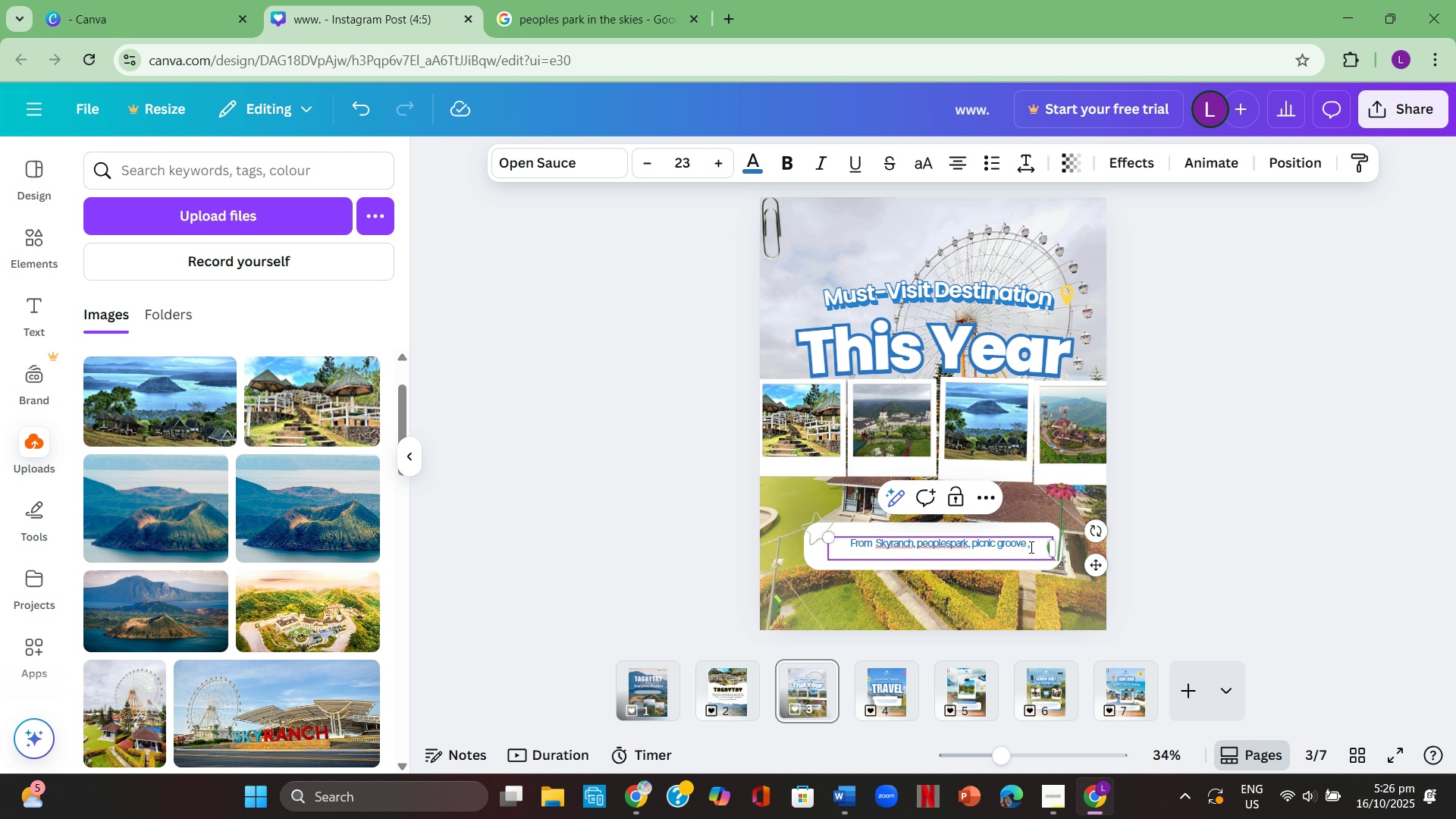 
type(twinlakes)
 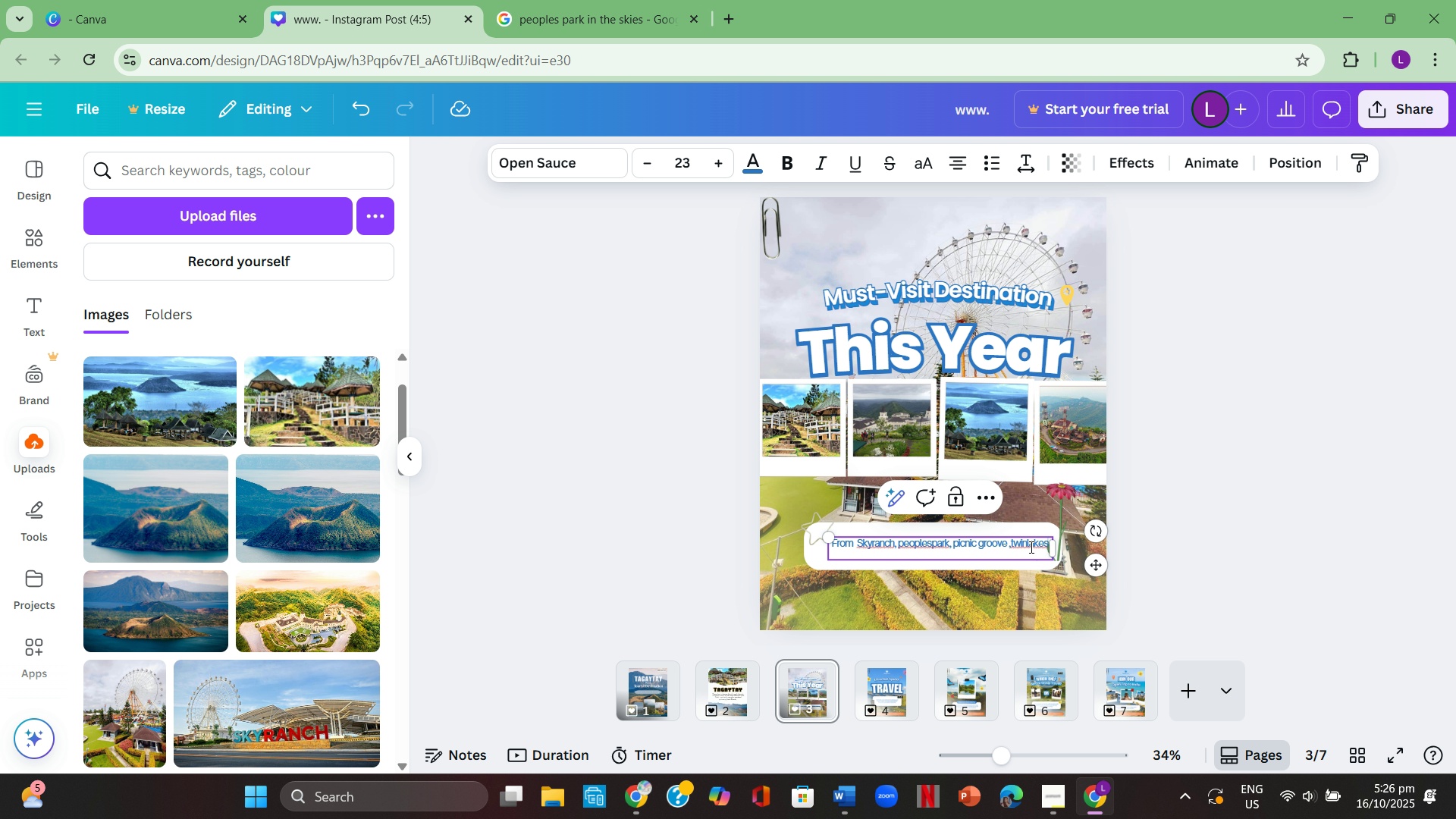 
wait(27.11)
 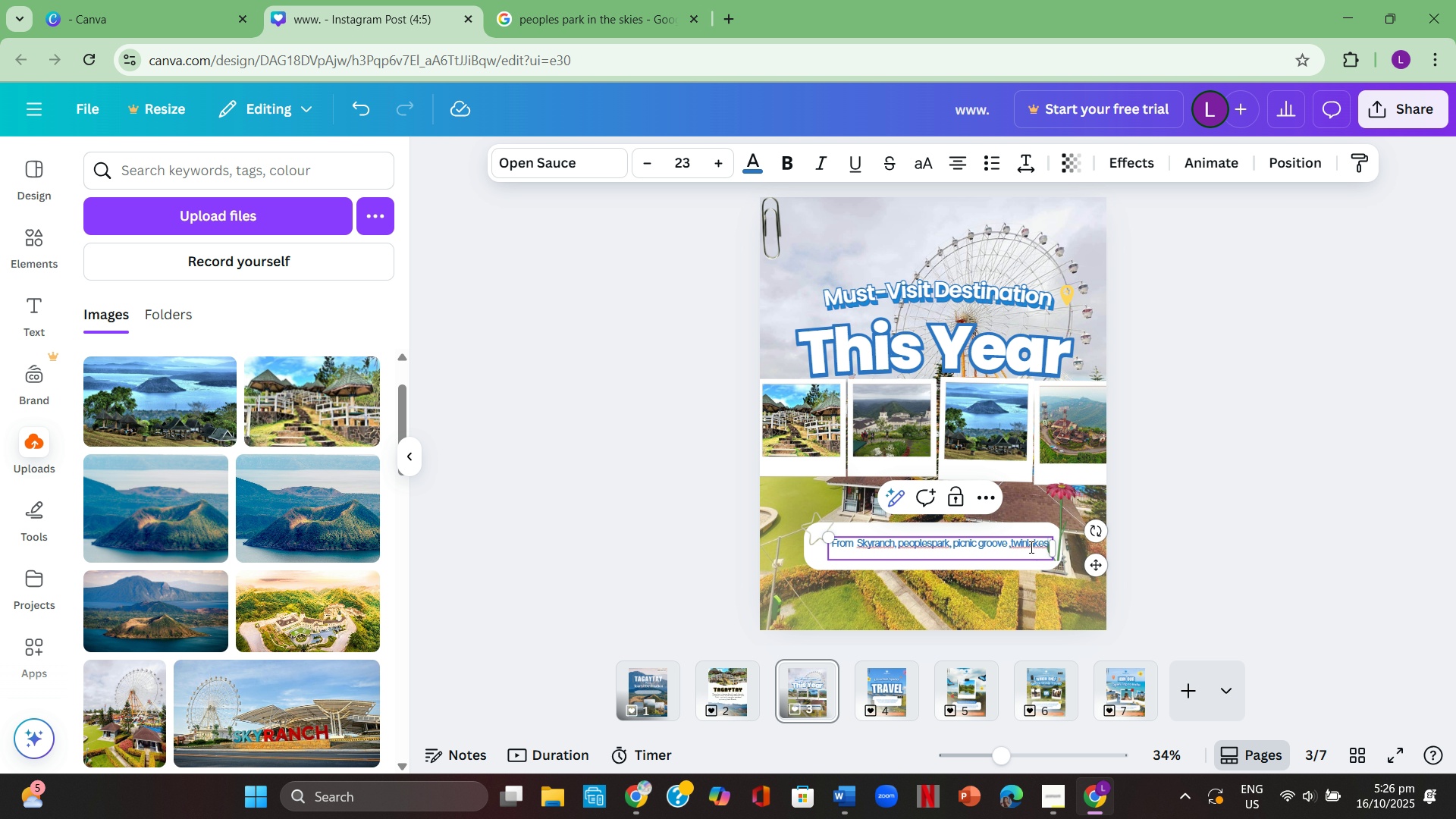 
left_click([1011, 546])
 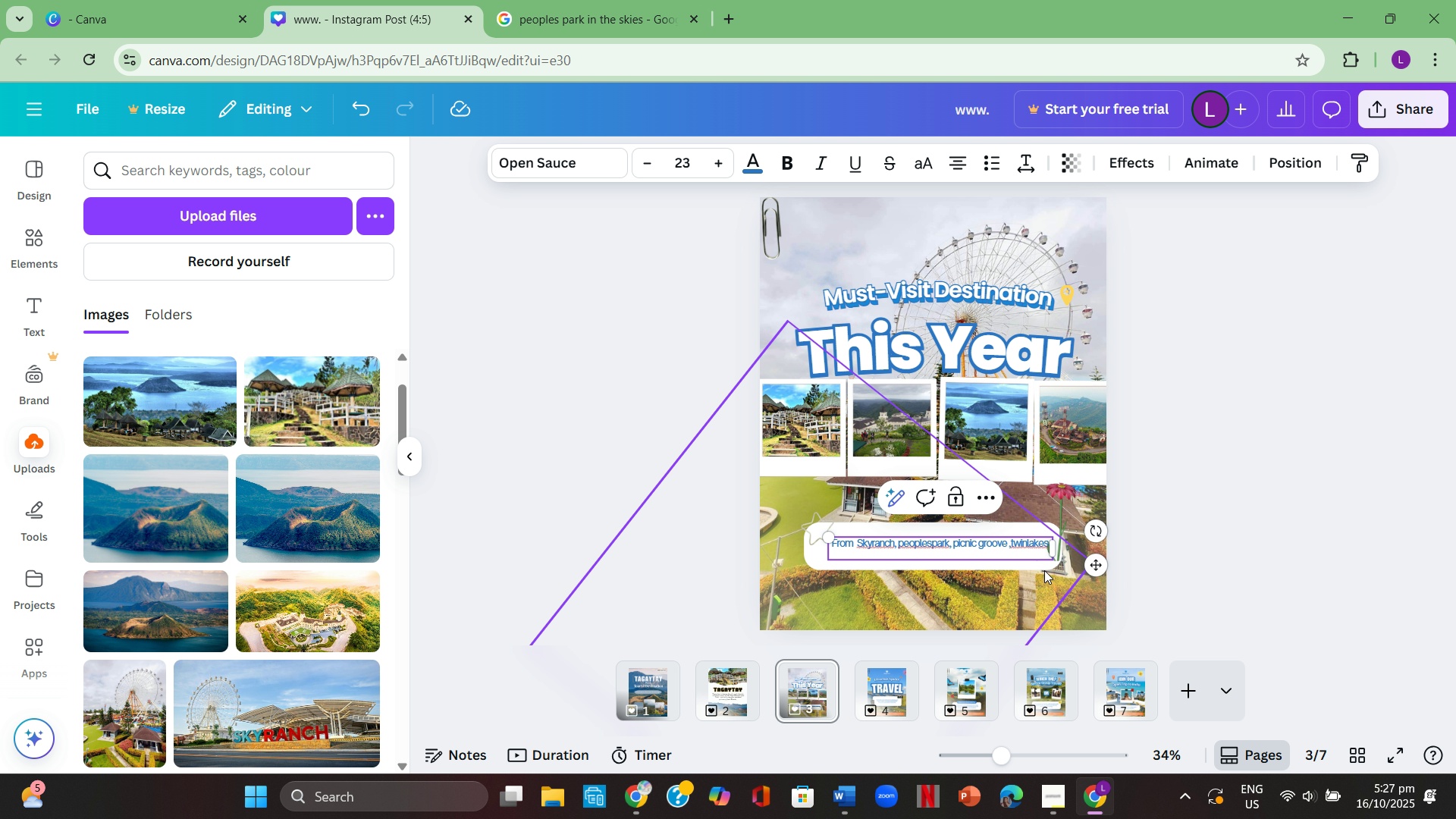 
key(Backspace)
type( and )
 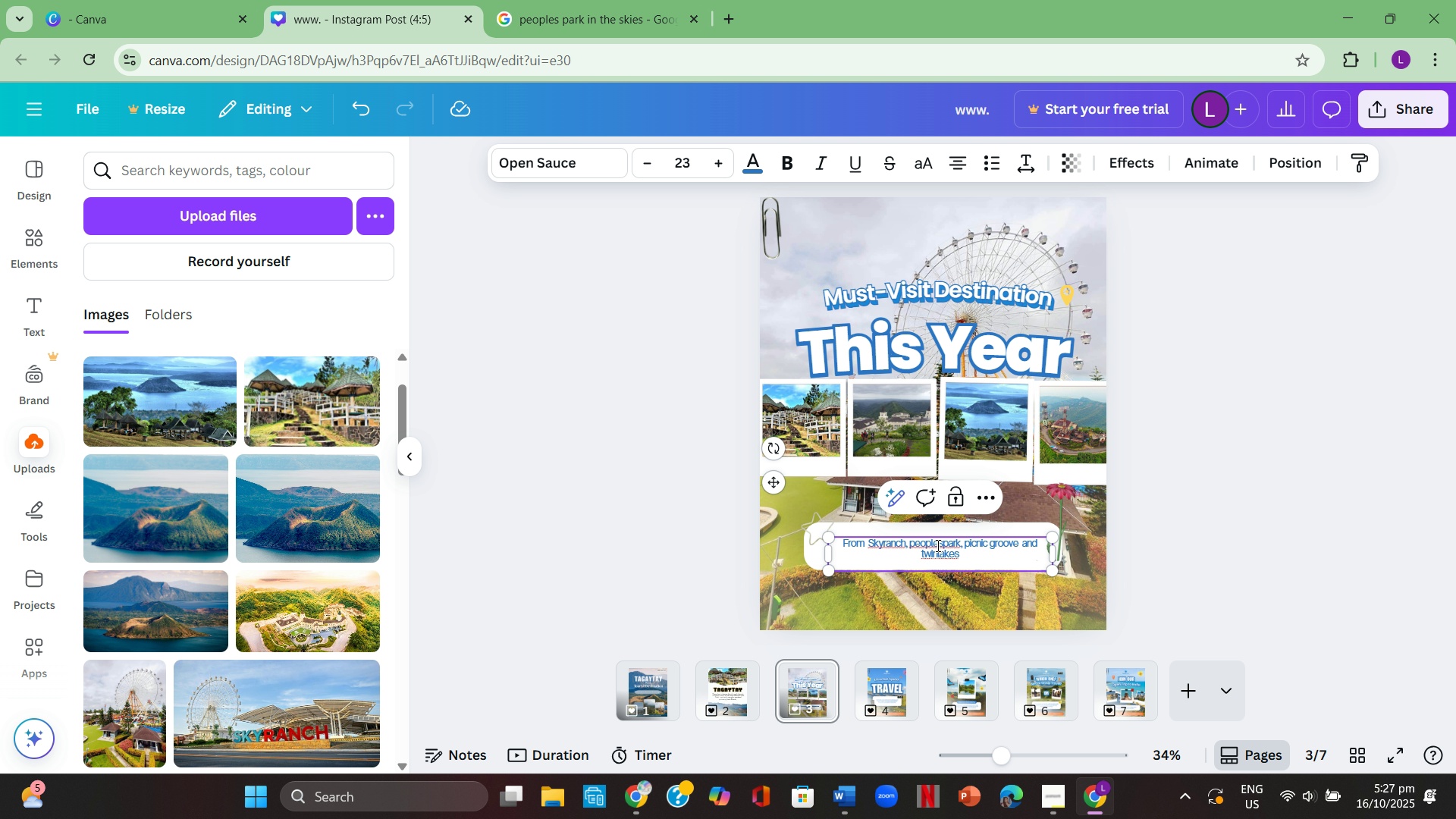 
left_click([942, 546])
 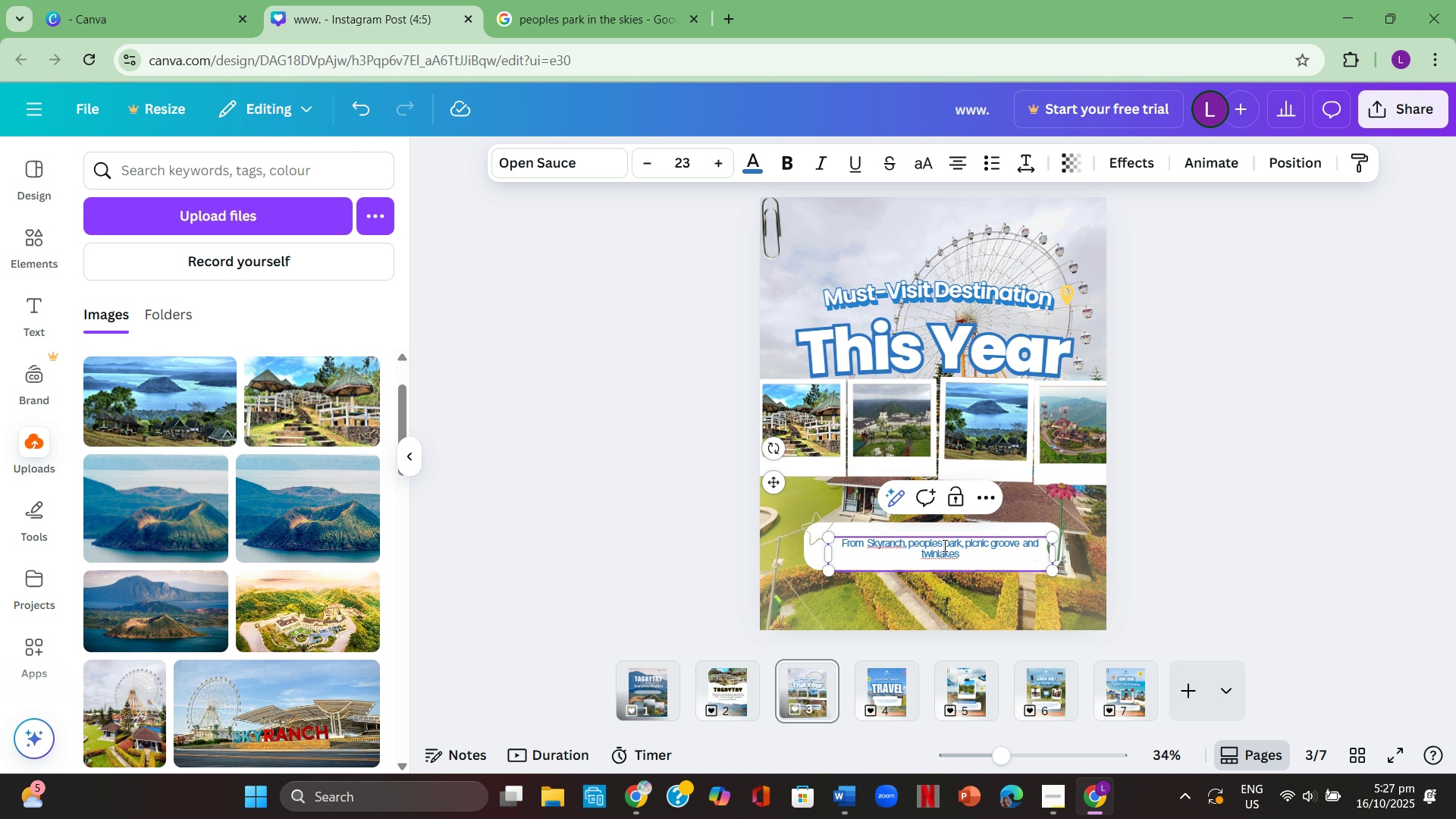 
key(Space)
 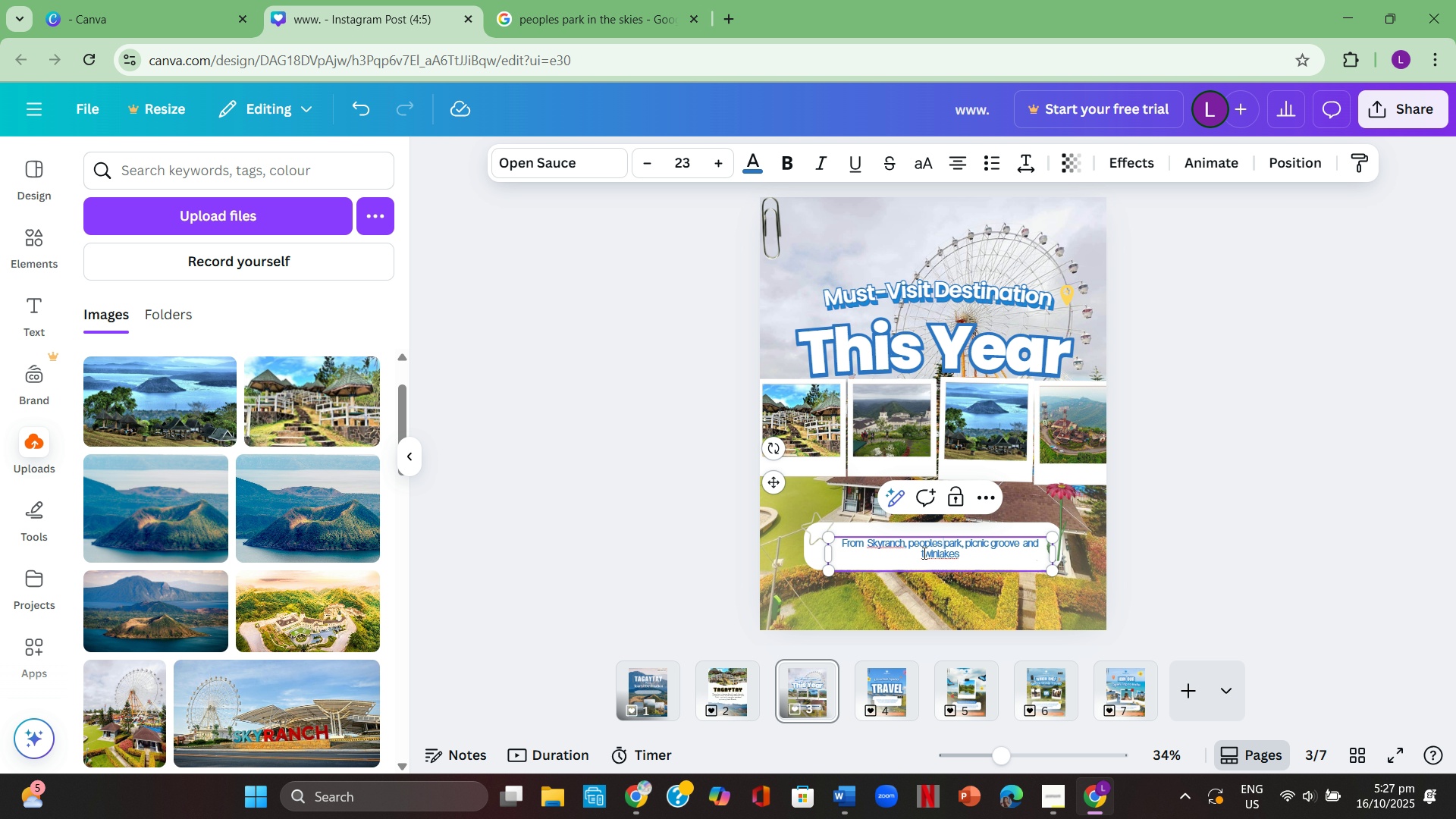 
left_click([929, 554])
 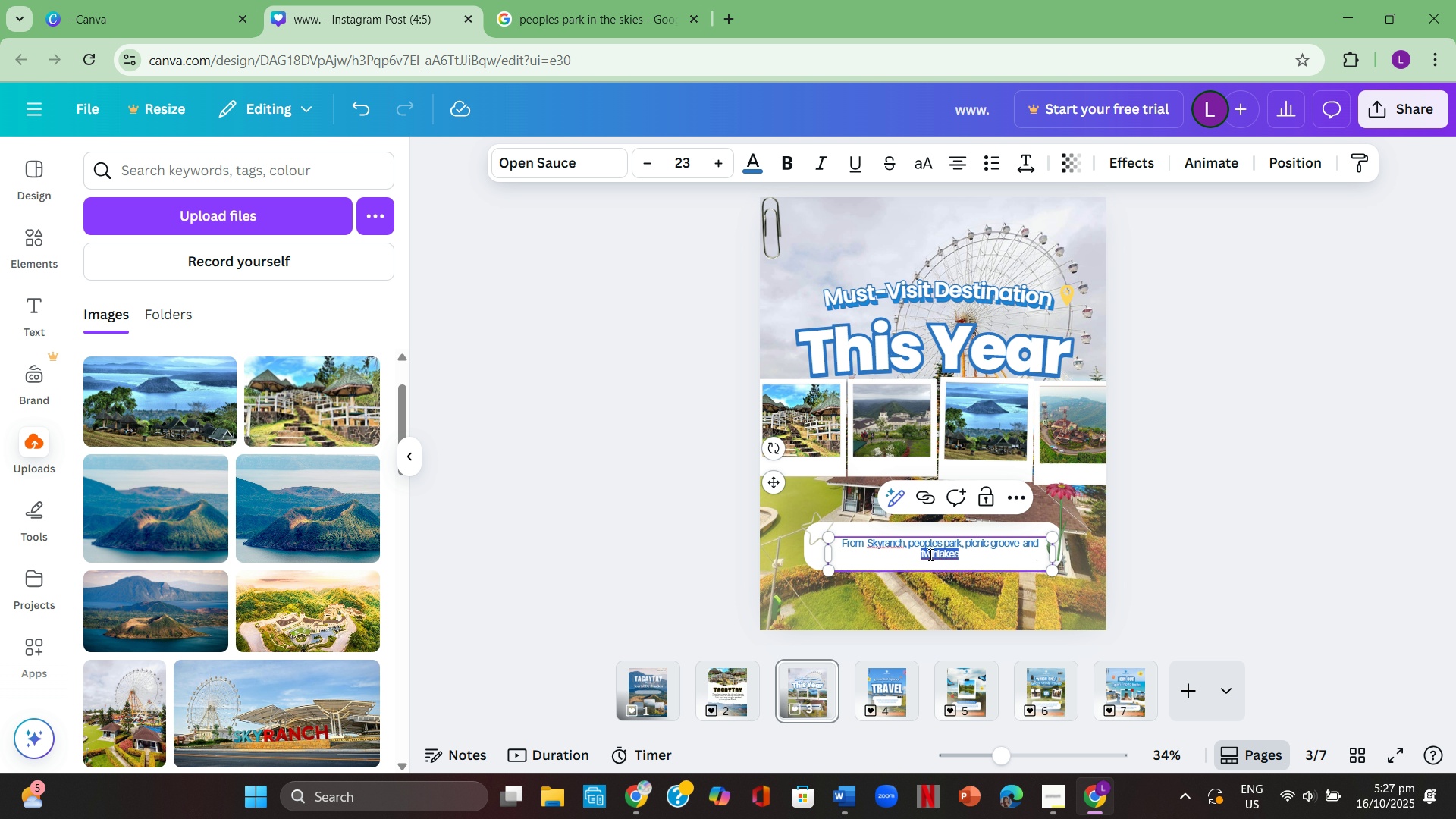 
right_click([929, 554])
 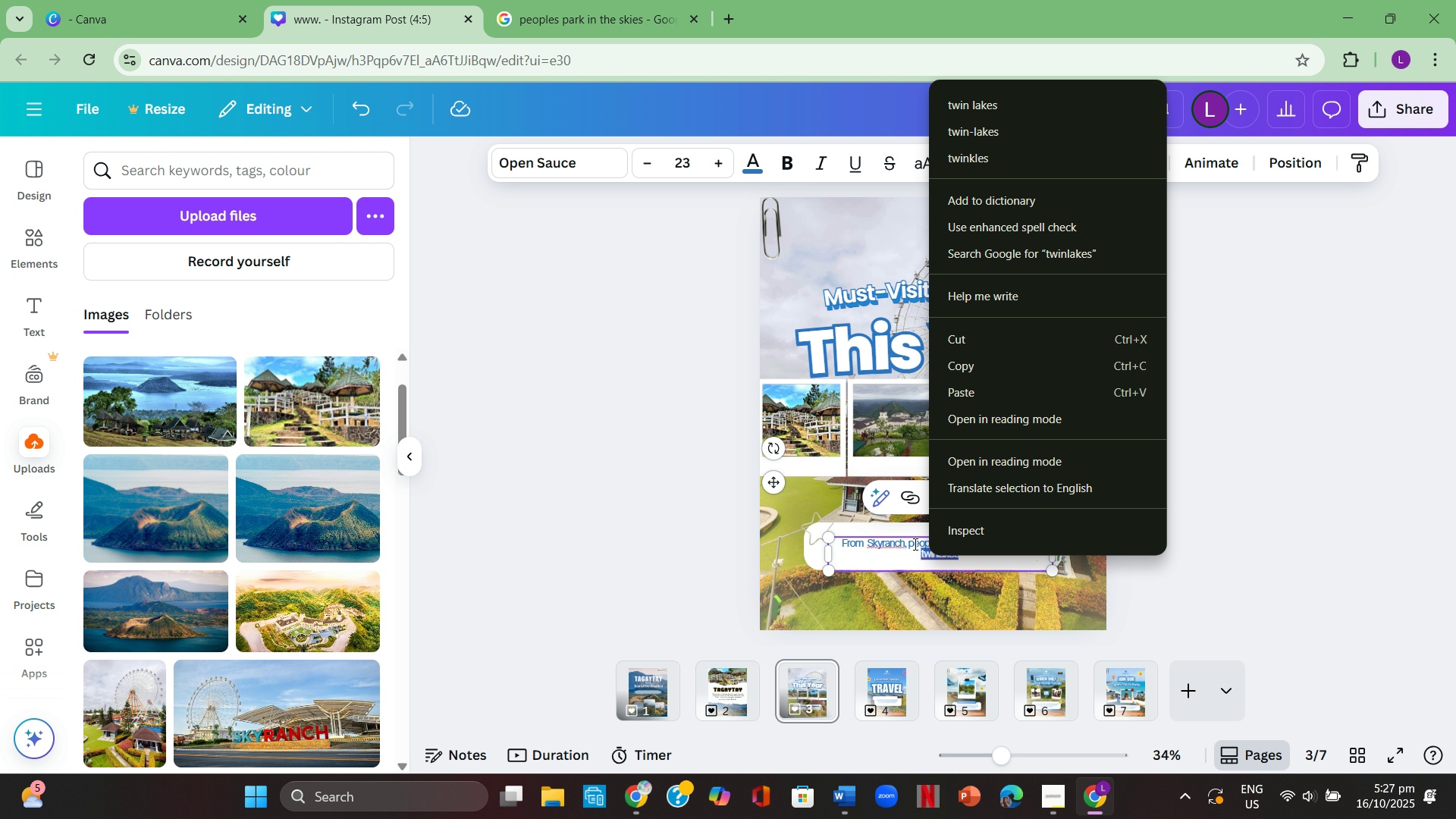 
left_click([914, 544])
 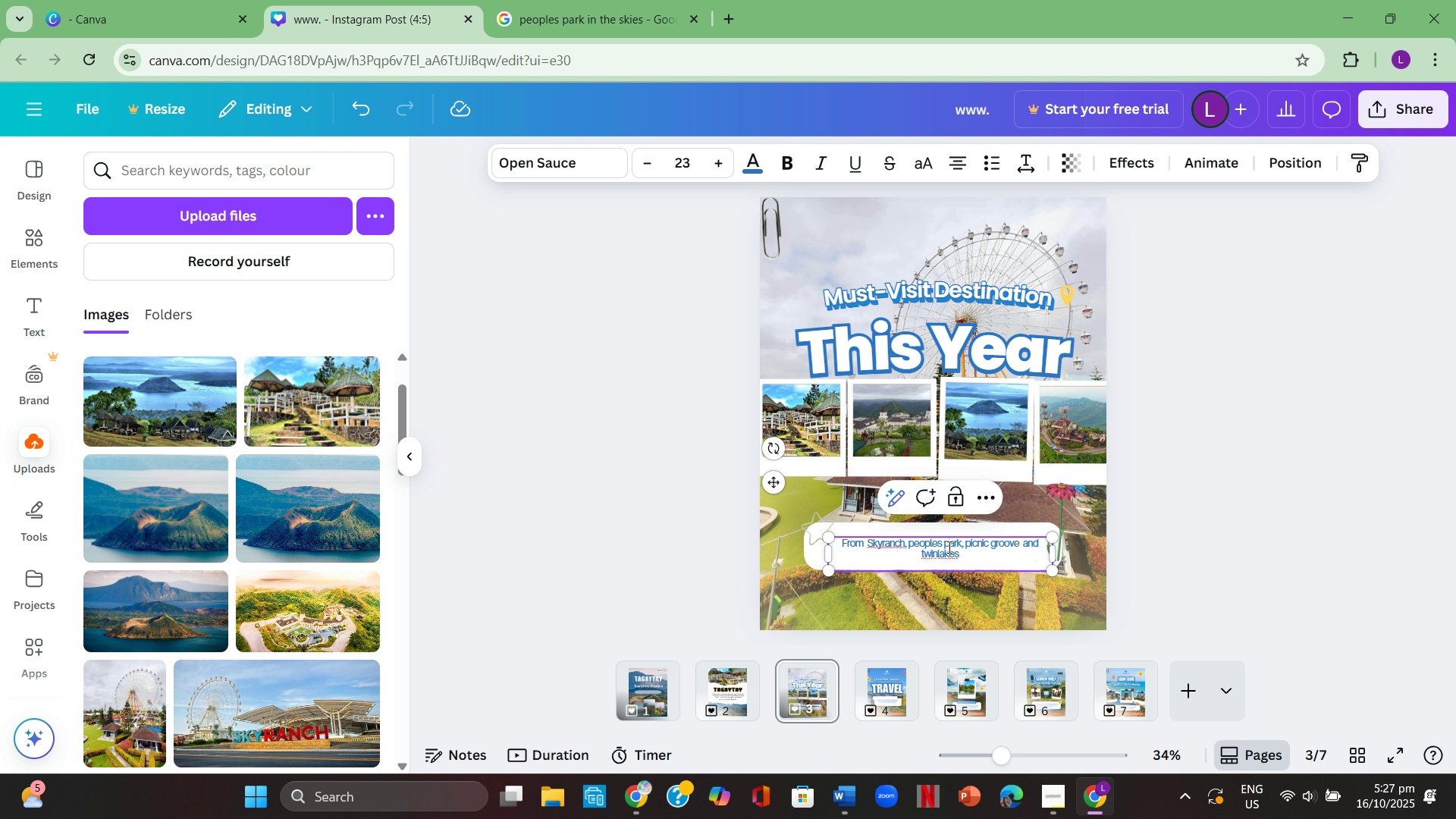 
left_click([948, 547])
 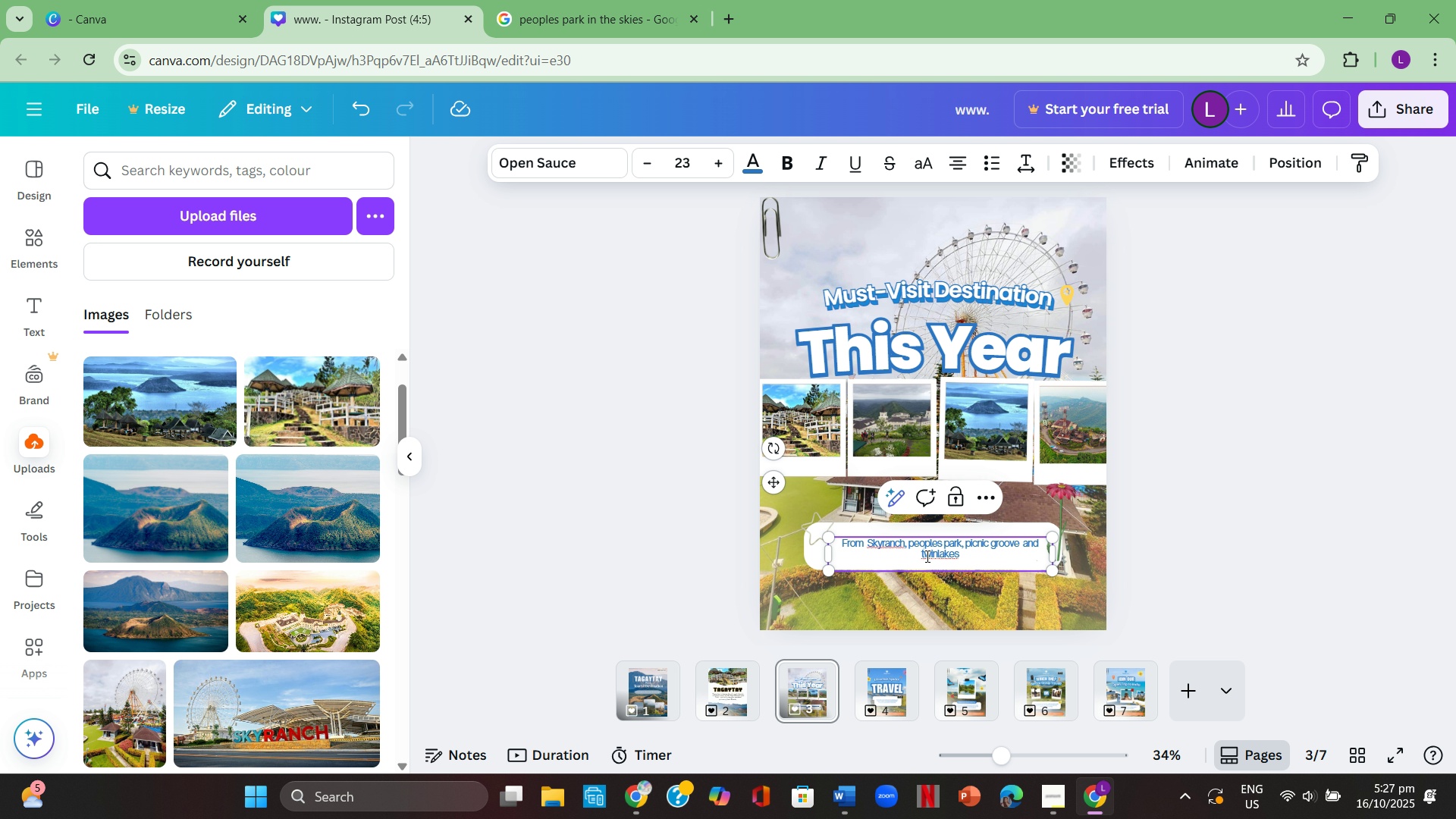 
left_click([926, 556])
 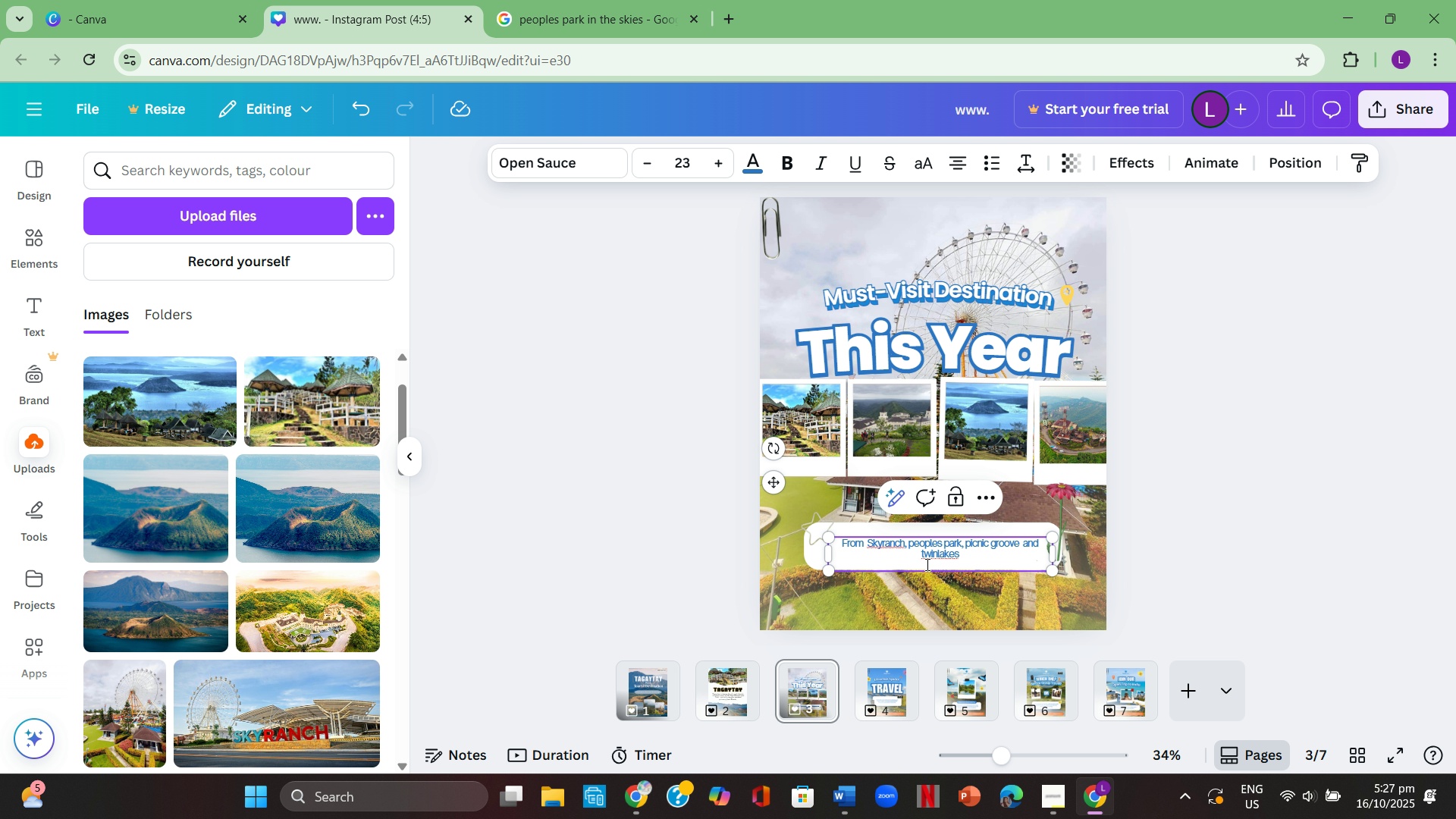 
key(Backspace)
 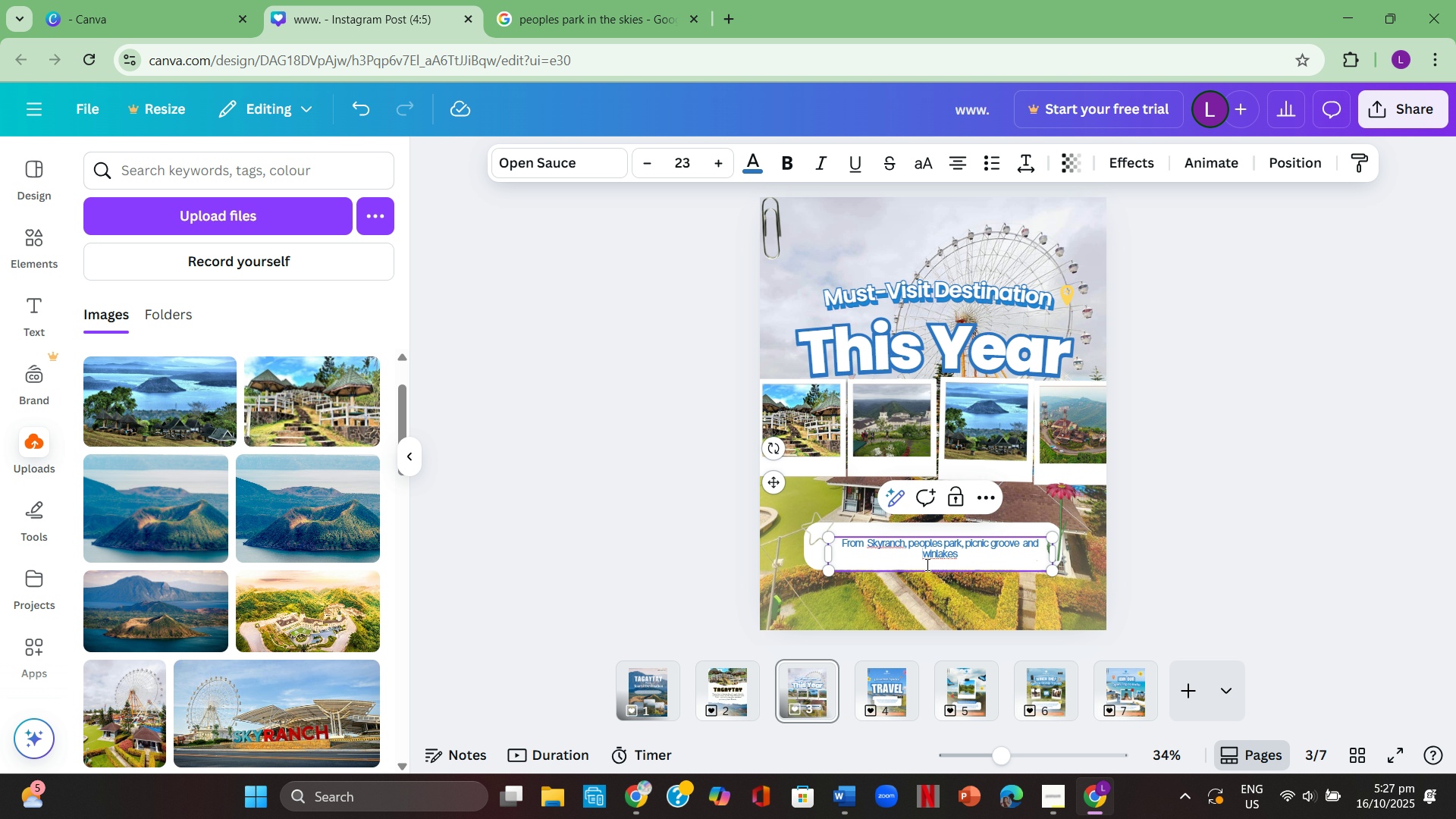 
key(Shift+ShiftLeft)
 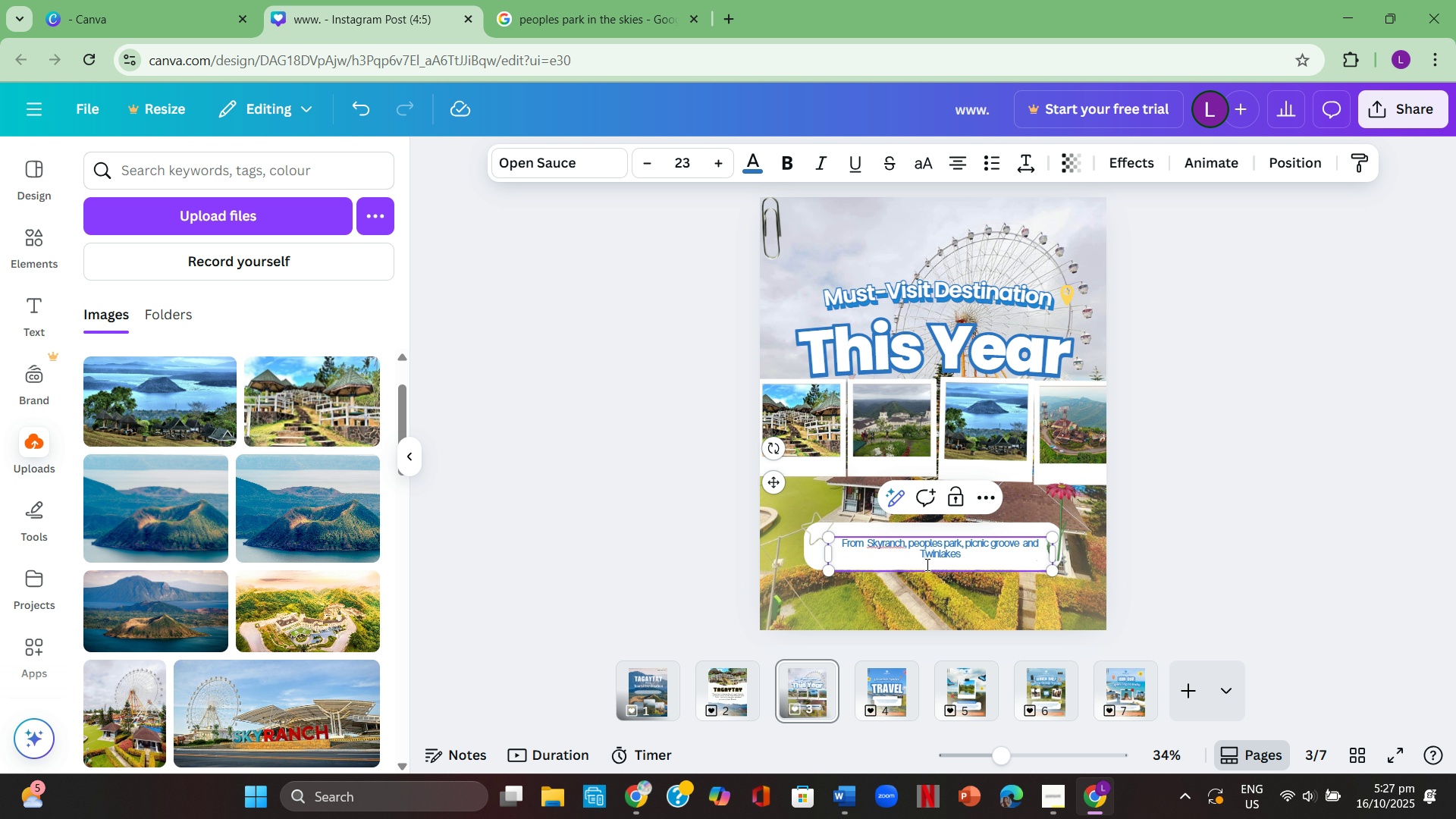 
key(Shift+T)
 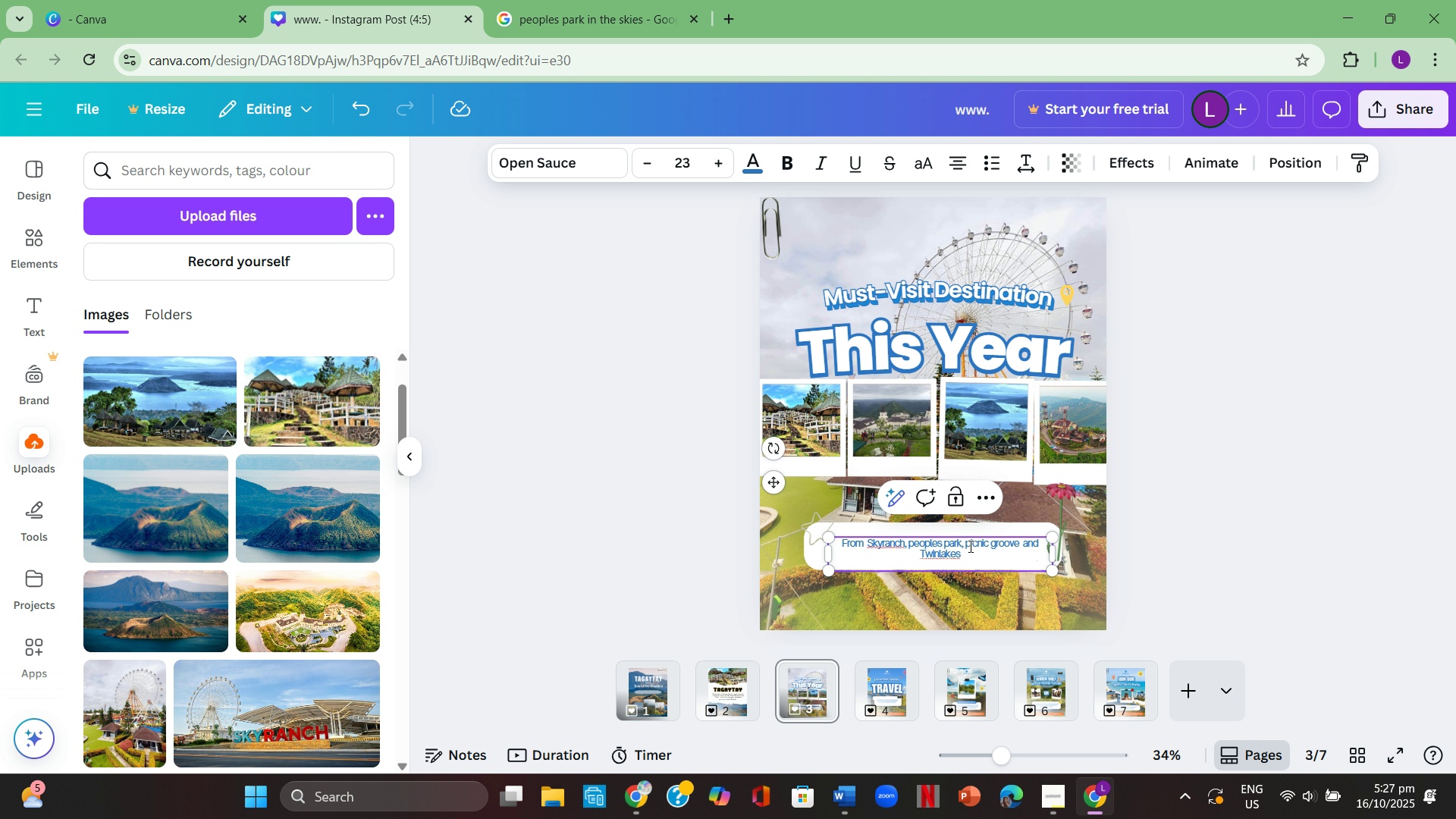 
left_click([969, 545])
 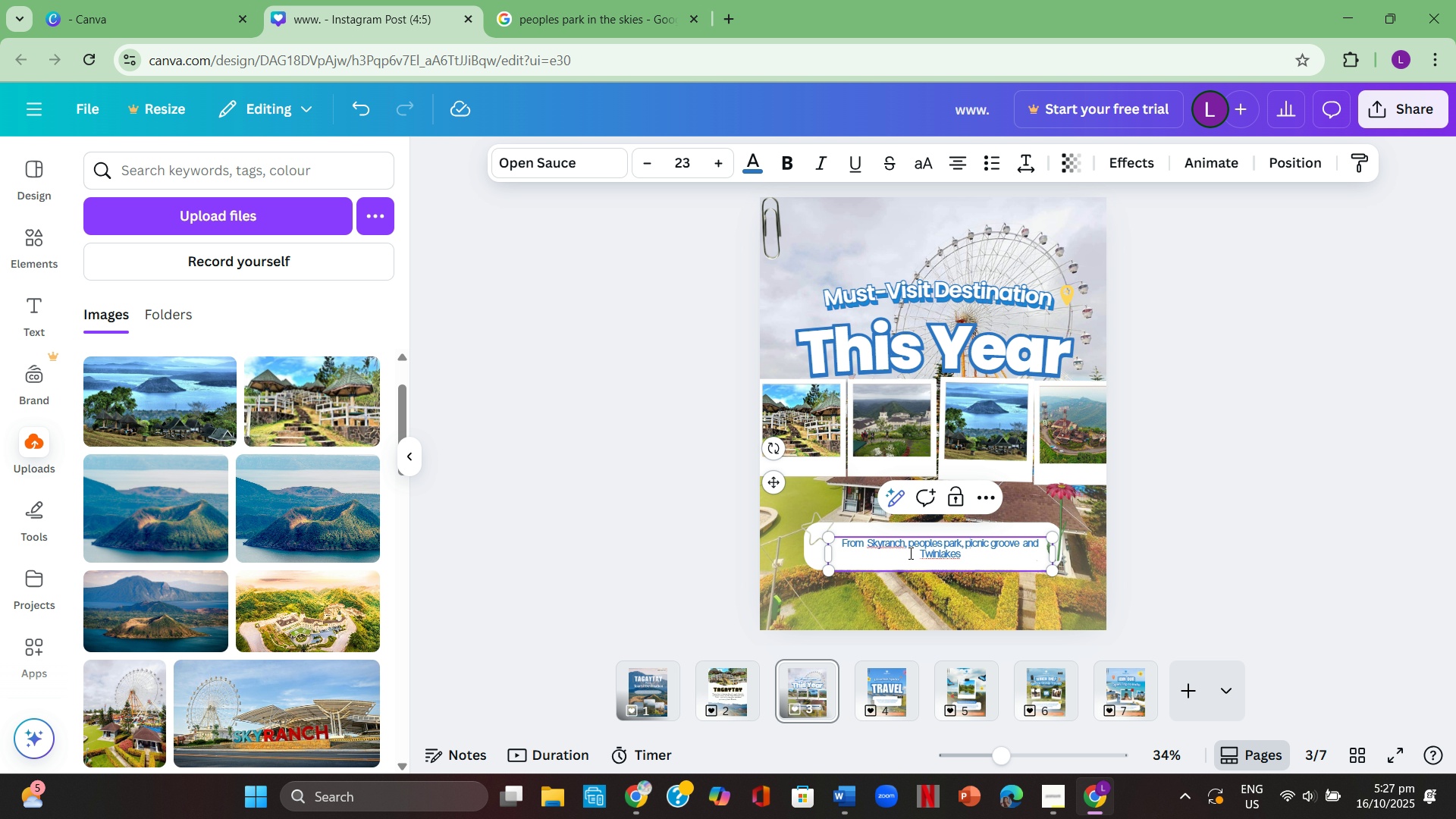 
left_click([915, 545])
 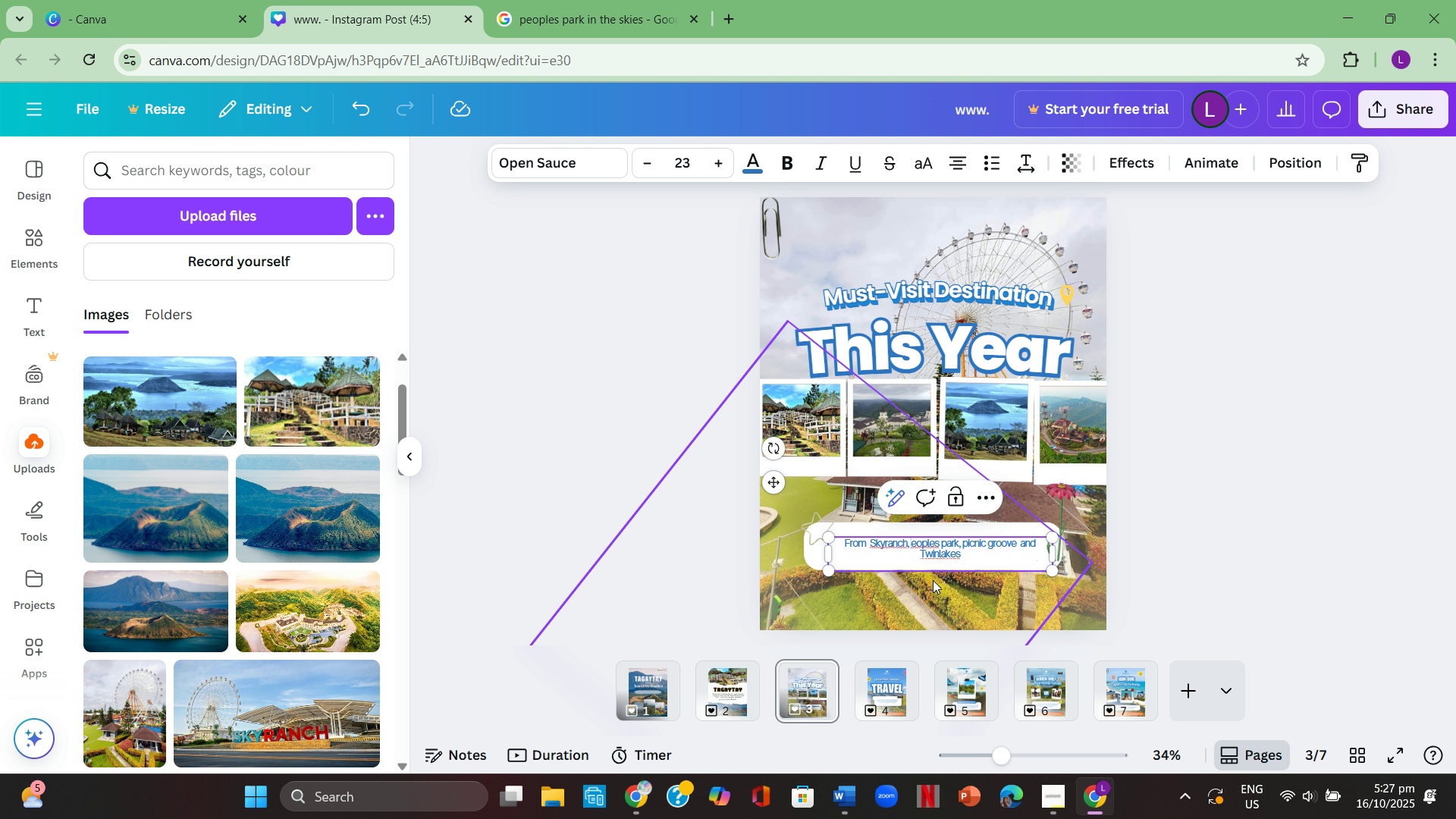 
key(Backspace)
 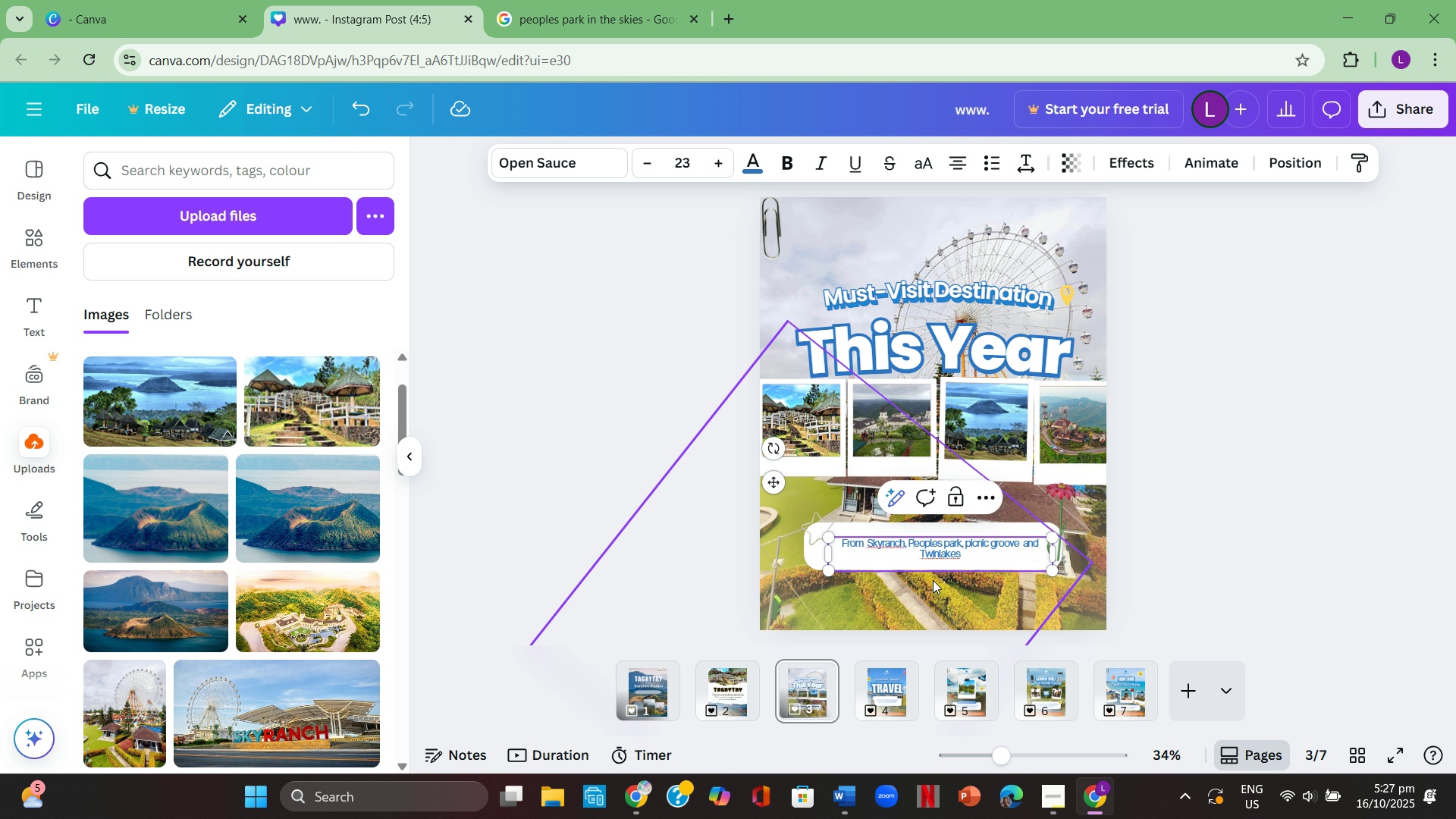 
key(Shift+ShiftLeft)
 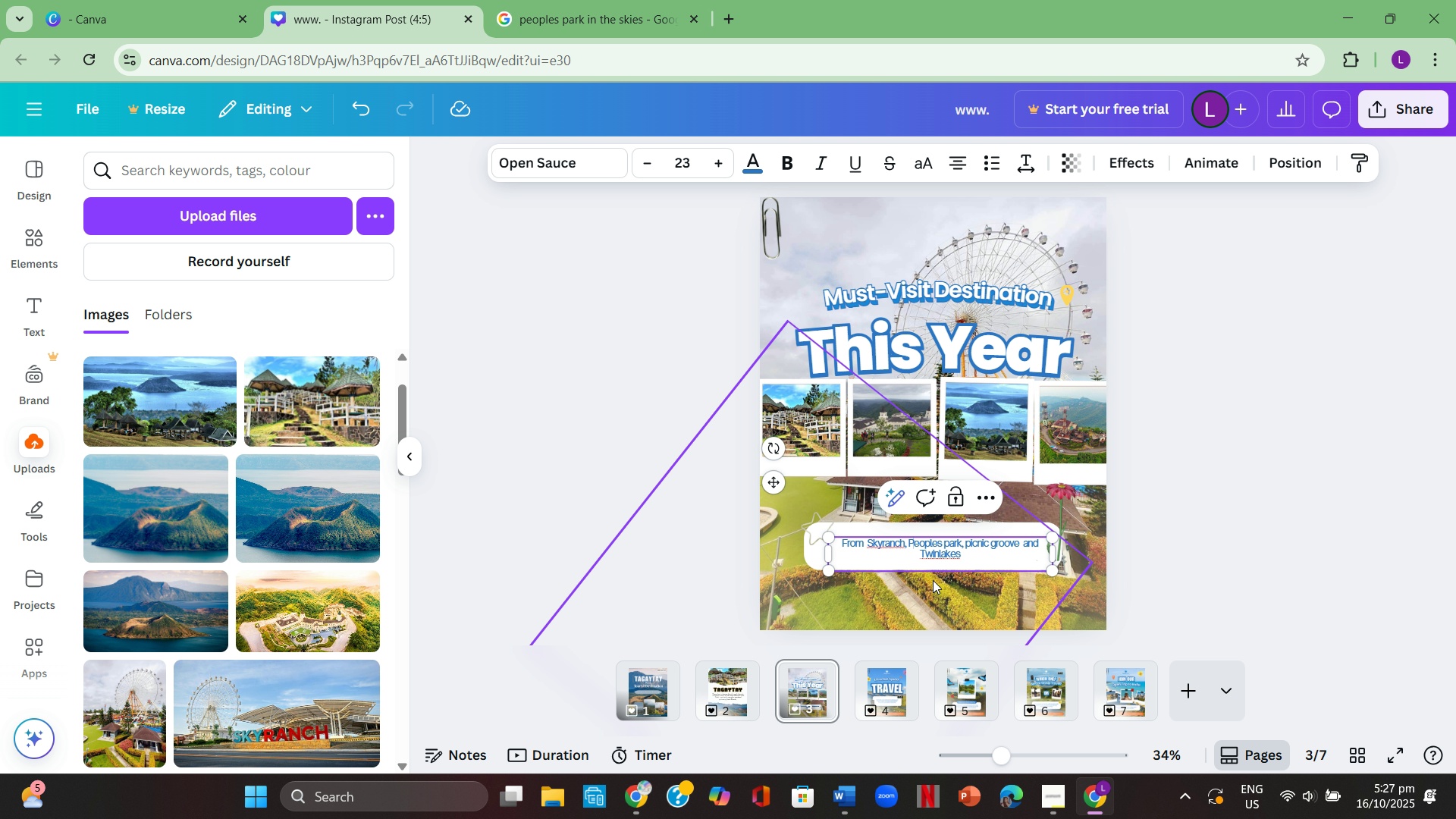 
key(Shift+P)
 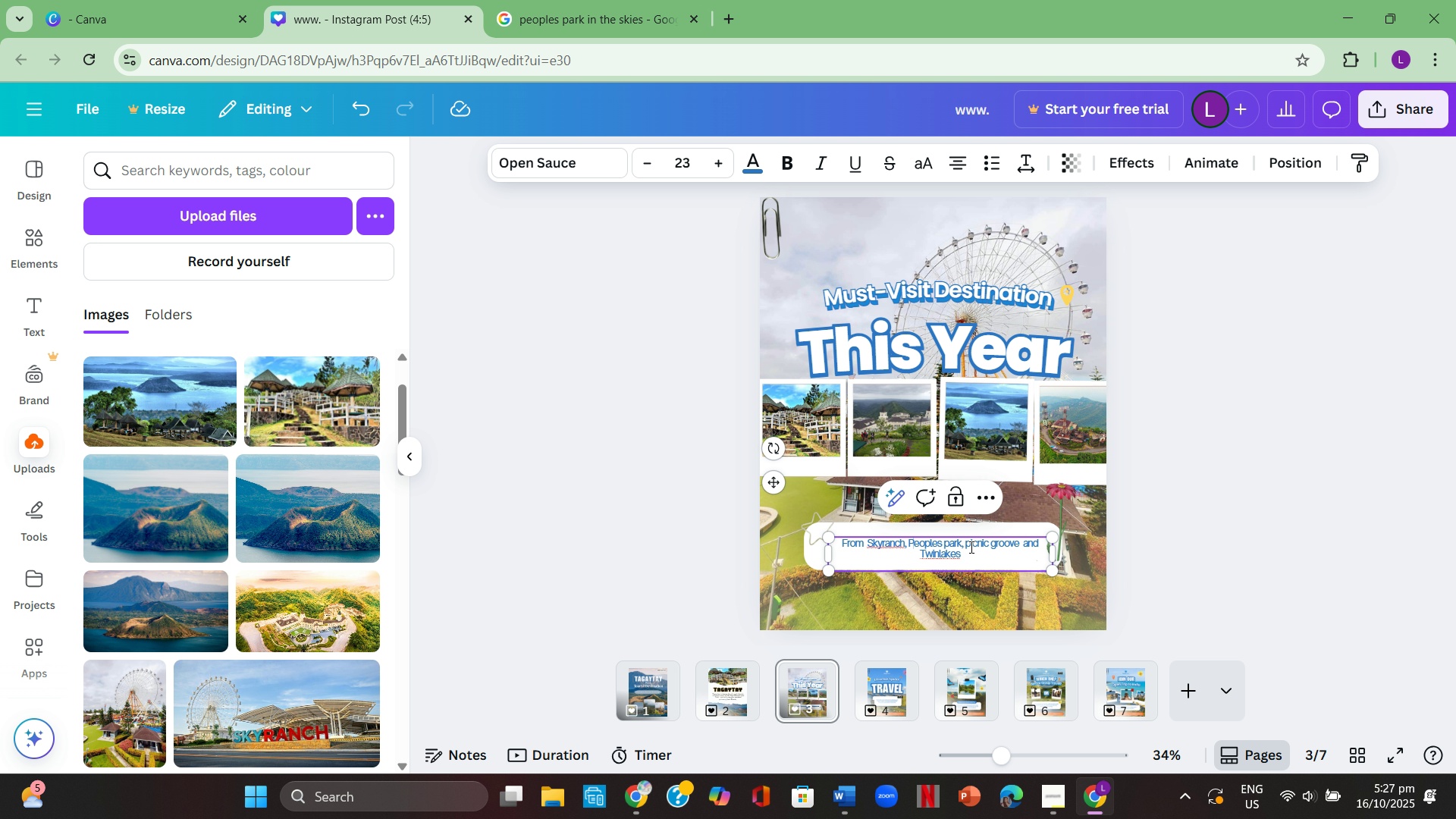 
left_click([969, 544])
 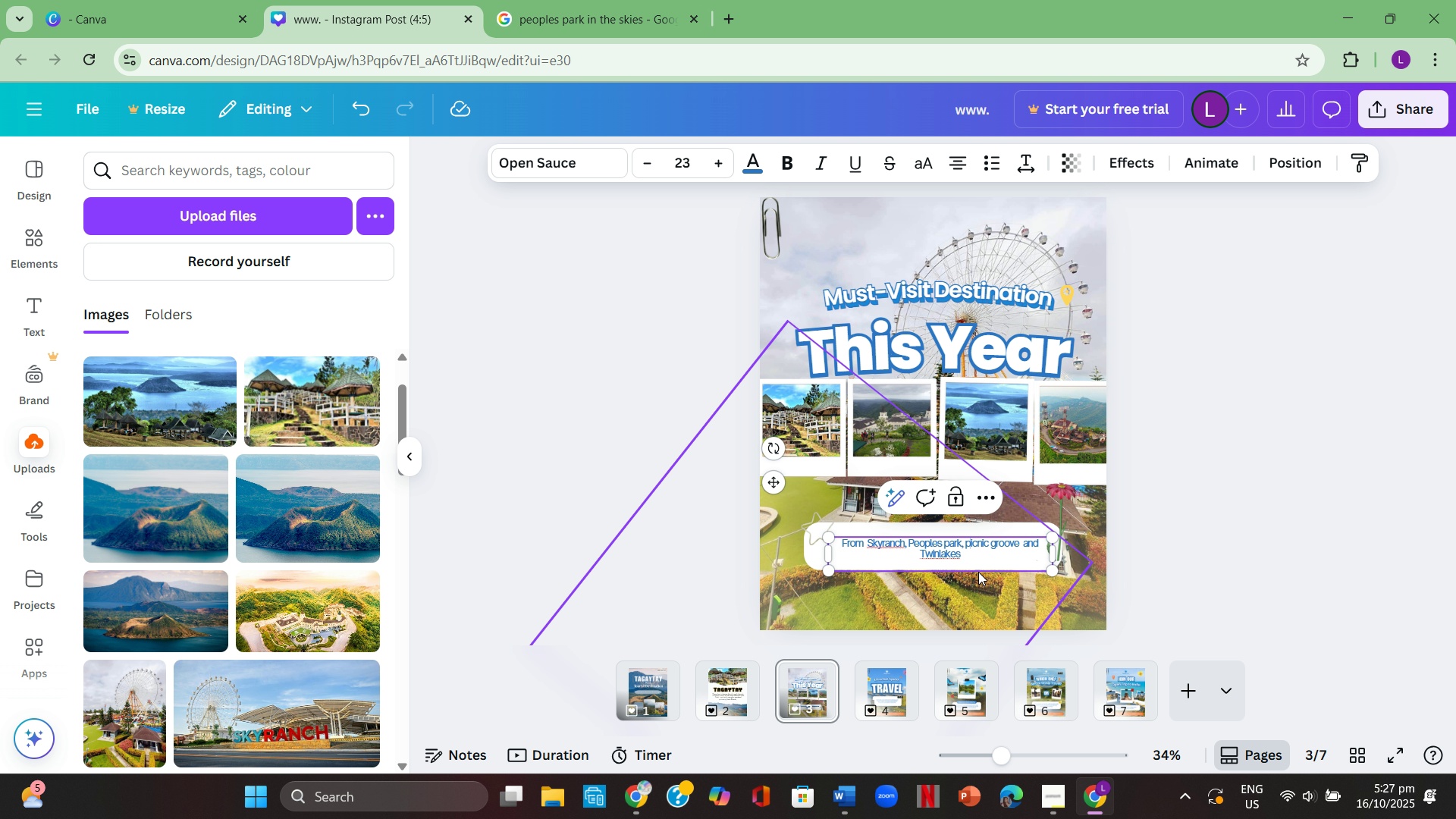 
key(Backspace)
 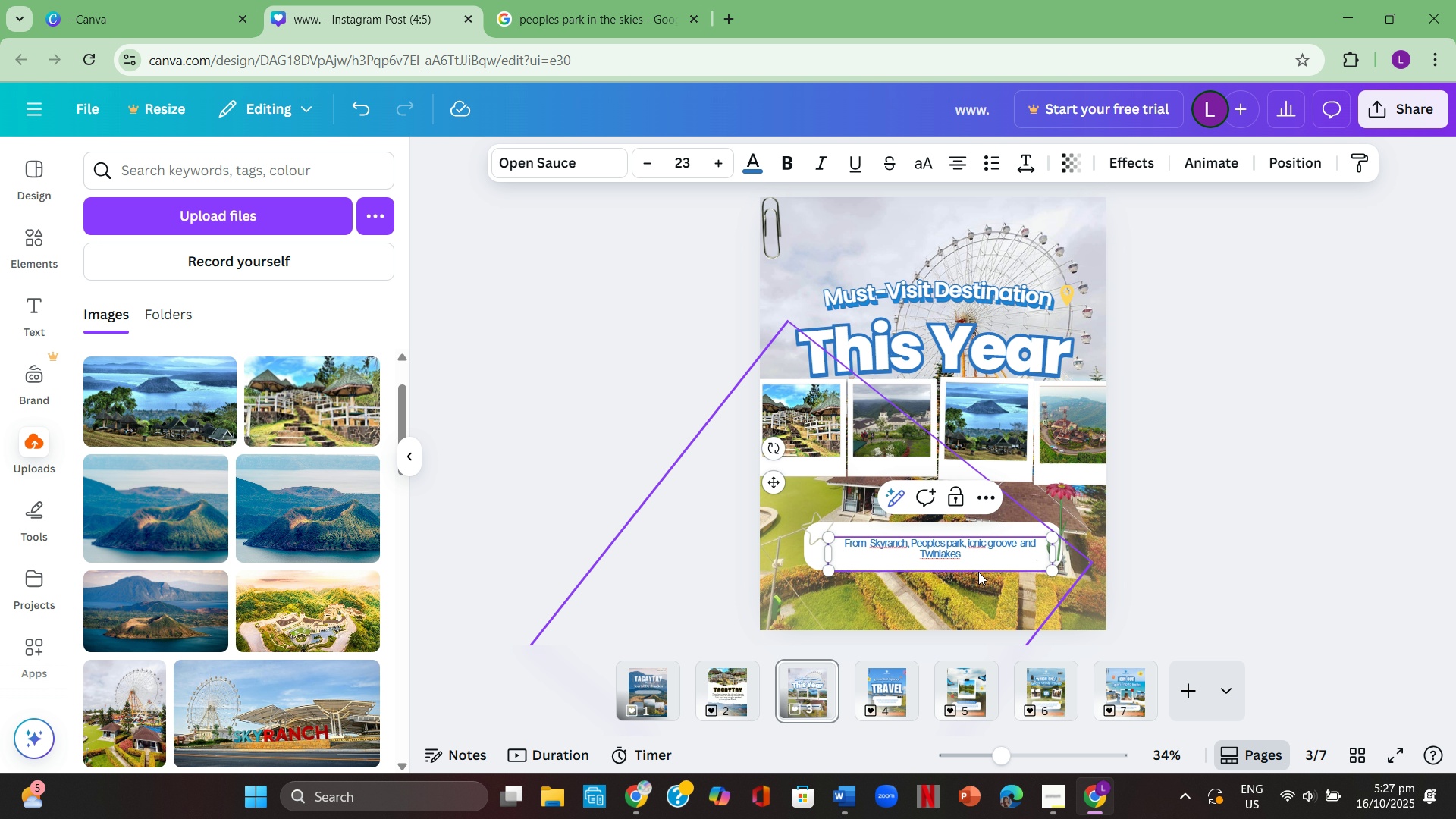 
key(Shift+ShiftLeft)
 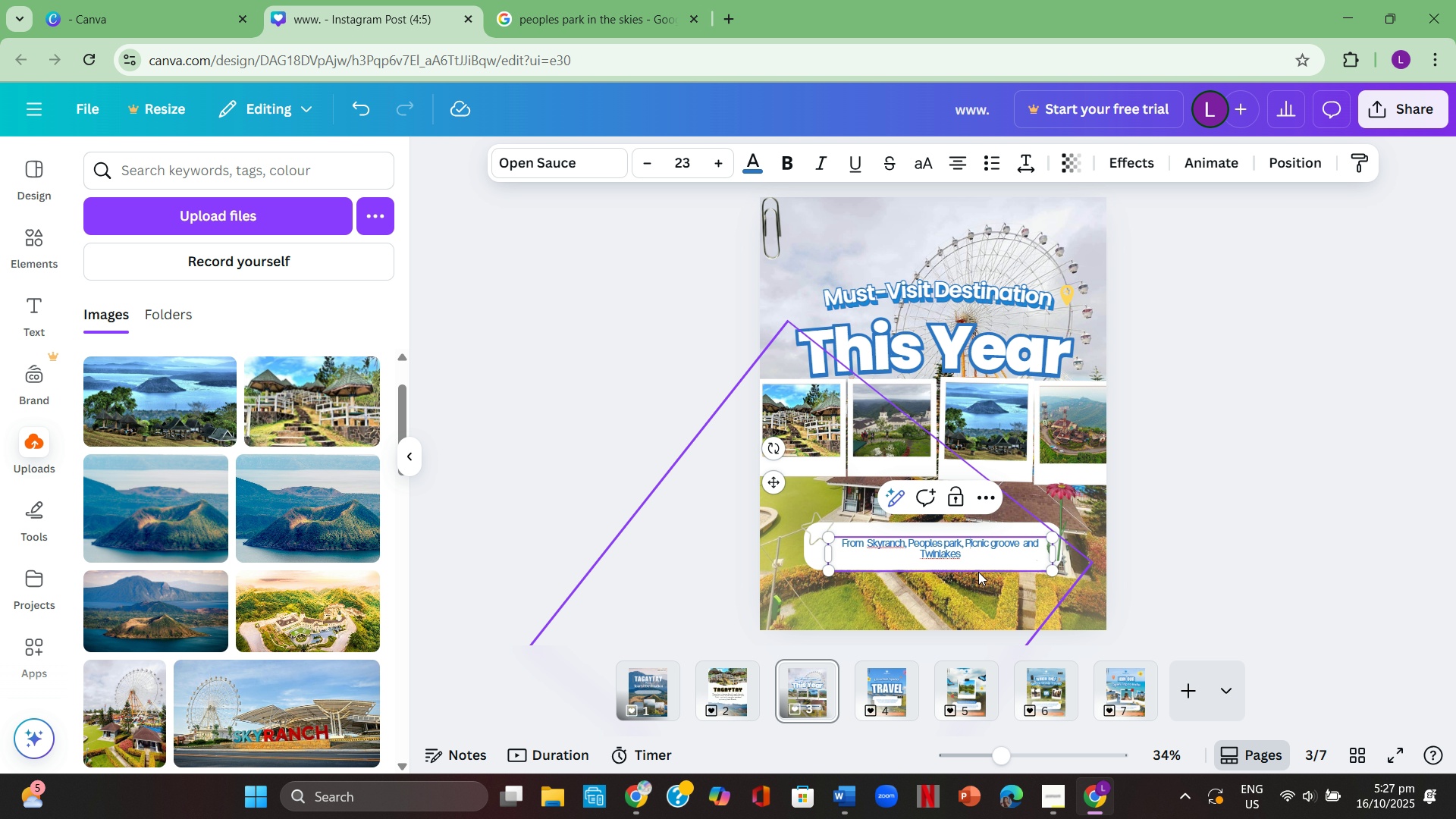 
key(Shift+P)
 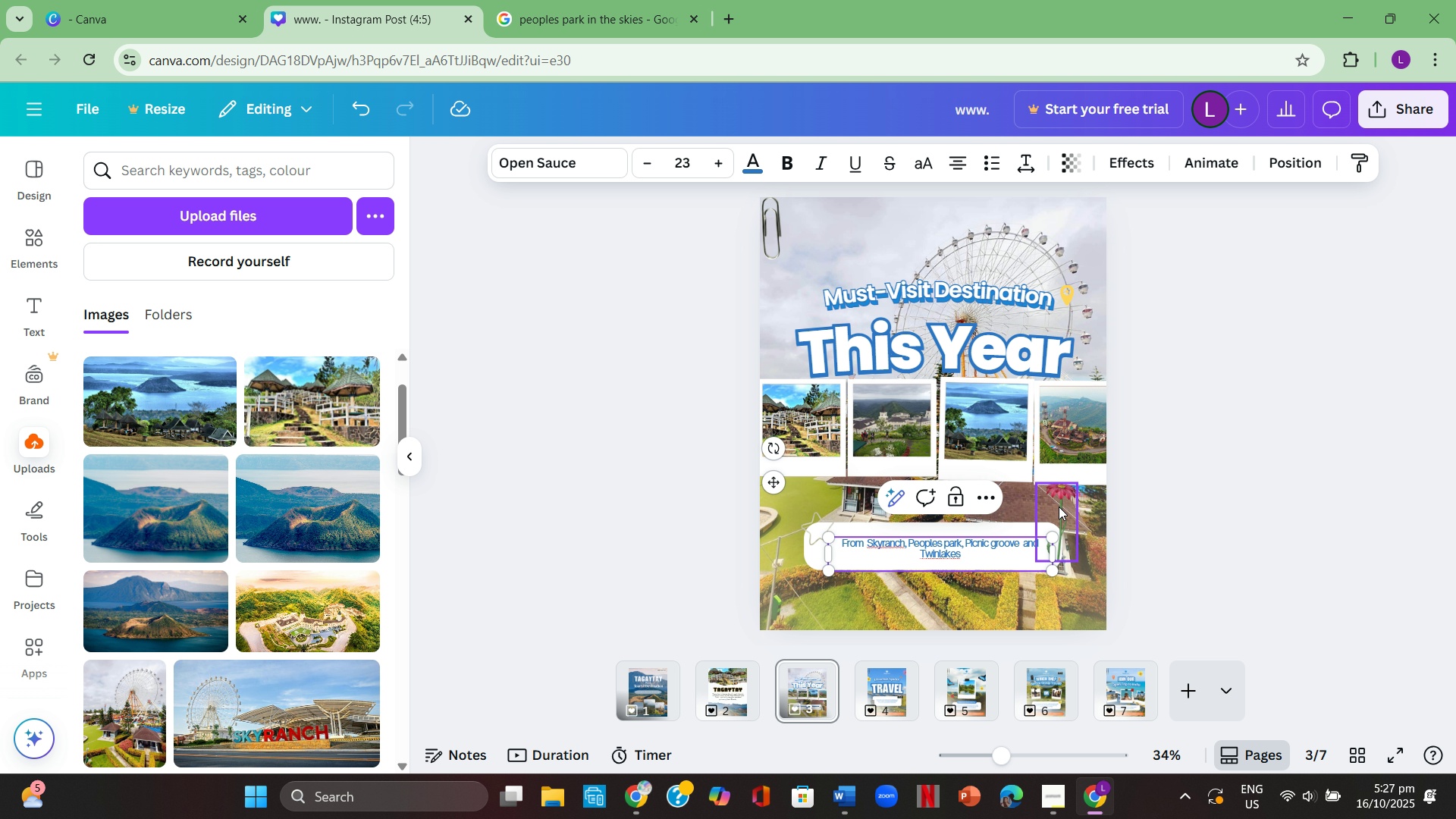 
left_click([1089, 501])
 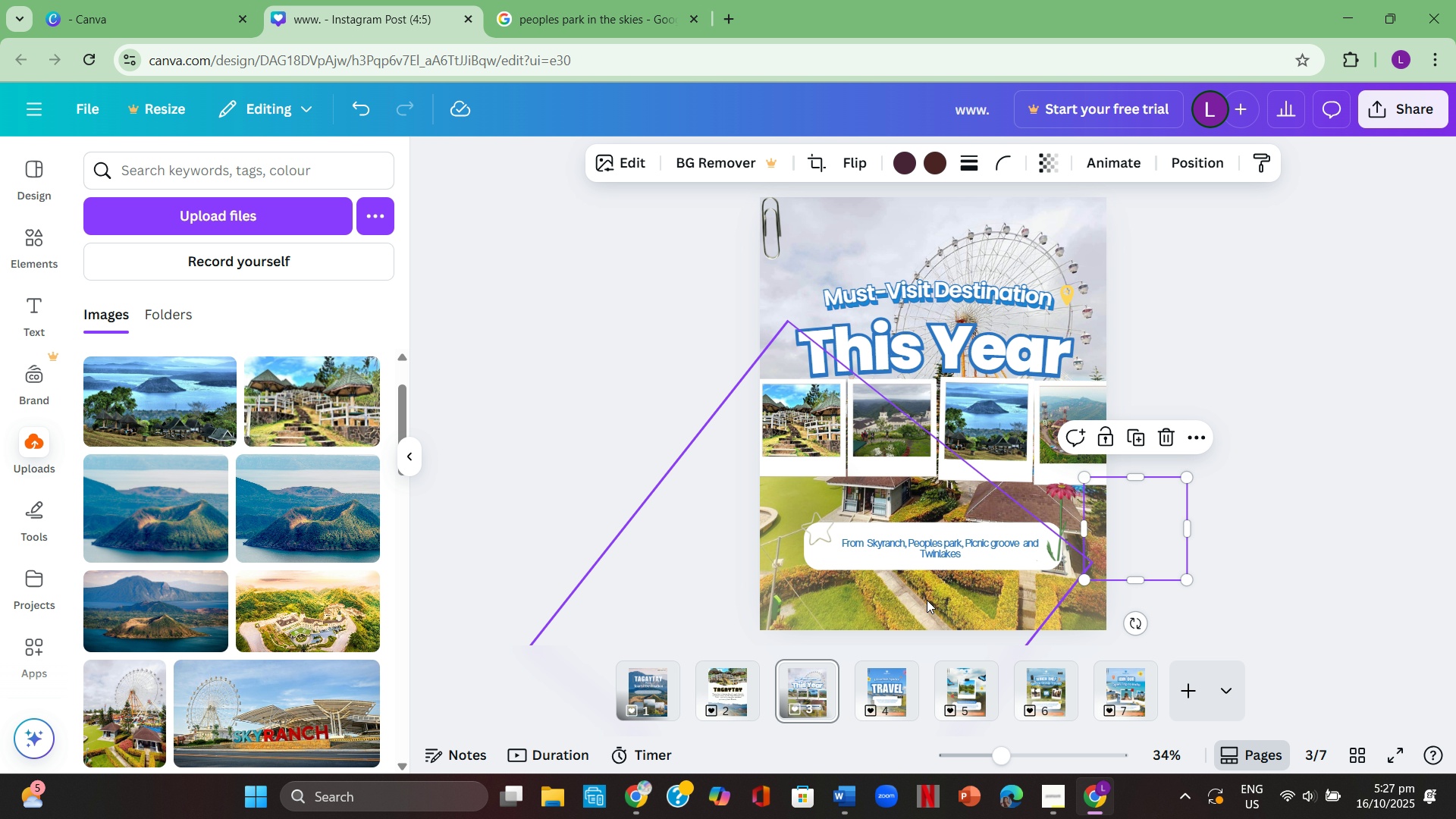 
left_click([927, 600])
 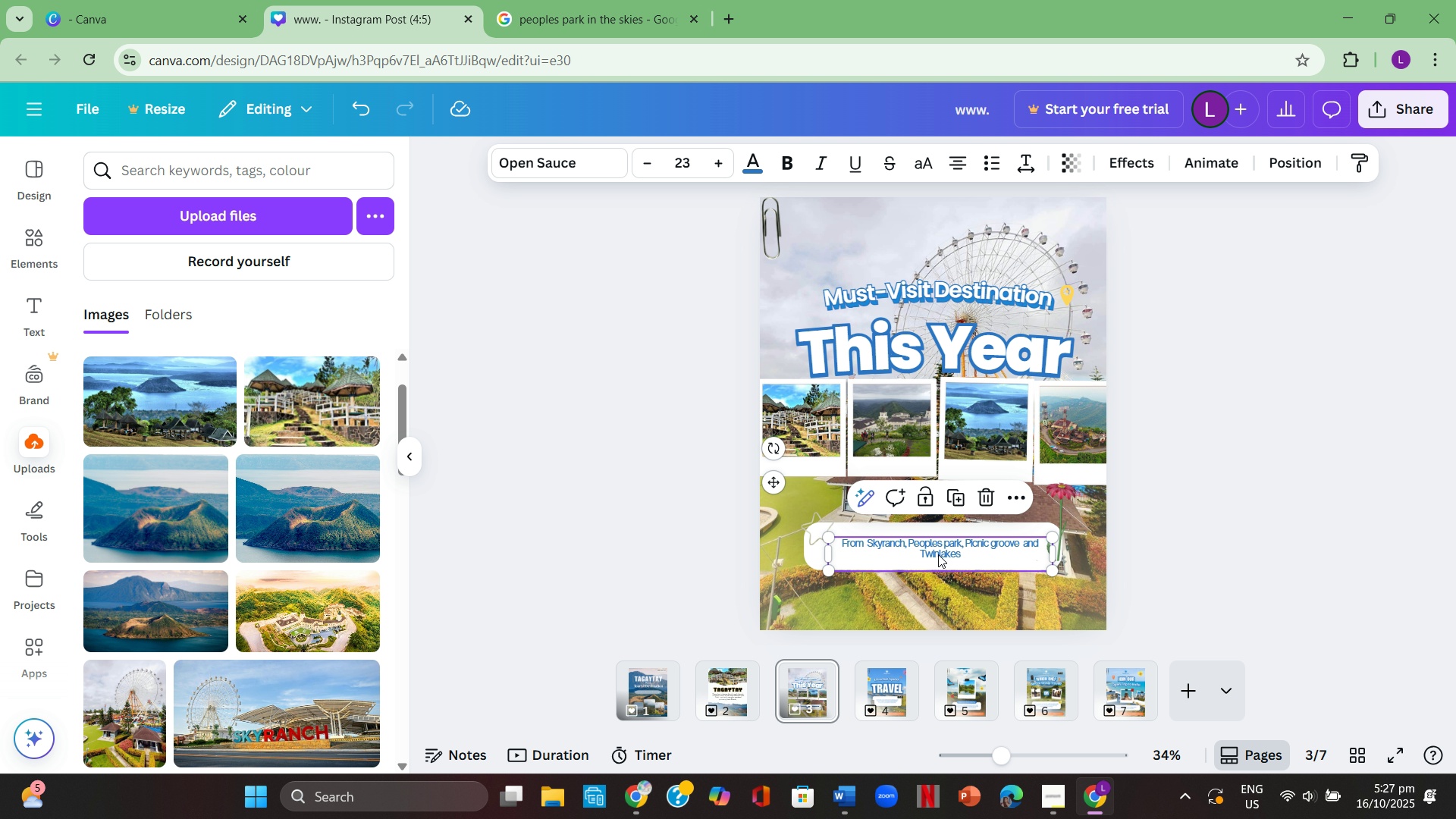 
left_click([938, 554])
 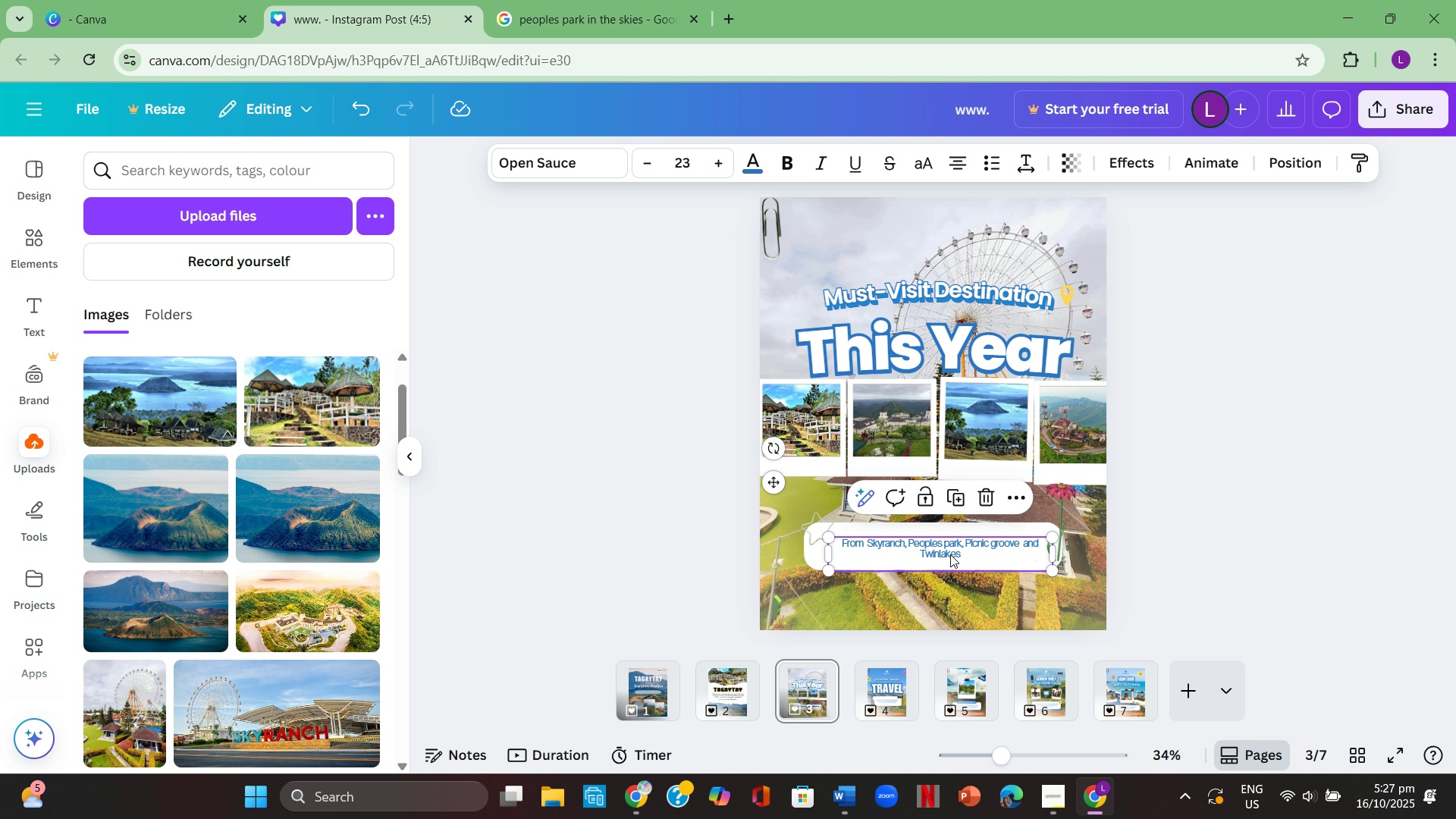 
left_click([947, 554])
 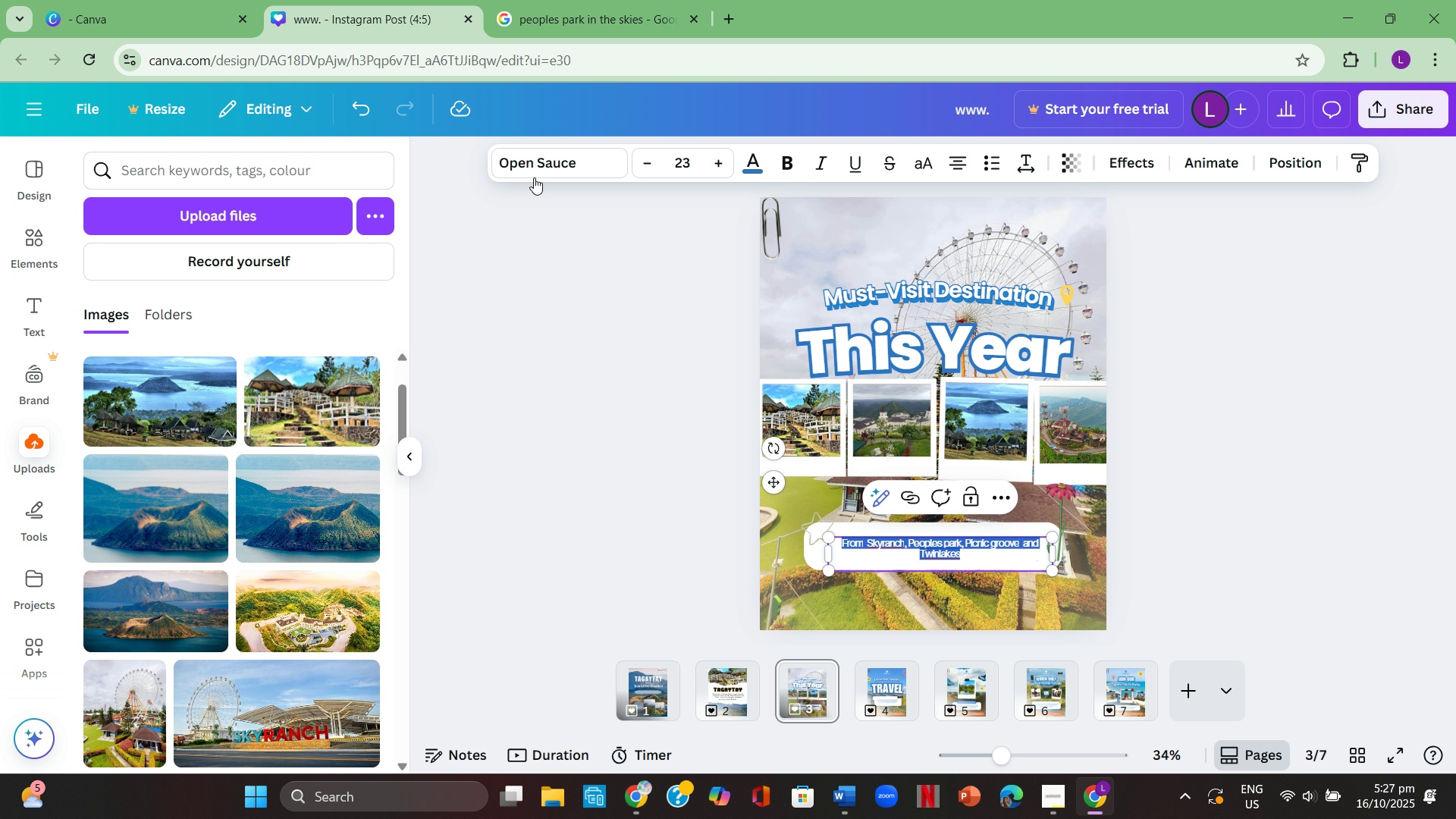 
double_click([725, 165])
 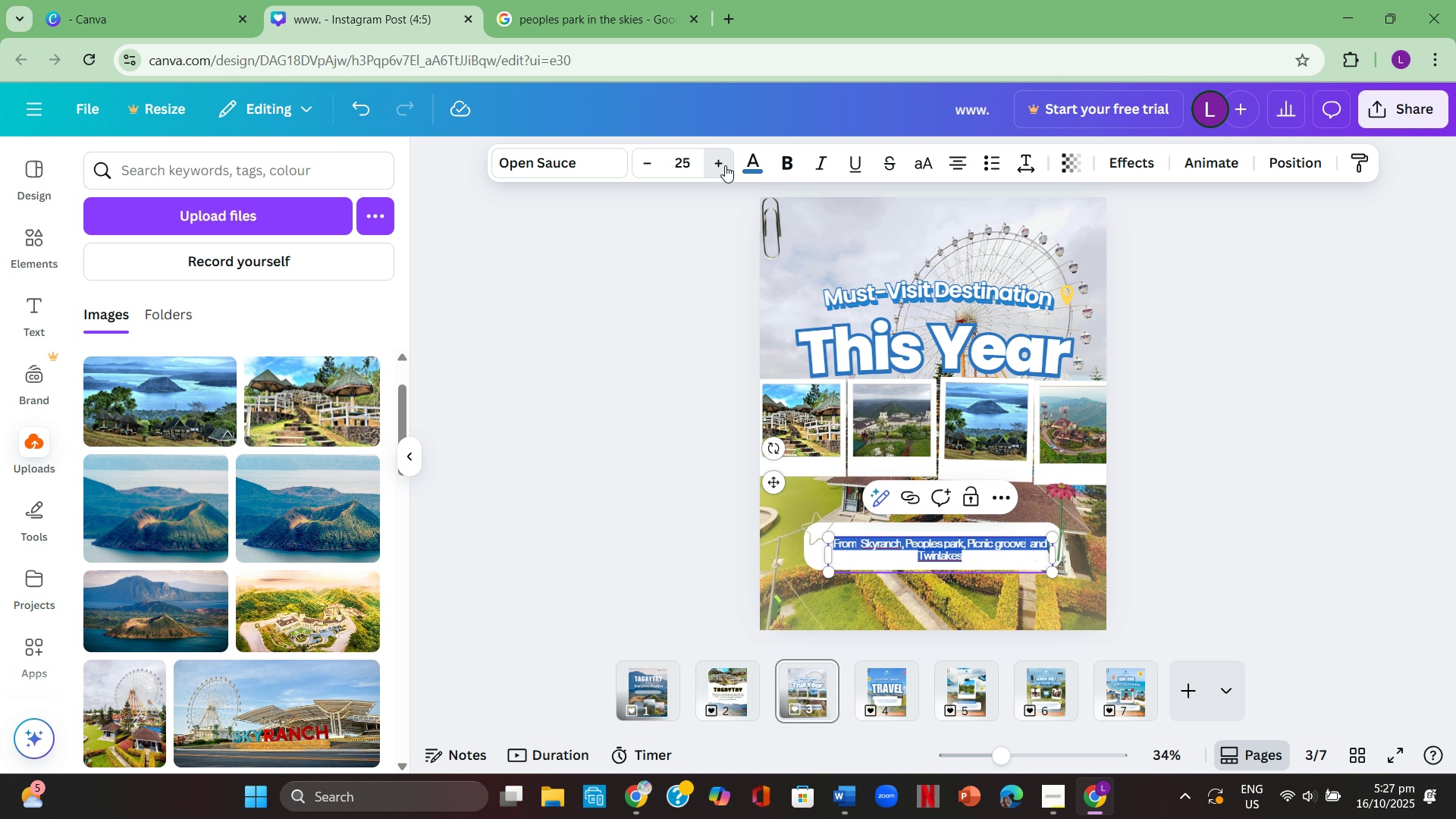 
triple_click([725, 165])
 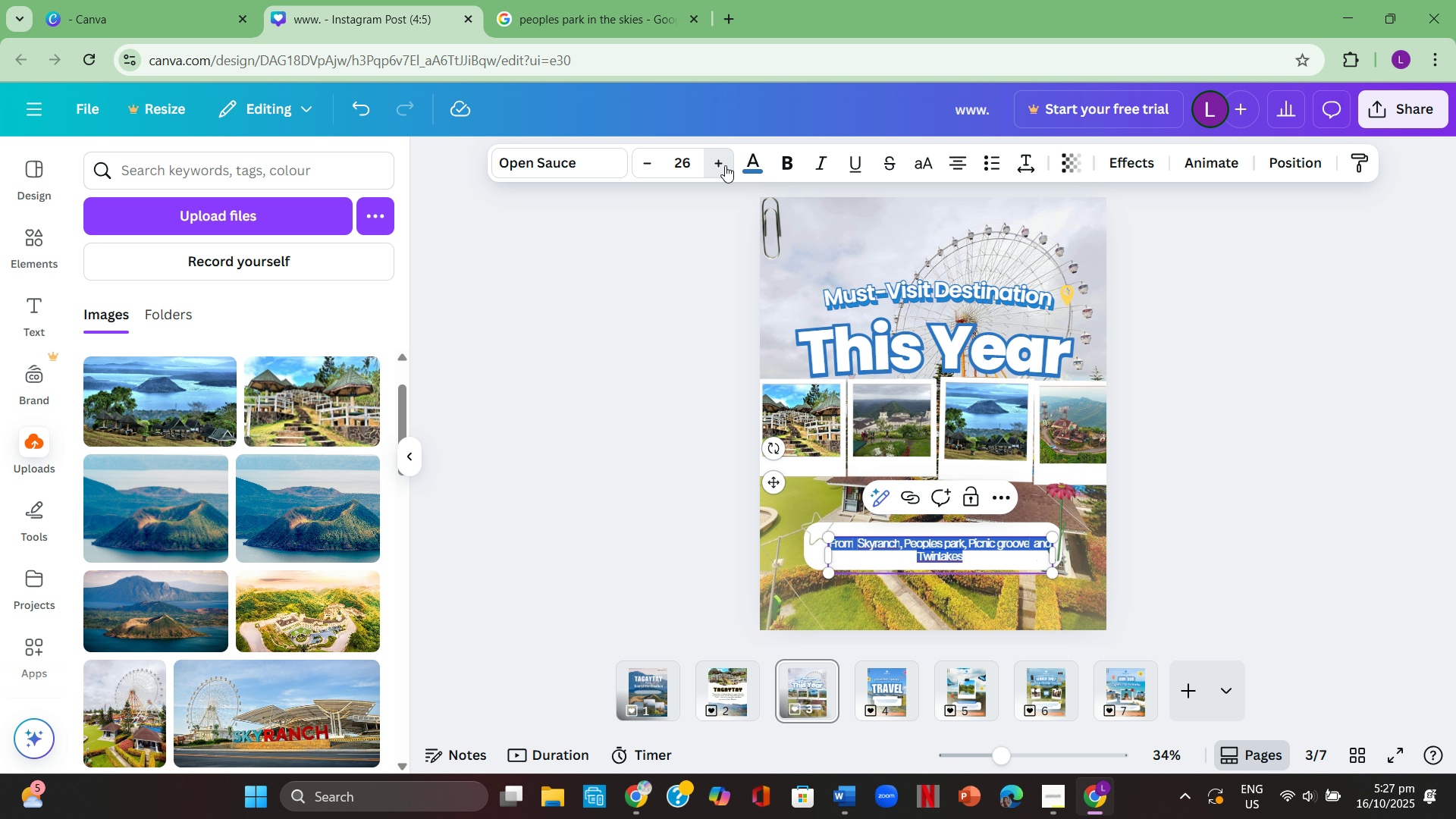 
triple_click([725, 165])
 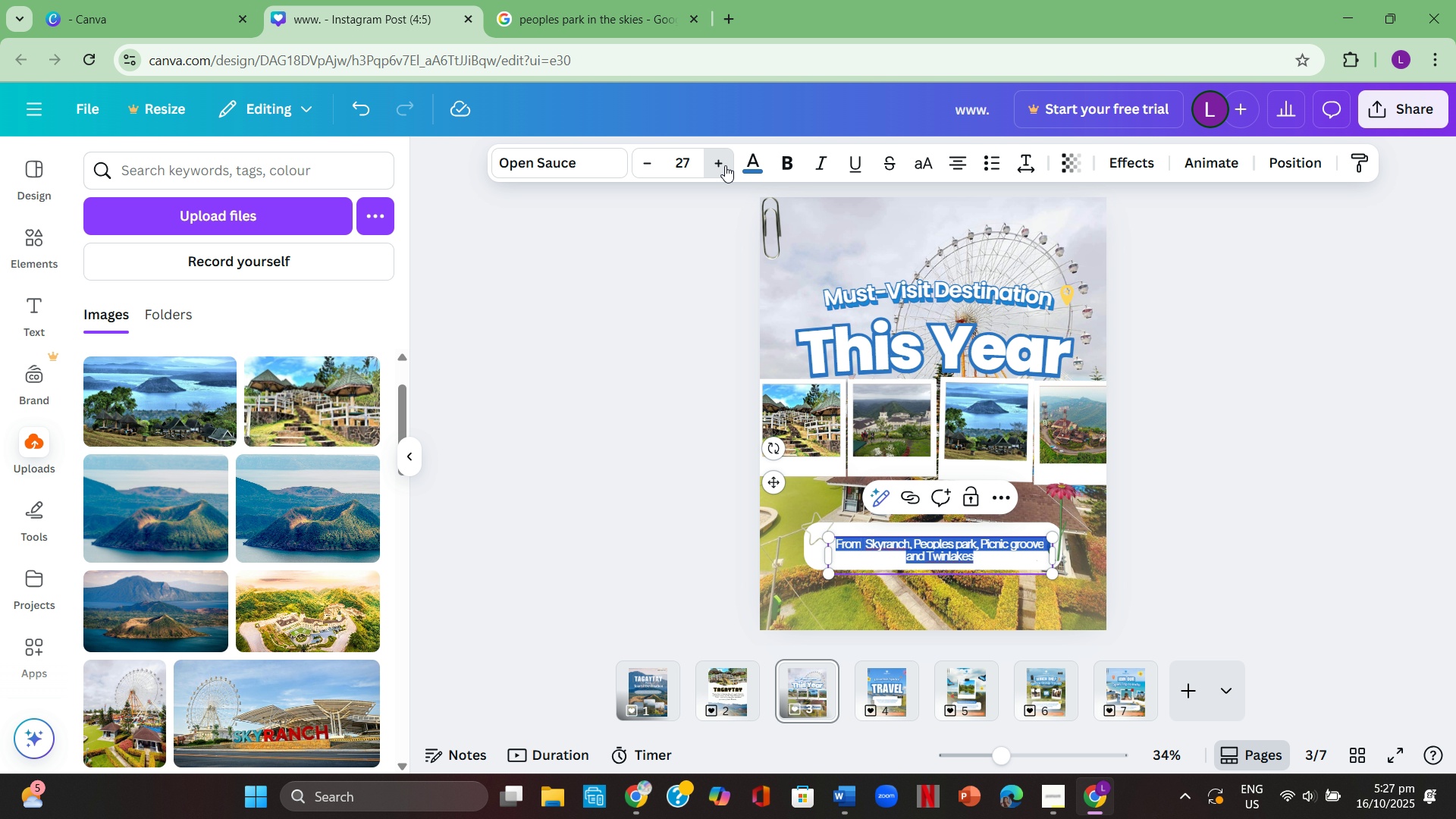 
triple_click([725, 165])
 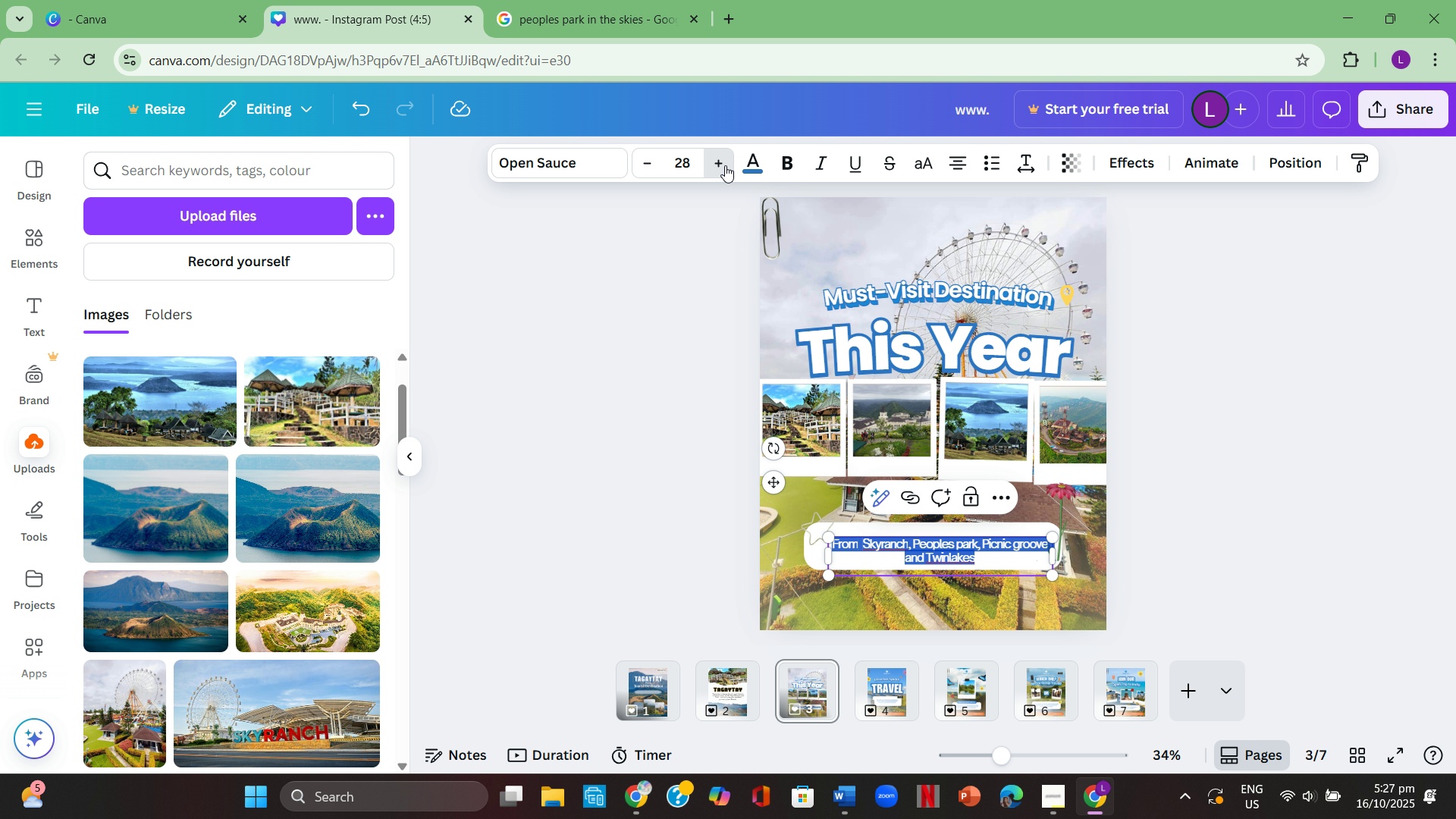 
triple_click([725, 165])
 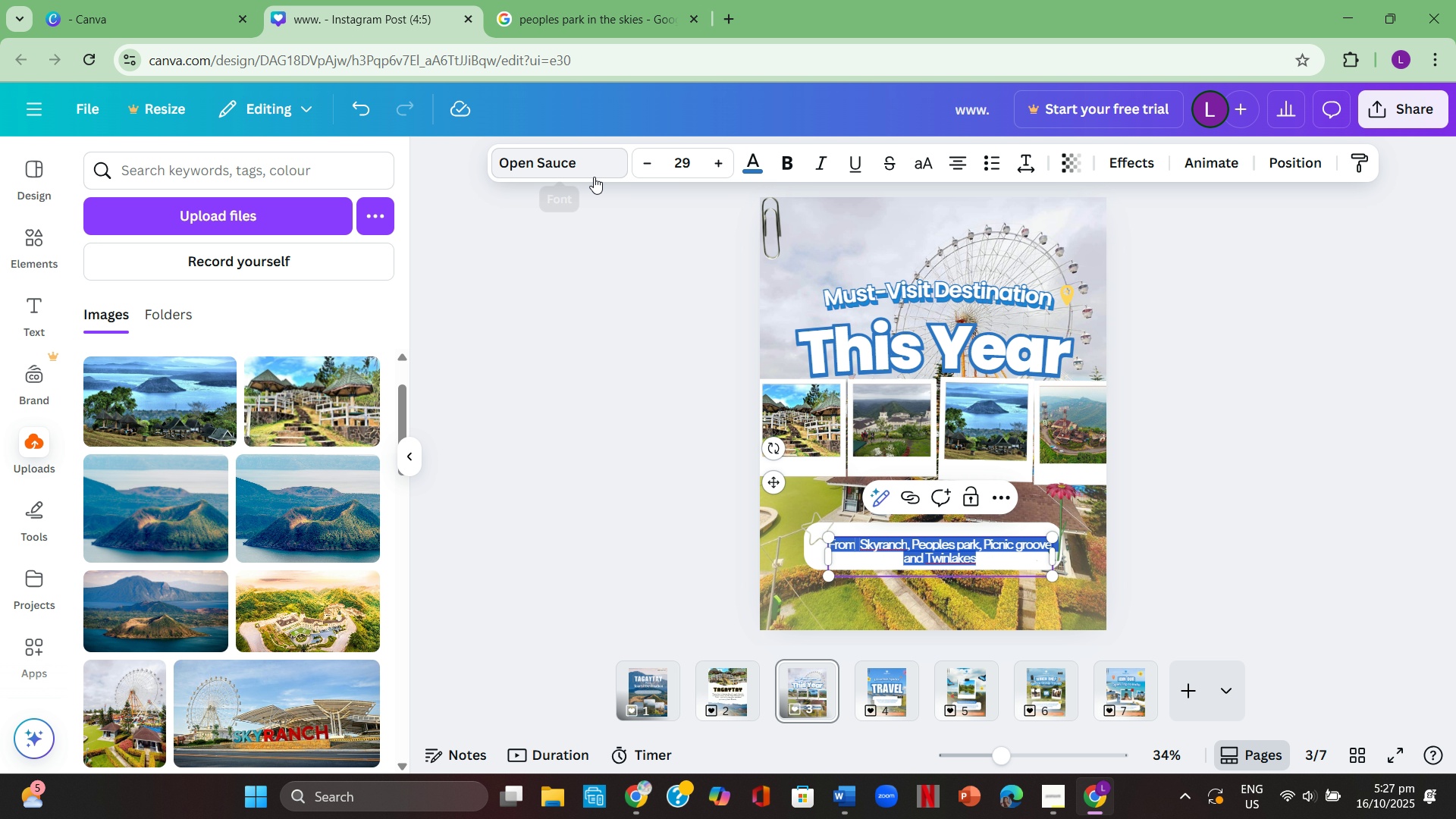 
left_click([576, 174])
 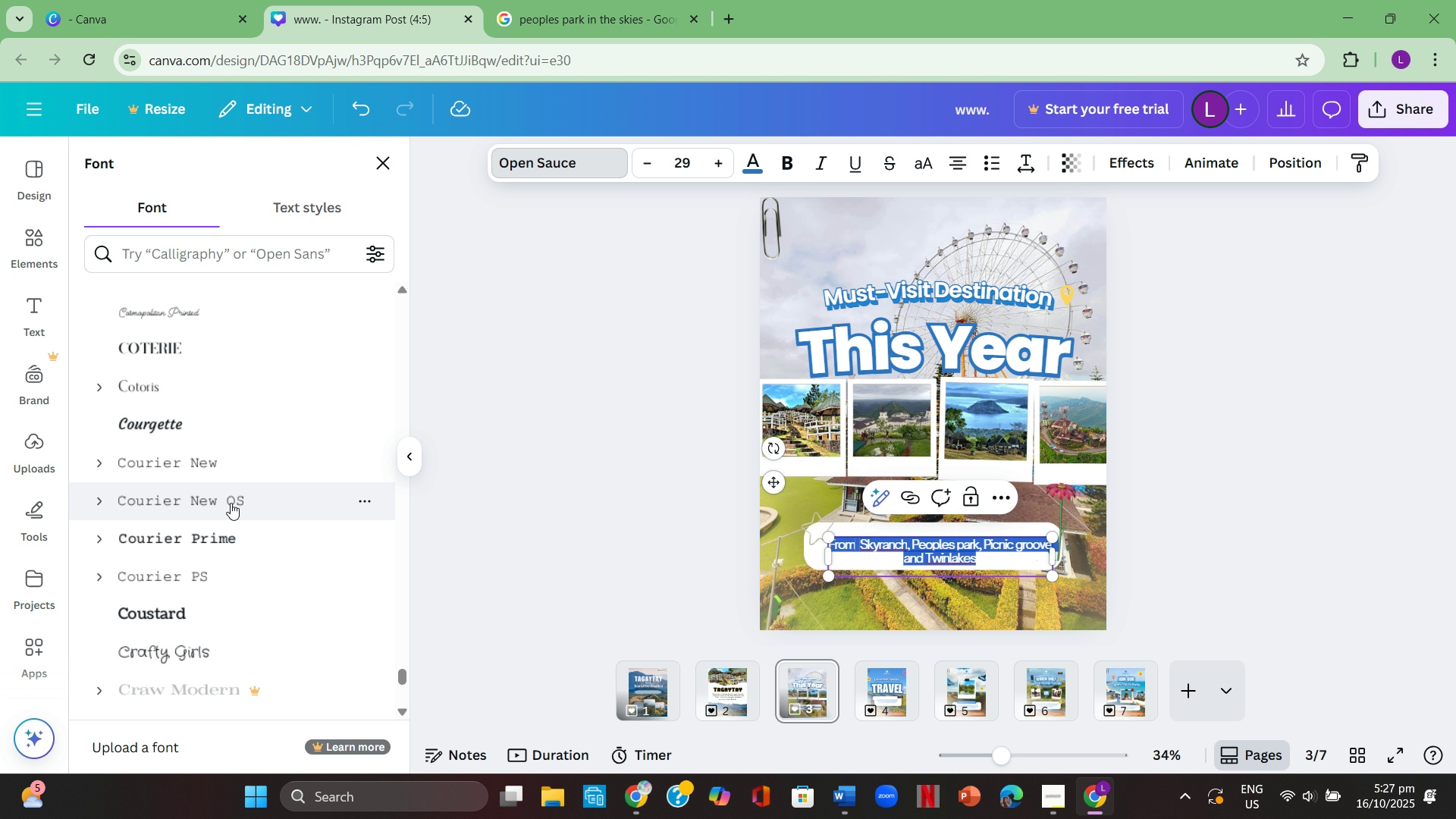 
left_click([240, 416])
 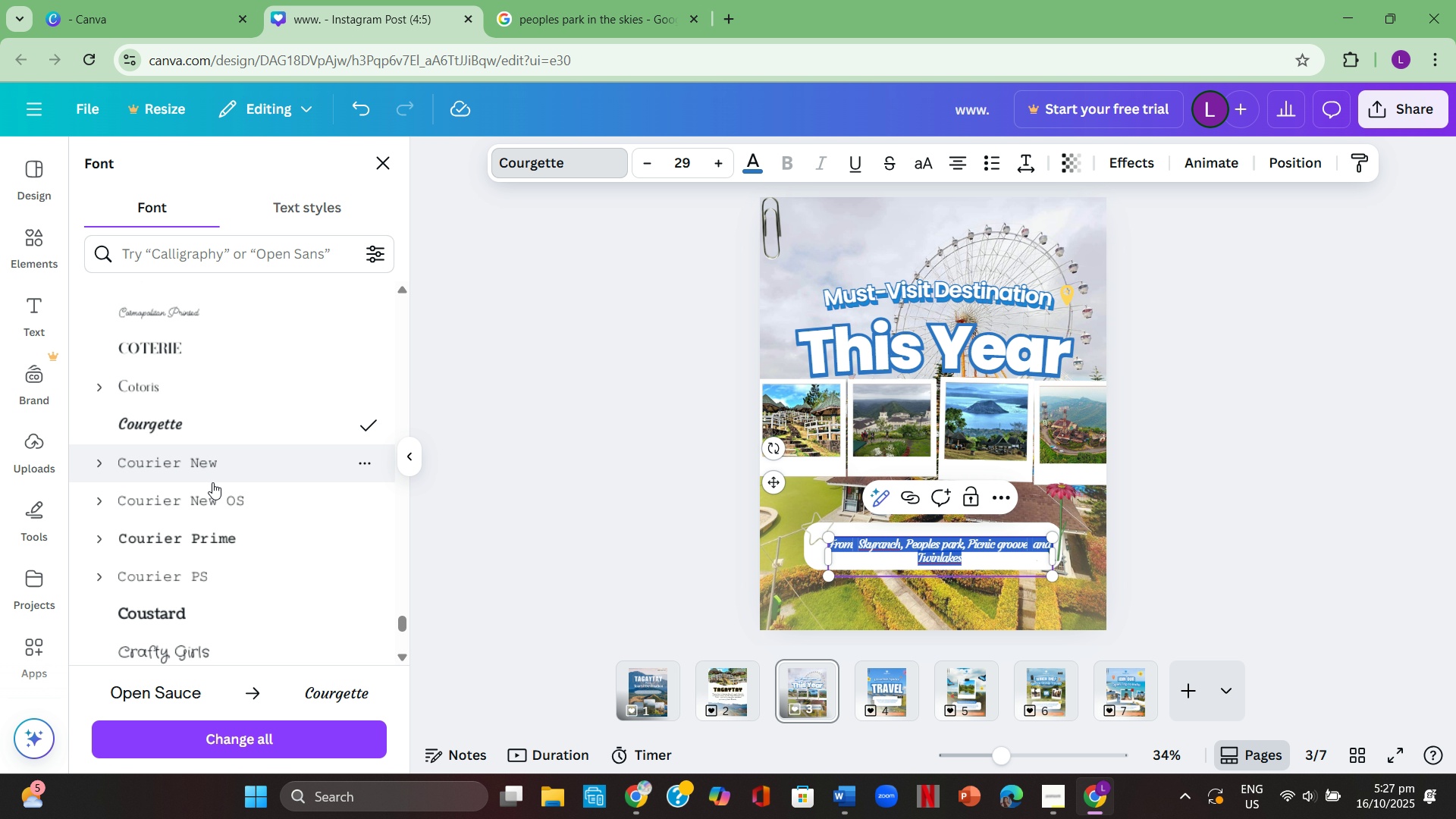 
scroll: coordinate [224, 505], scroll_direction: down, amount: 1.0
 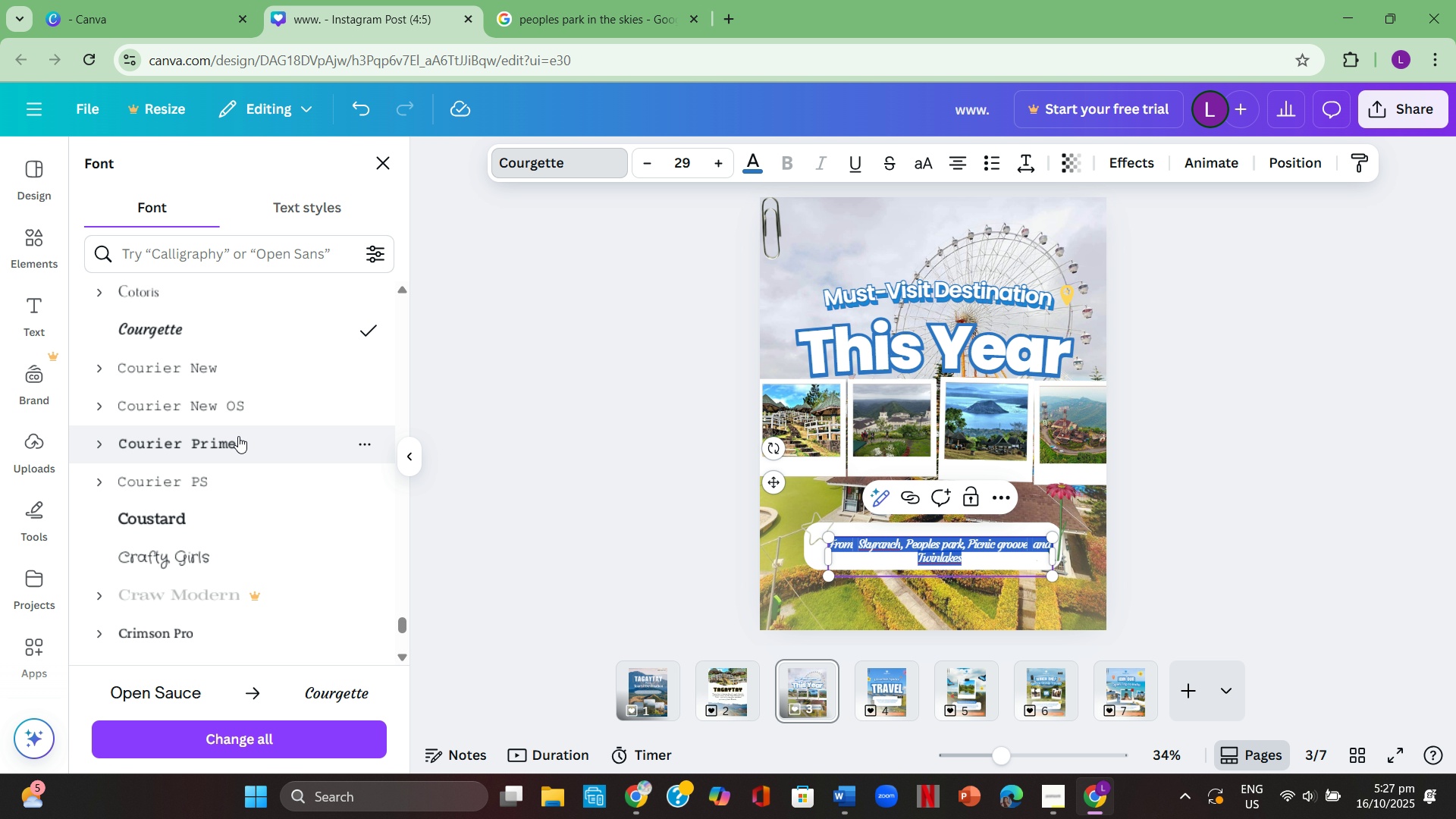 
left_click([238, 436])
 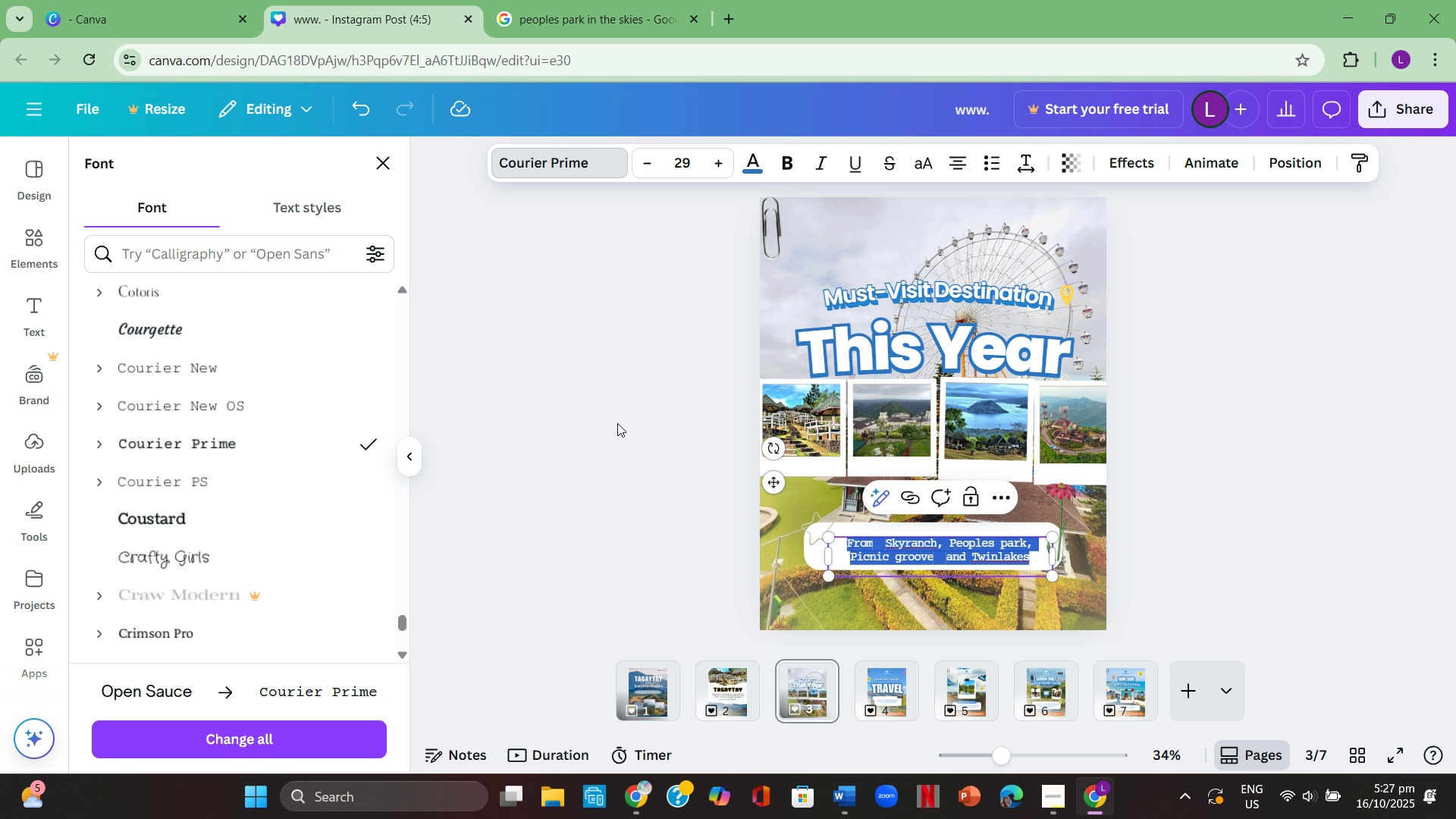 
double_click([620, 415])
 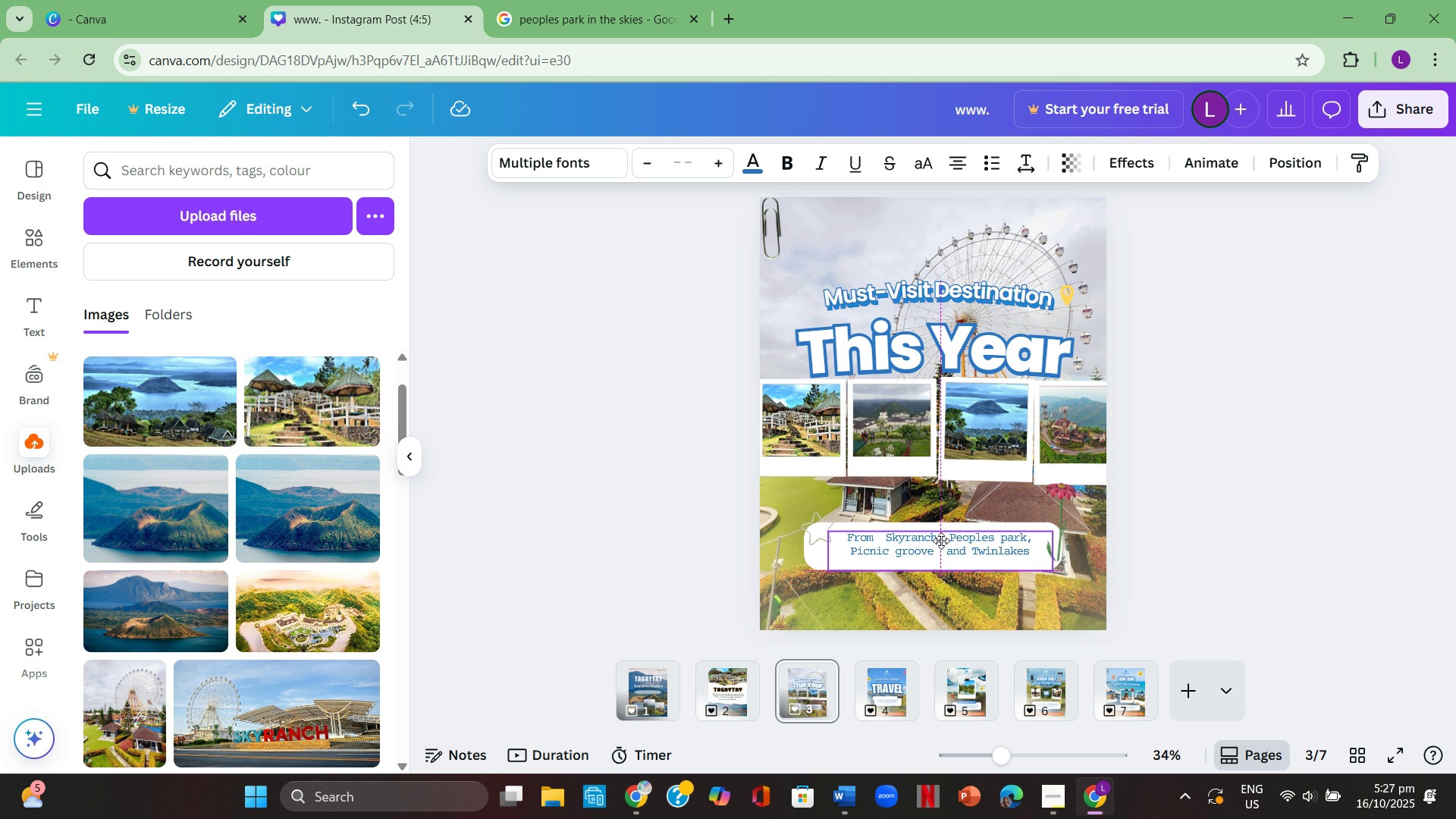 
left_click([1230, 487])
 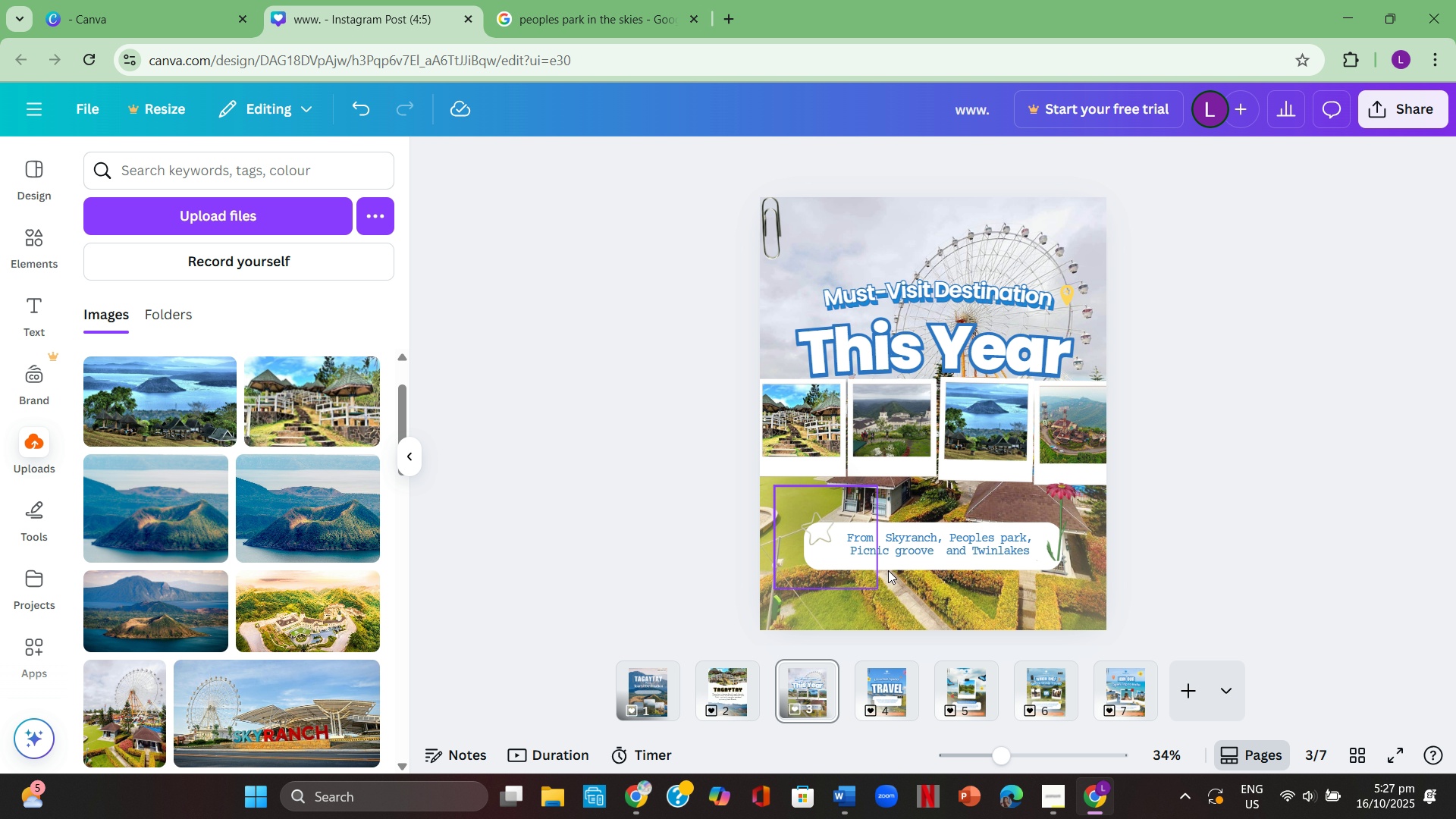 
left_click([1228, 479])
 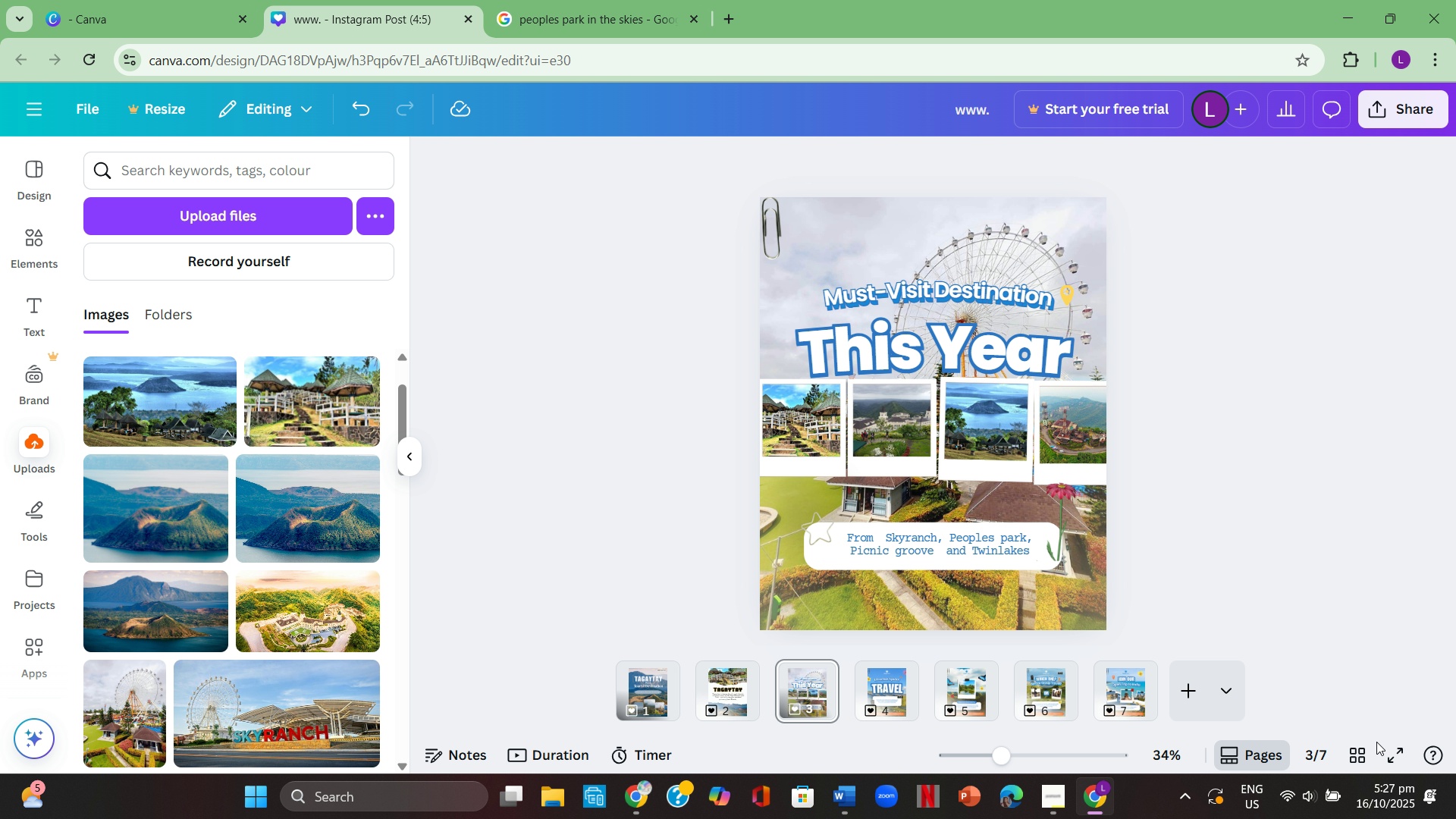 
left_click([1389, 744])
 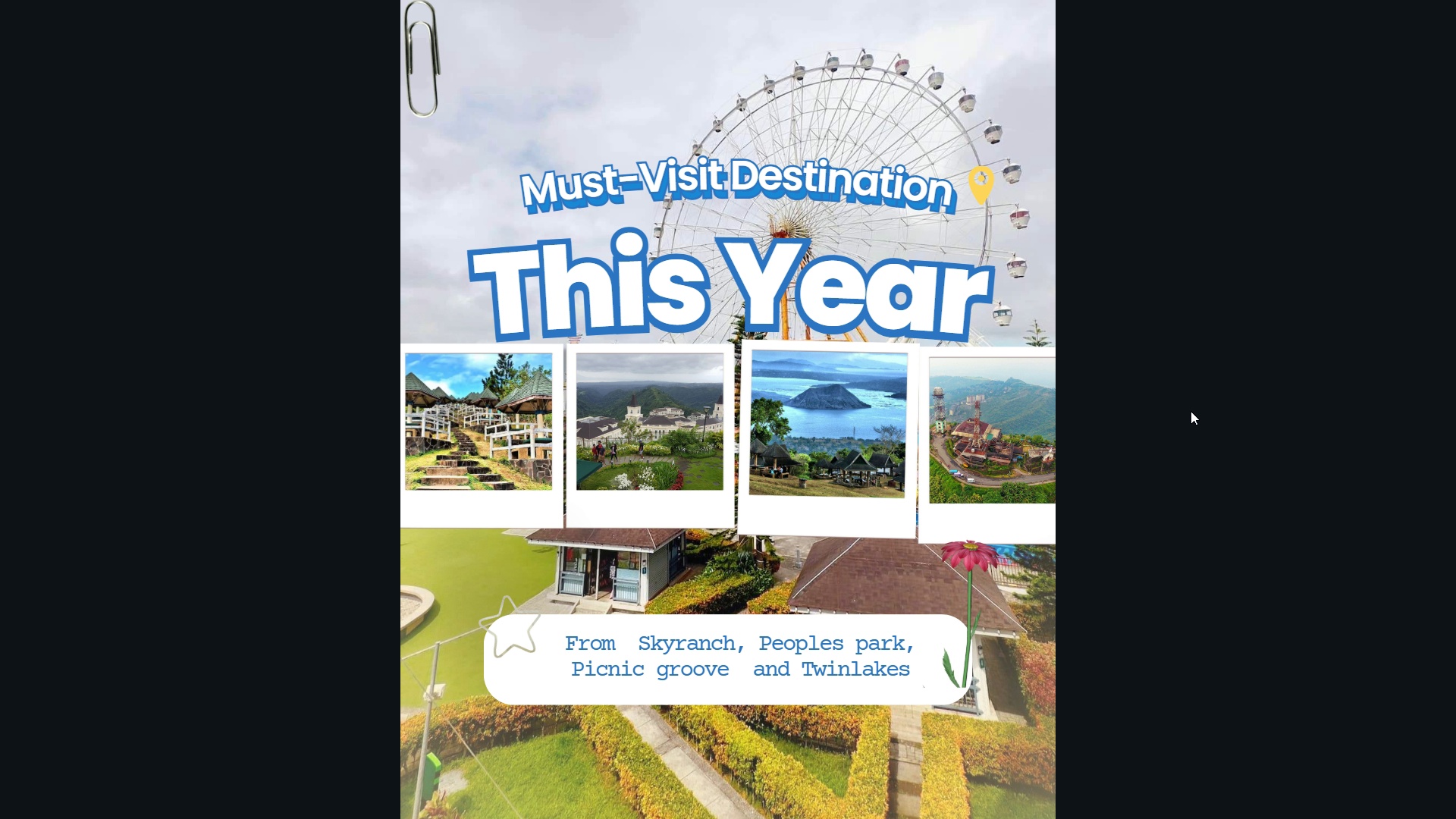 
wait(12.63)
 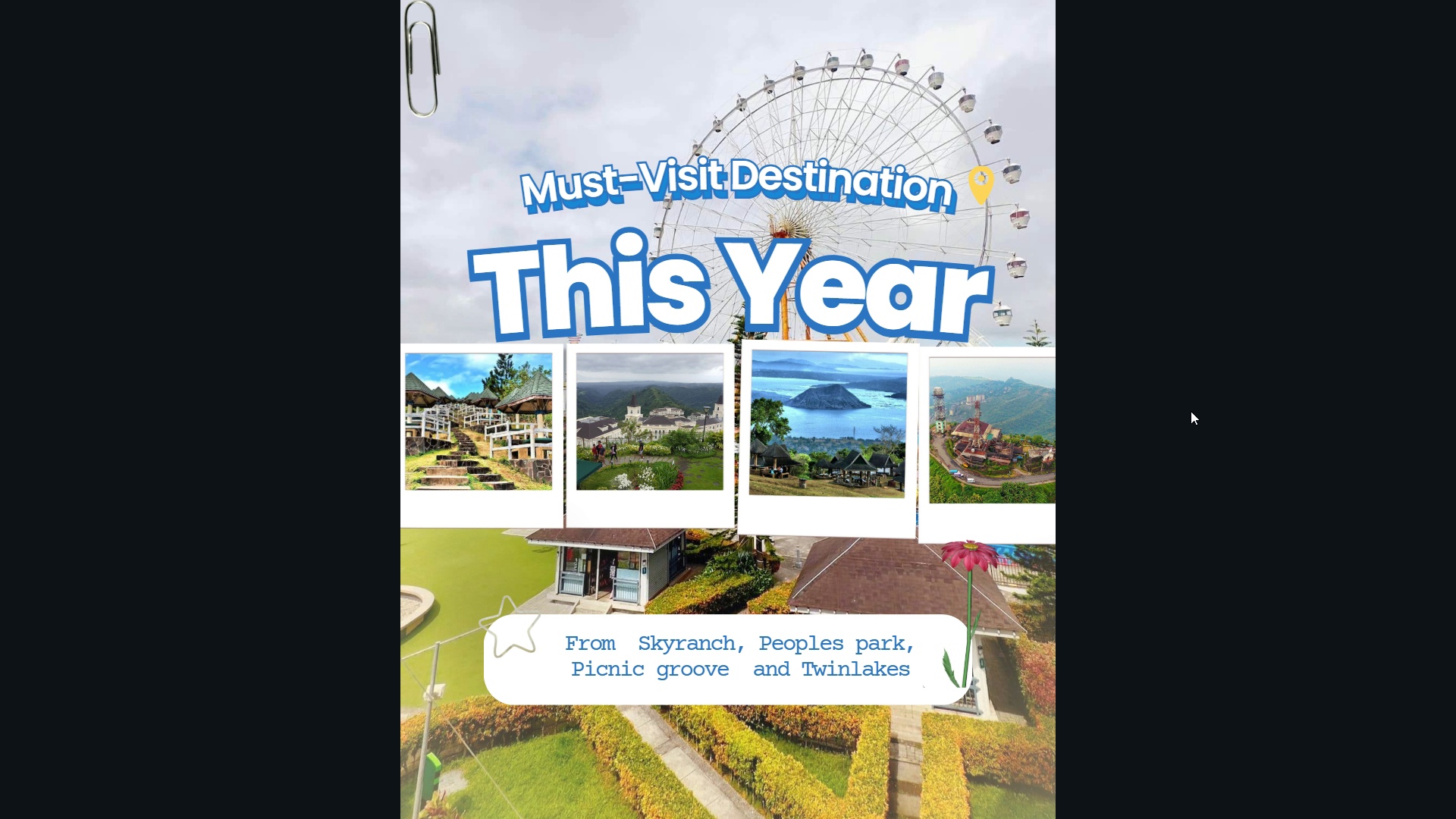 
key(Escape)
 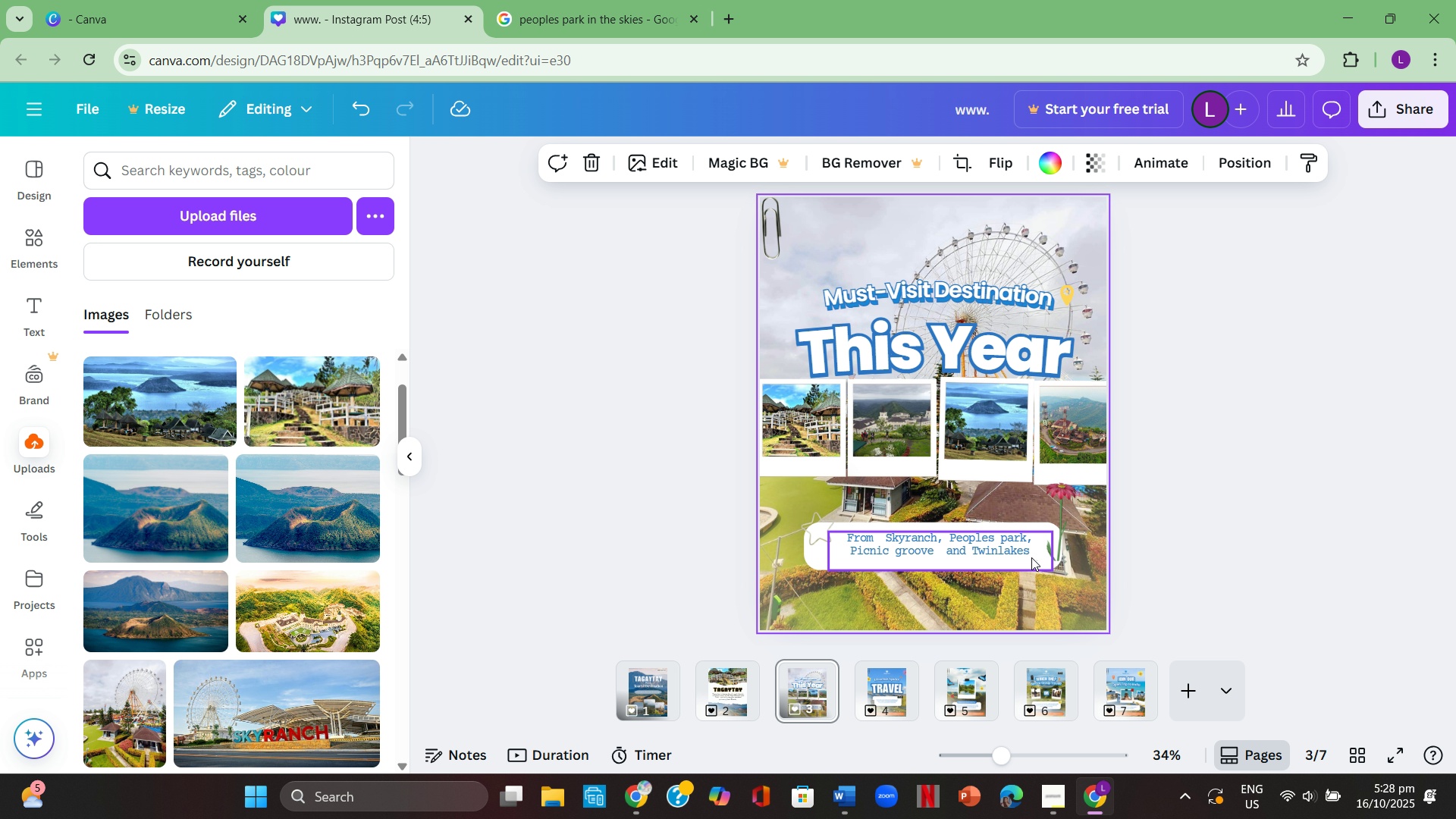 
left_click([1024, 549])
 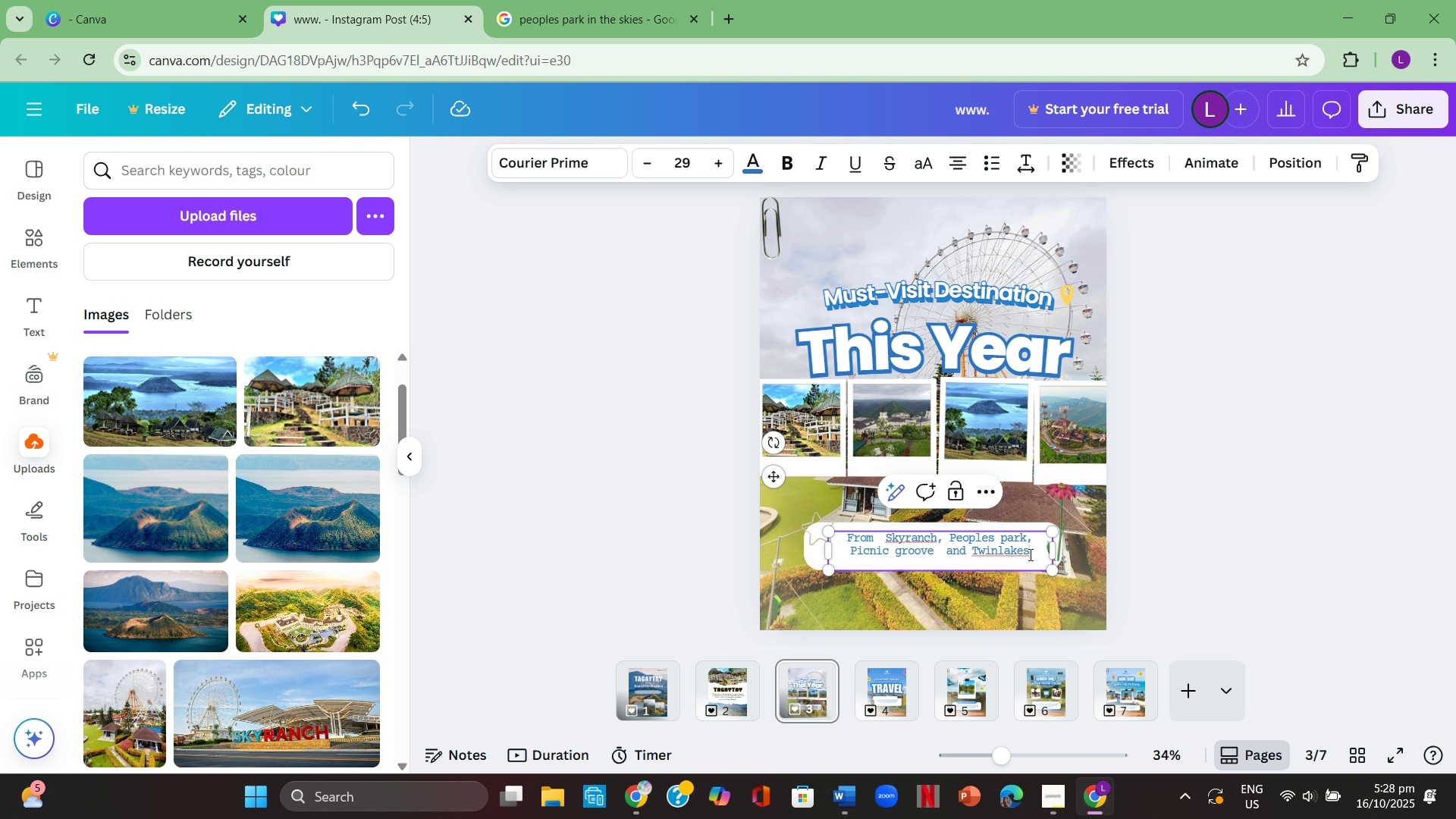 
left_click([1029, 554])
 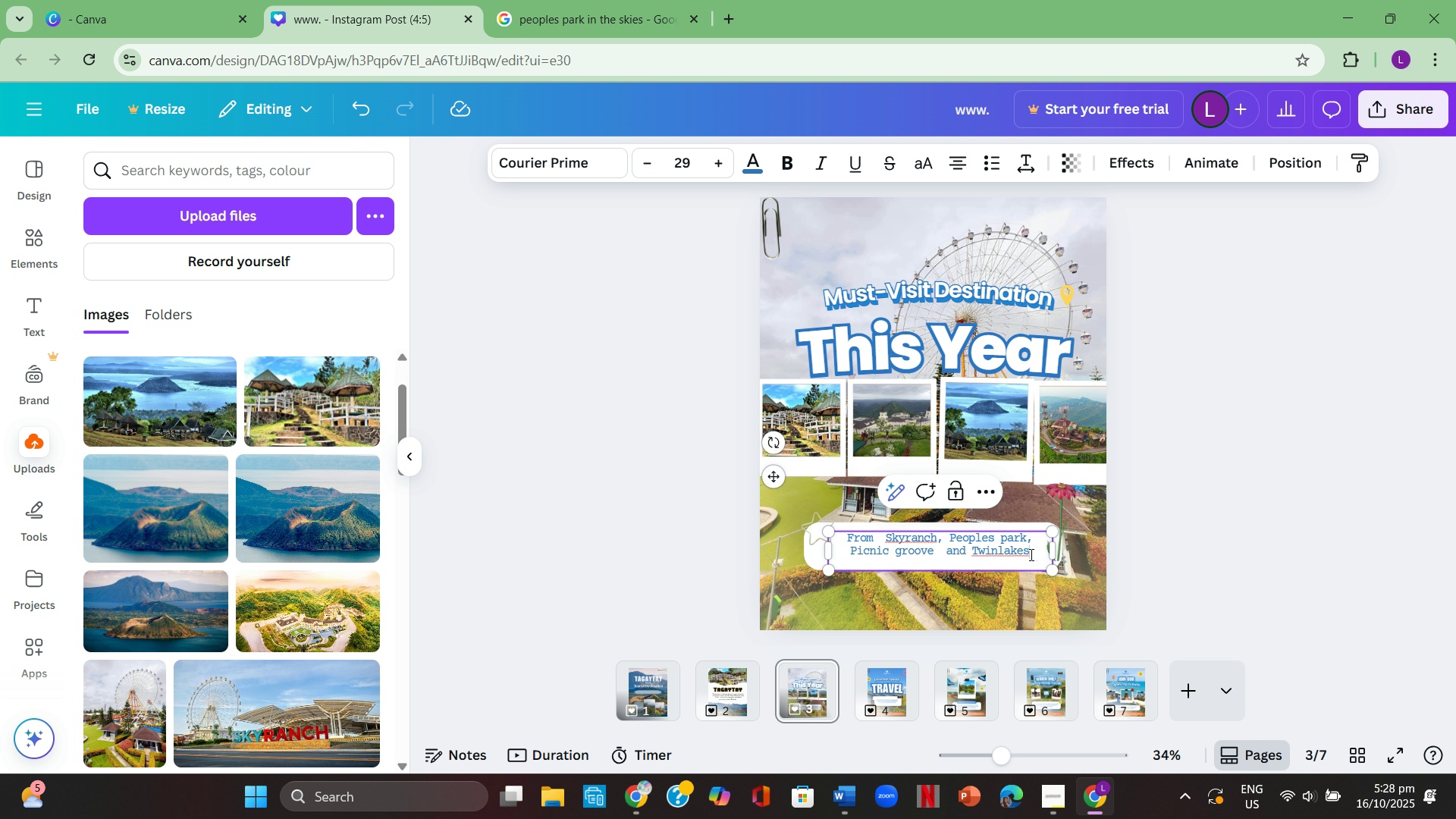 
left_click([1030, 554])
 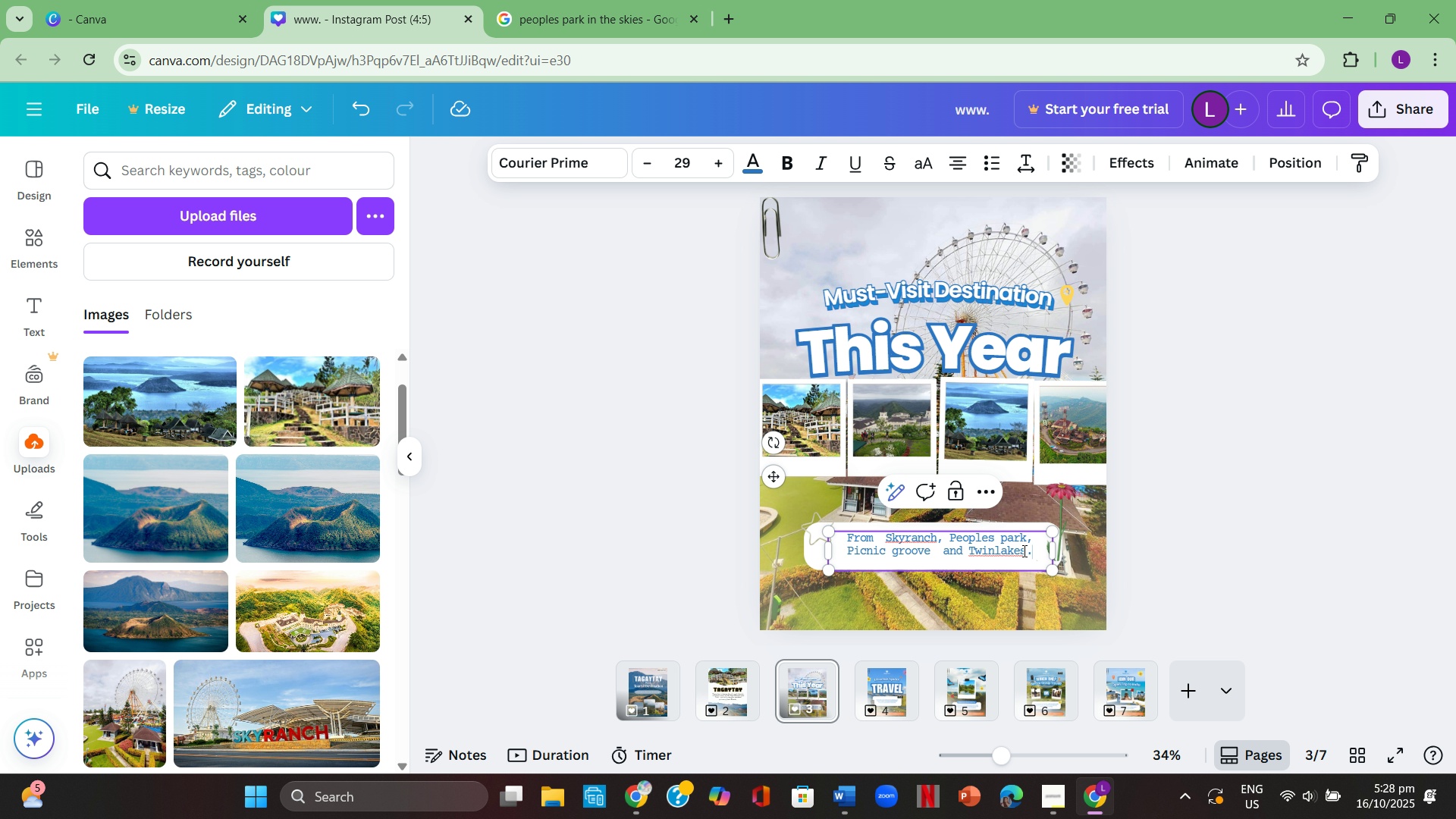 
key(Period)
 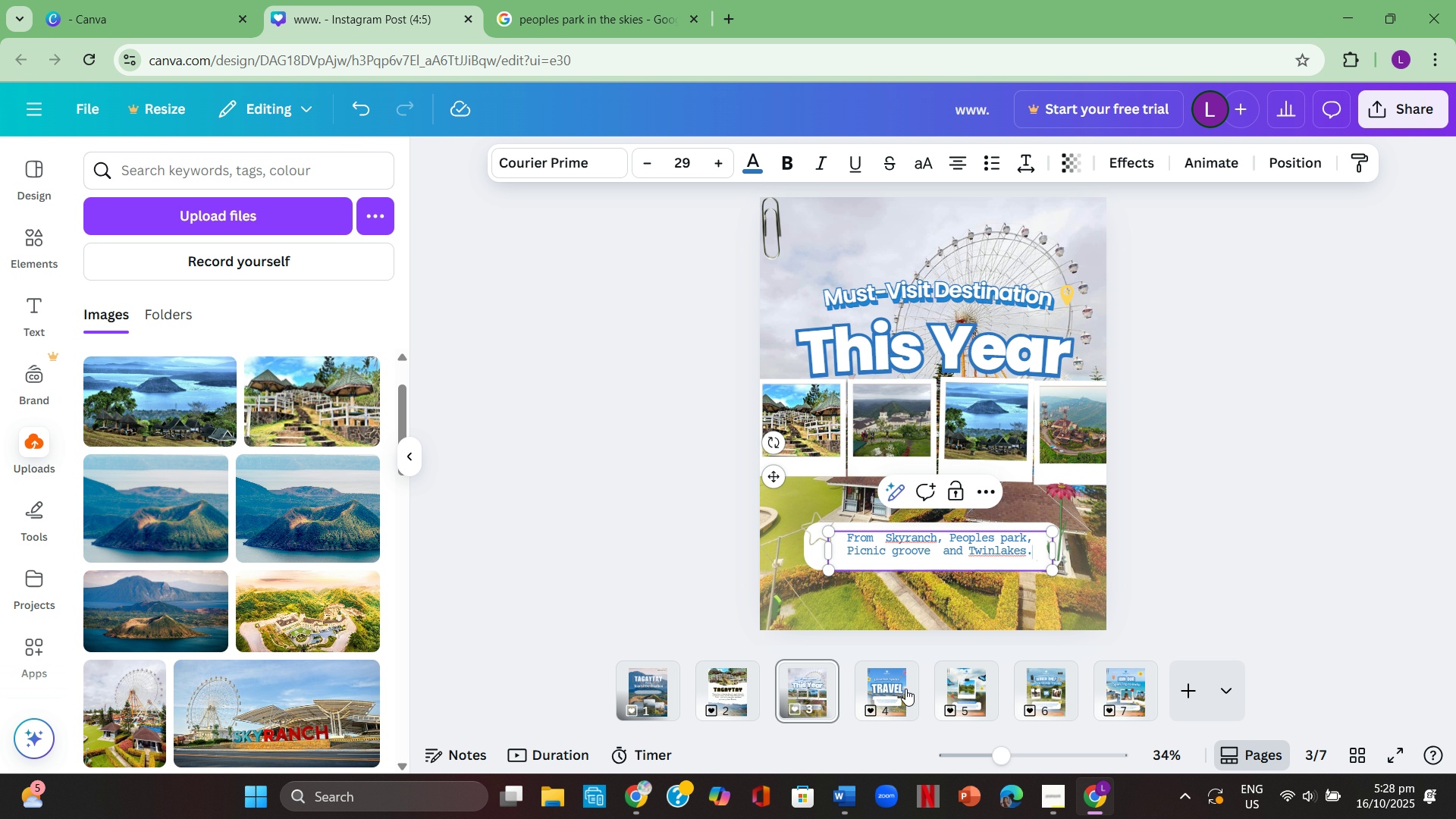 
left_click([896, 690])
 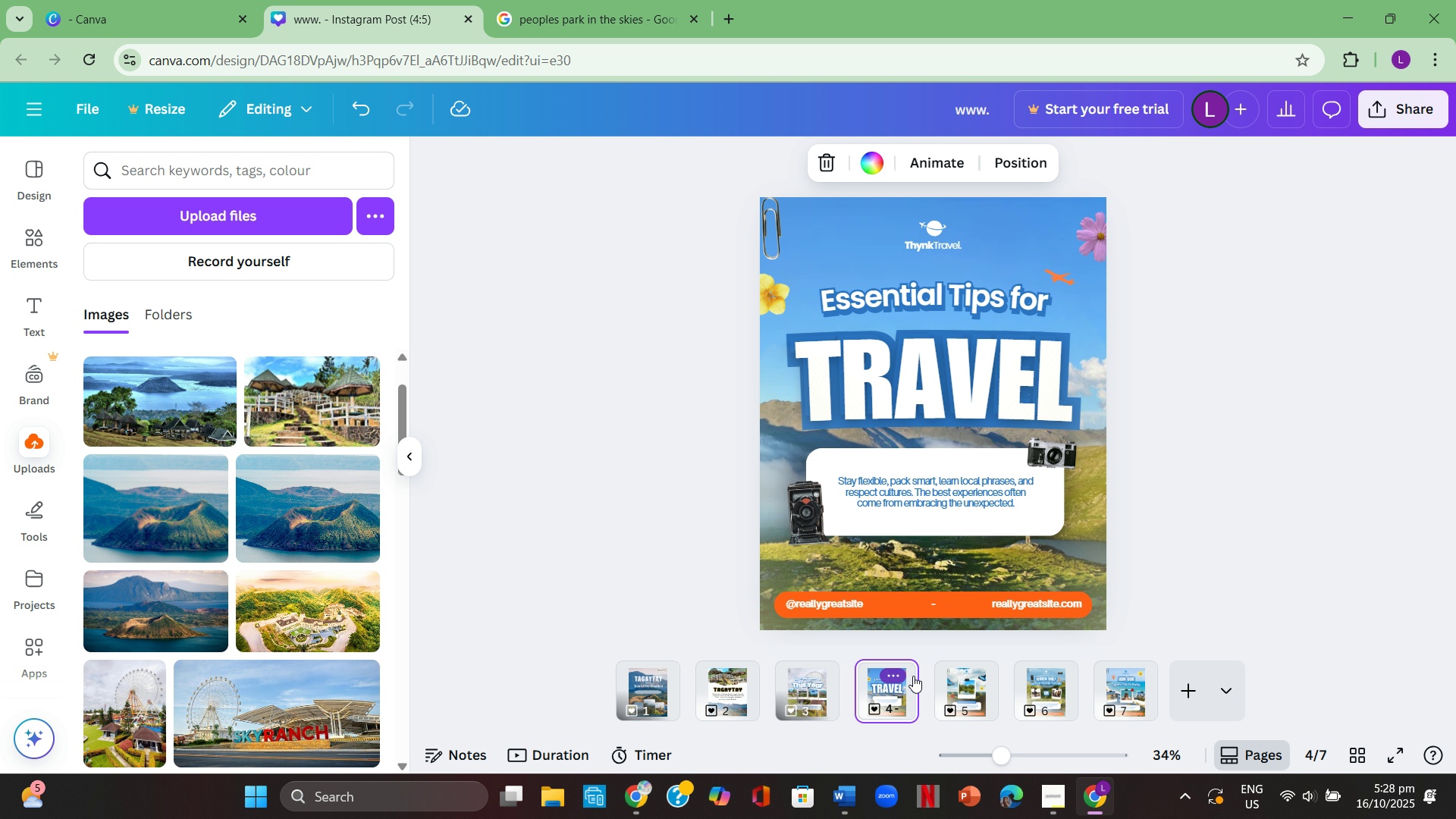 
left_click([970, 691])
 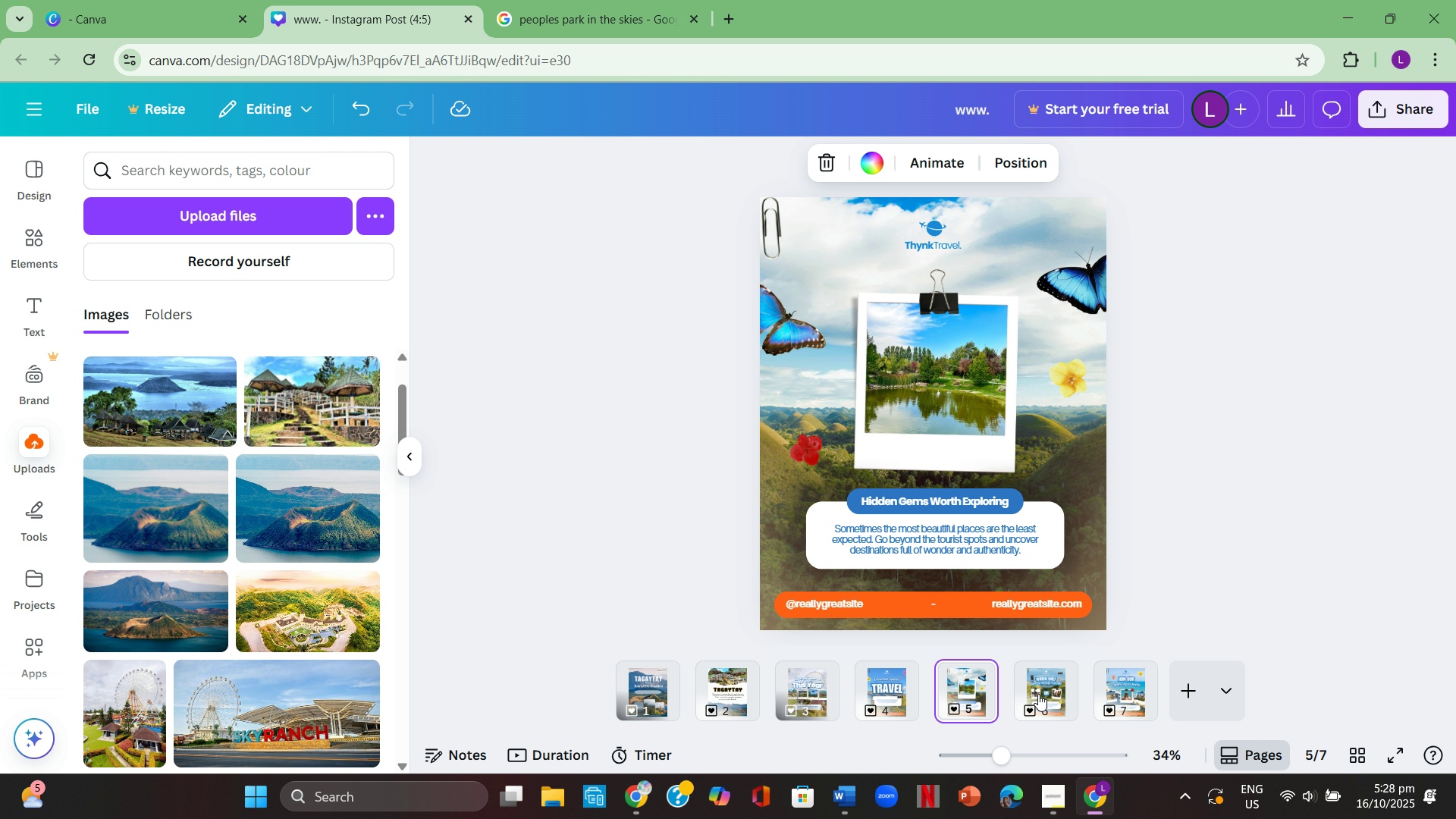 
left_click([1038, 694])
 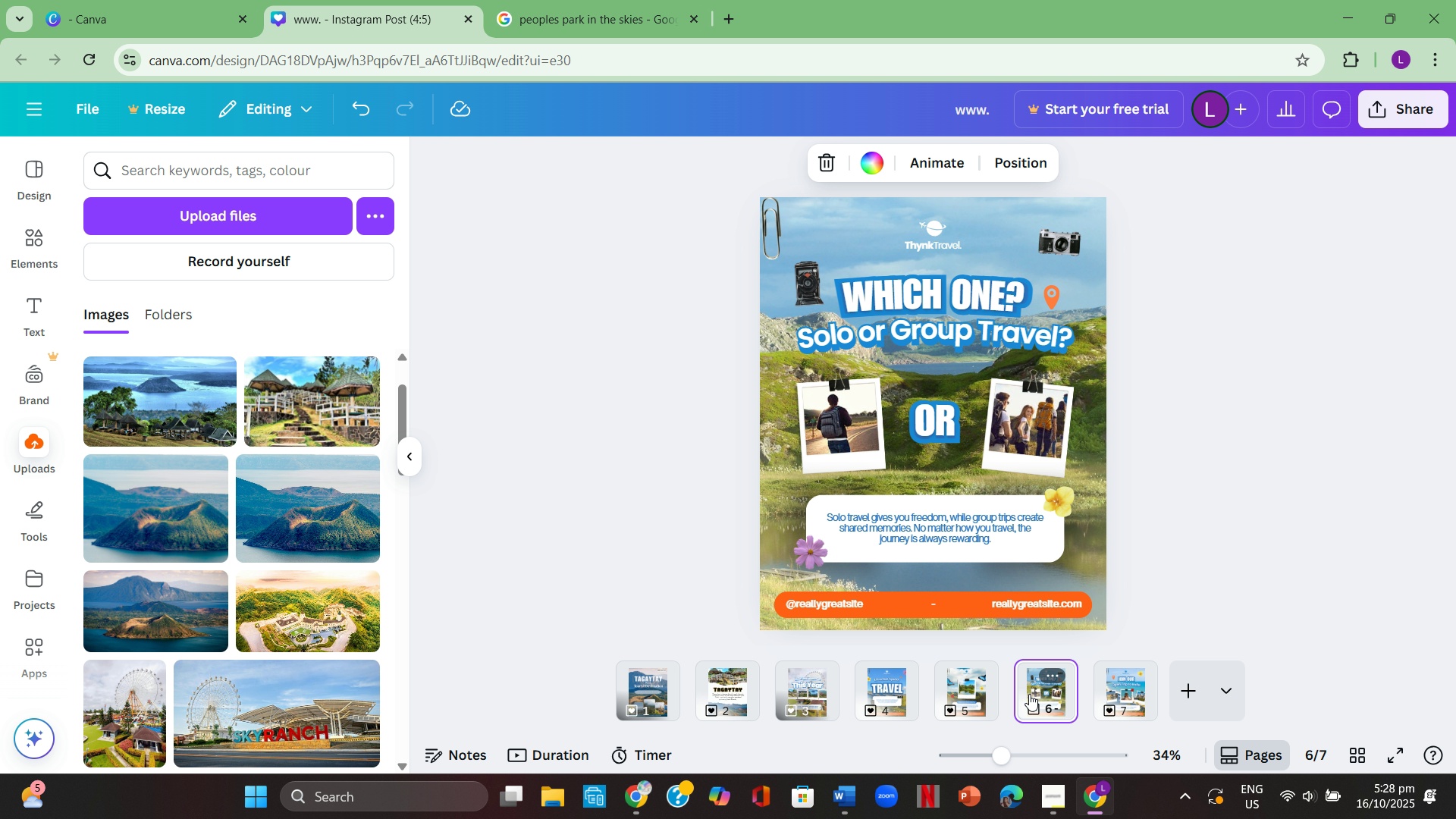 
left_click([1124, 688])
 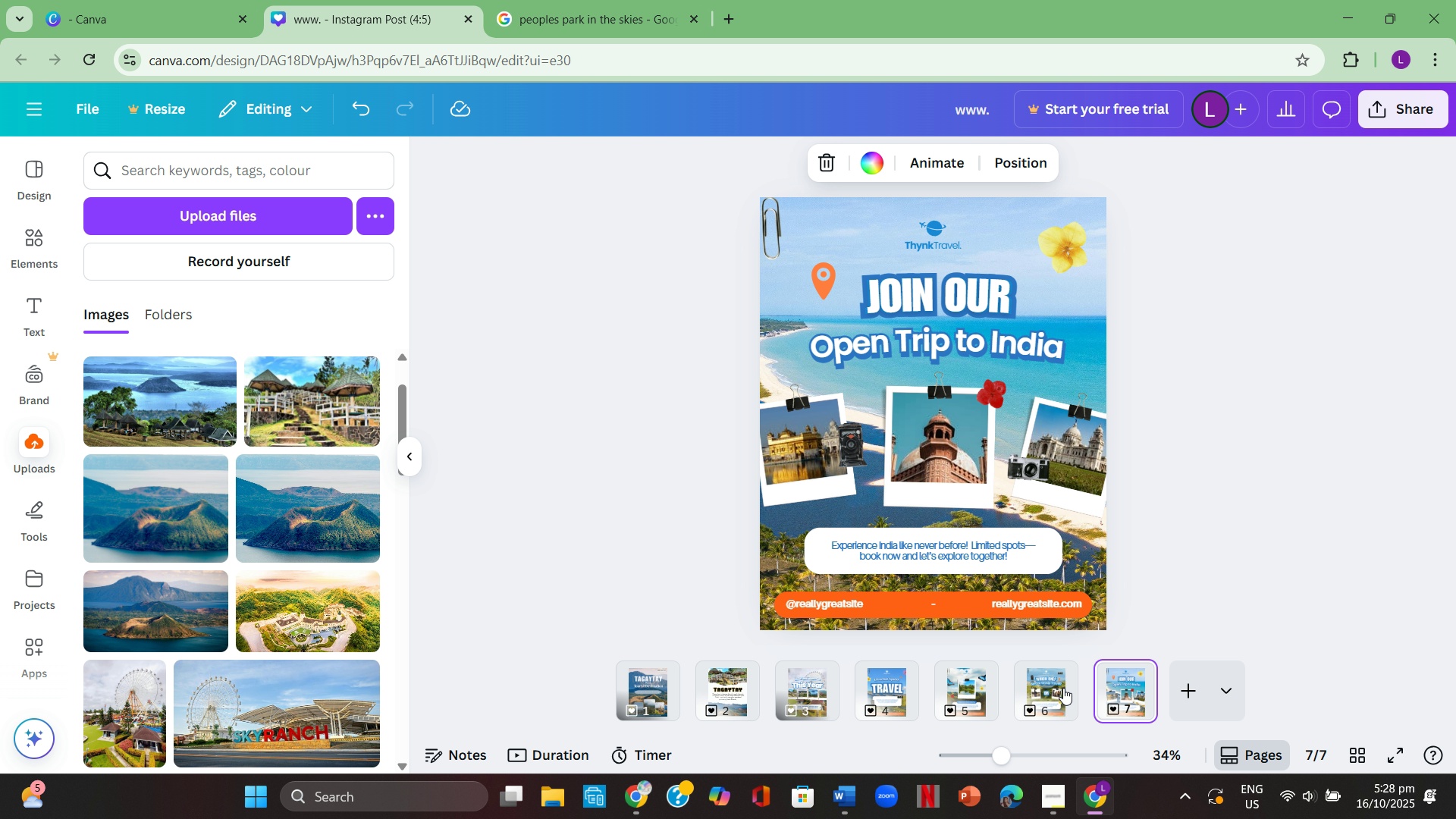 
left_click([1057, 686])
 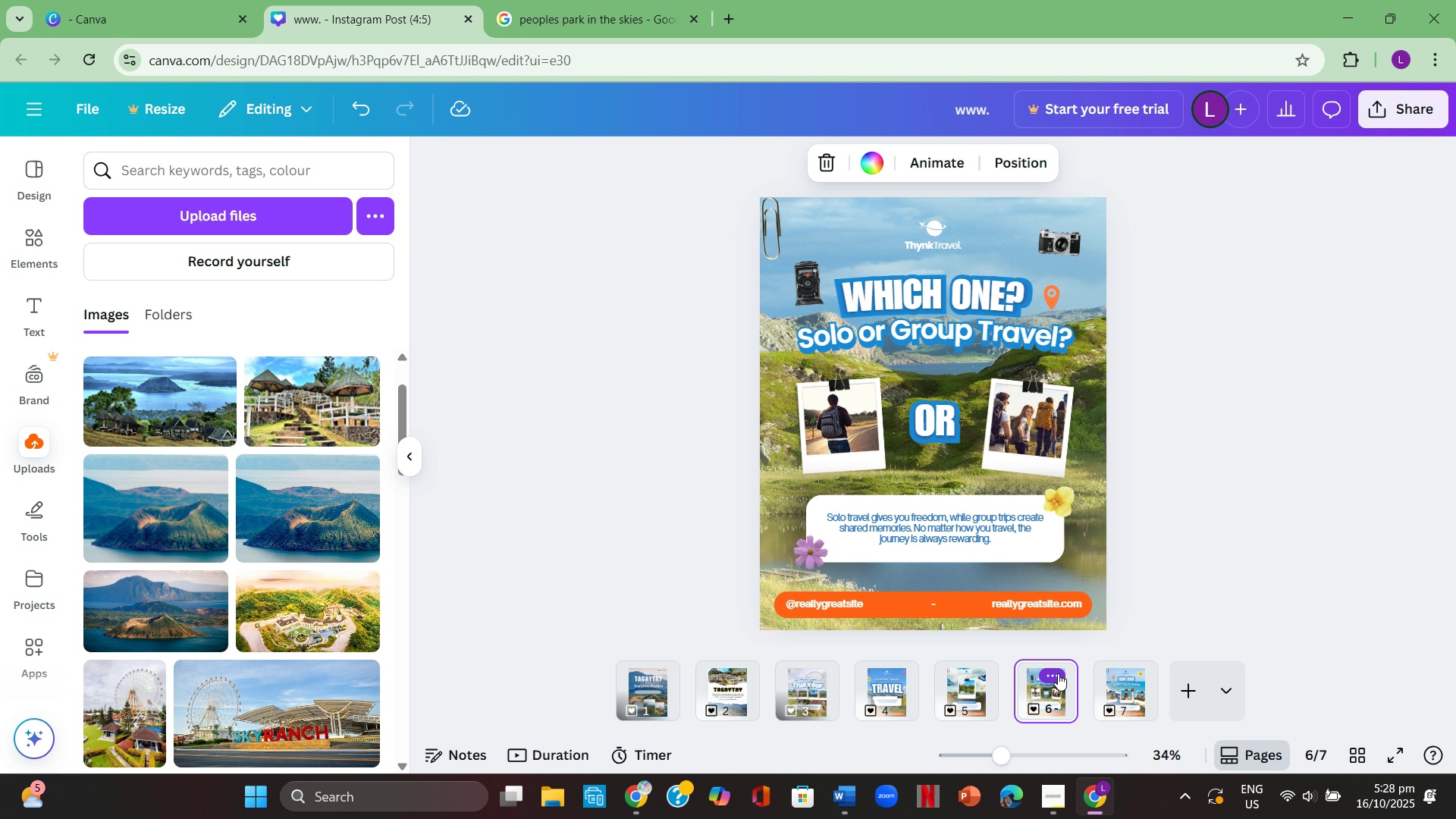 
left_click([1058, 673])
 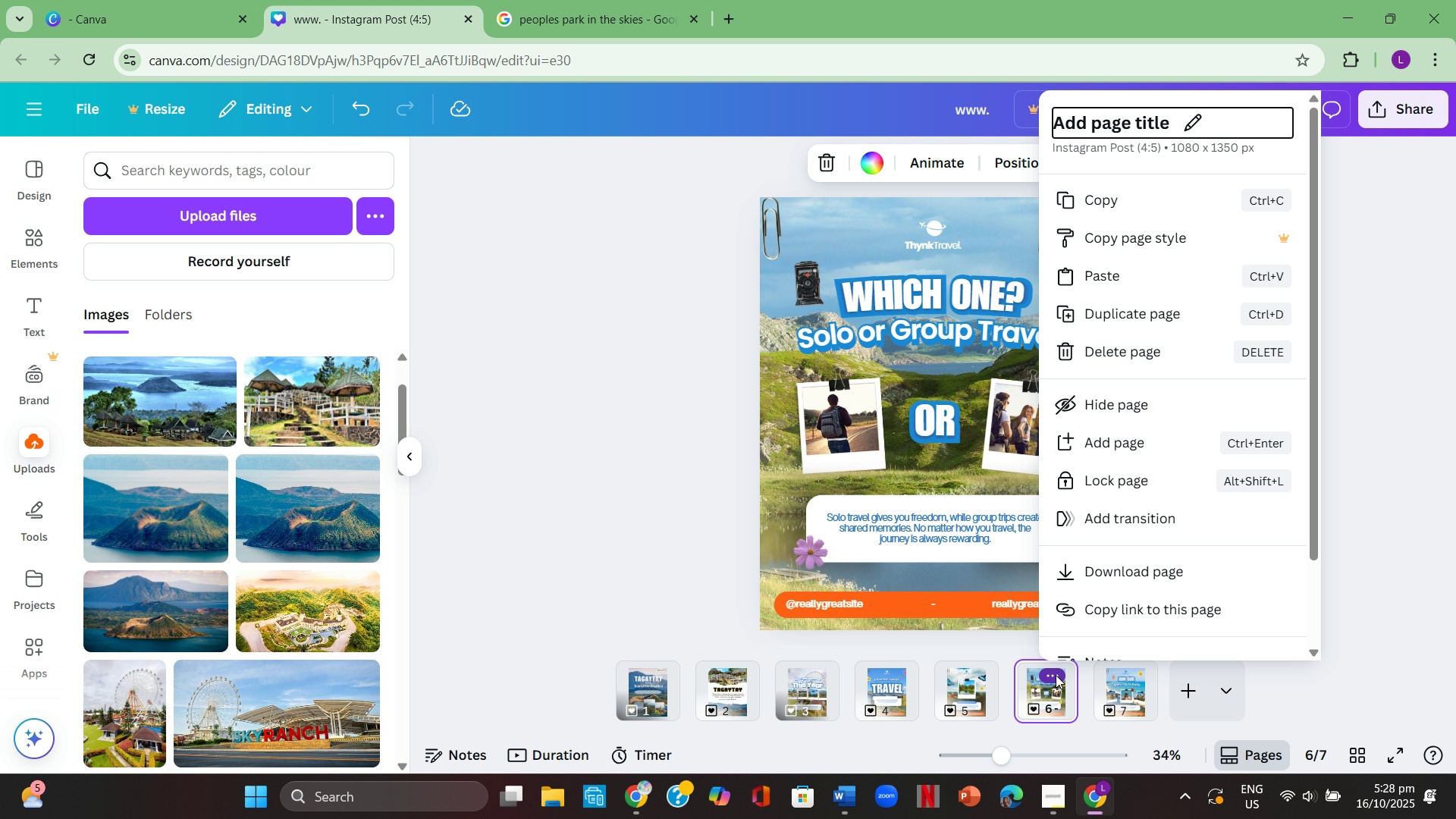 
key(Backspace)
 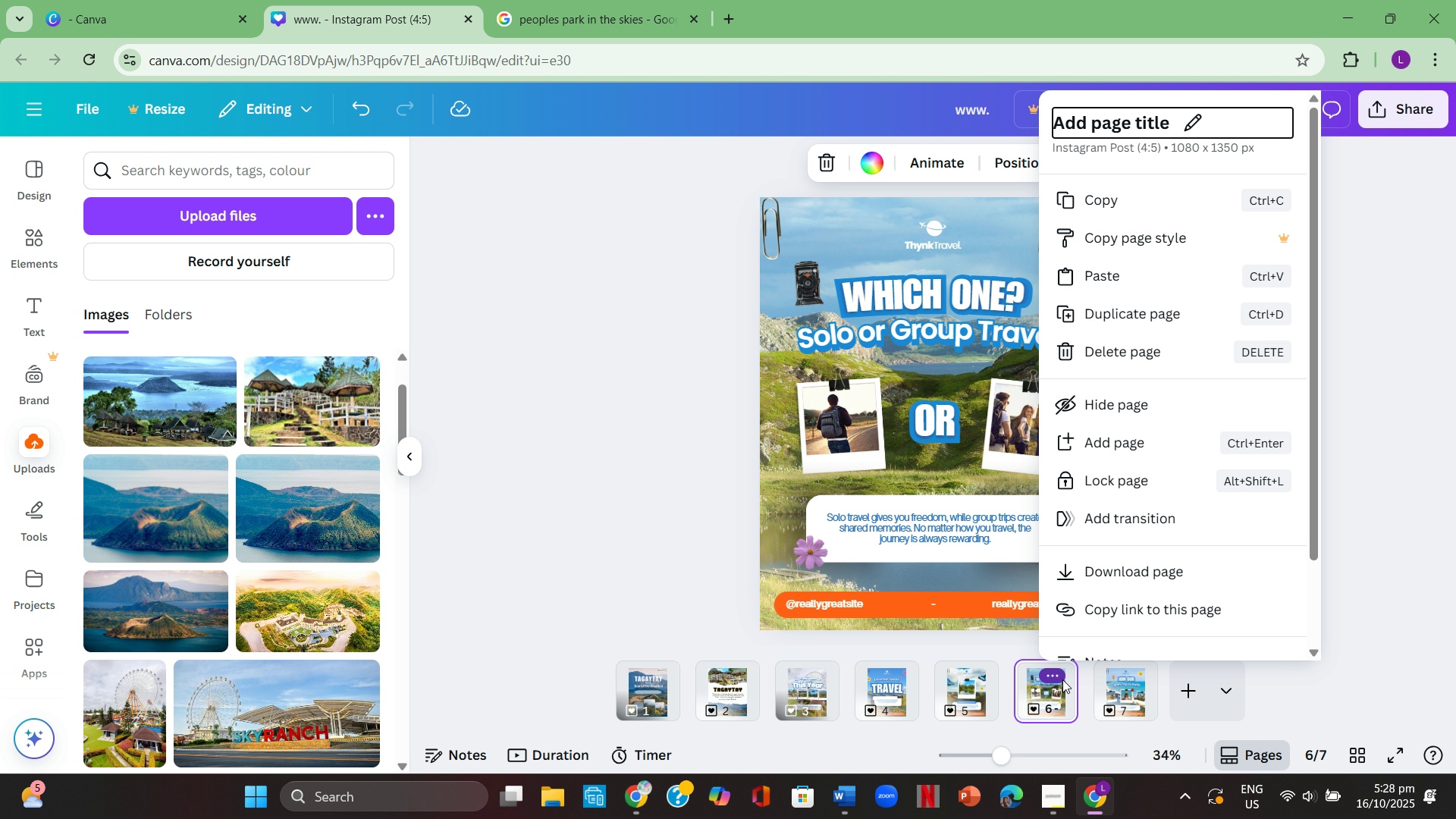 
left_click([1053, 673])
 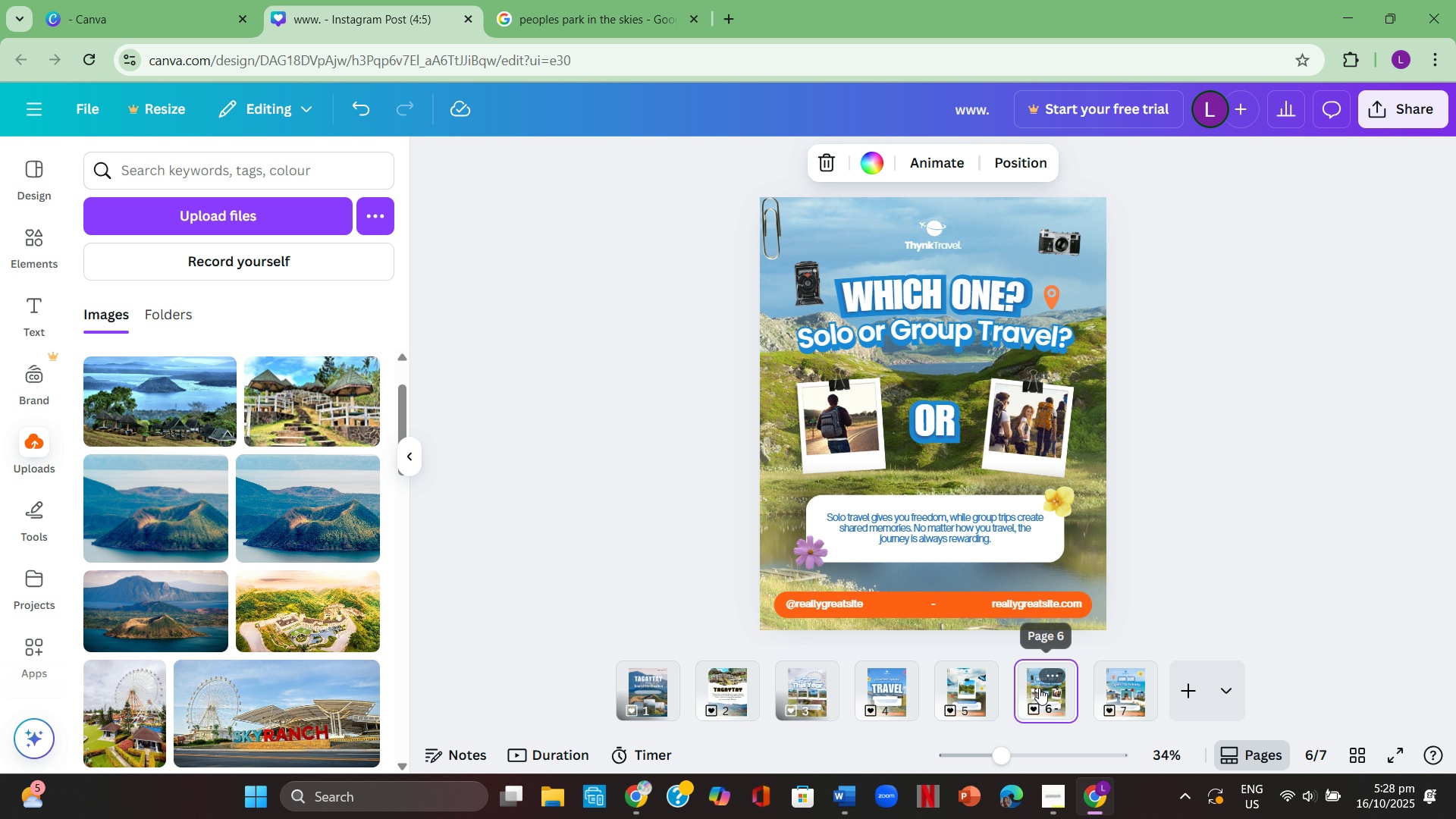 
left_click([1039, 688])
 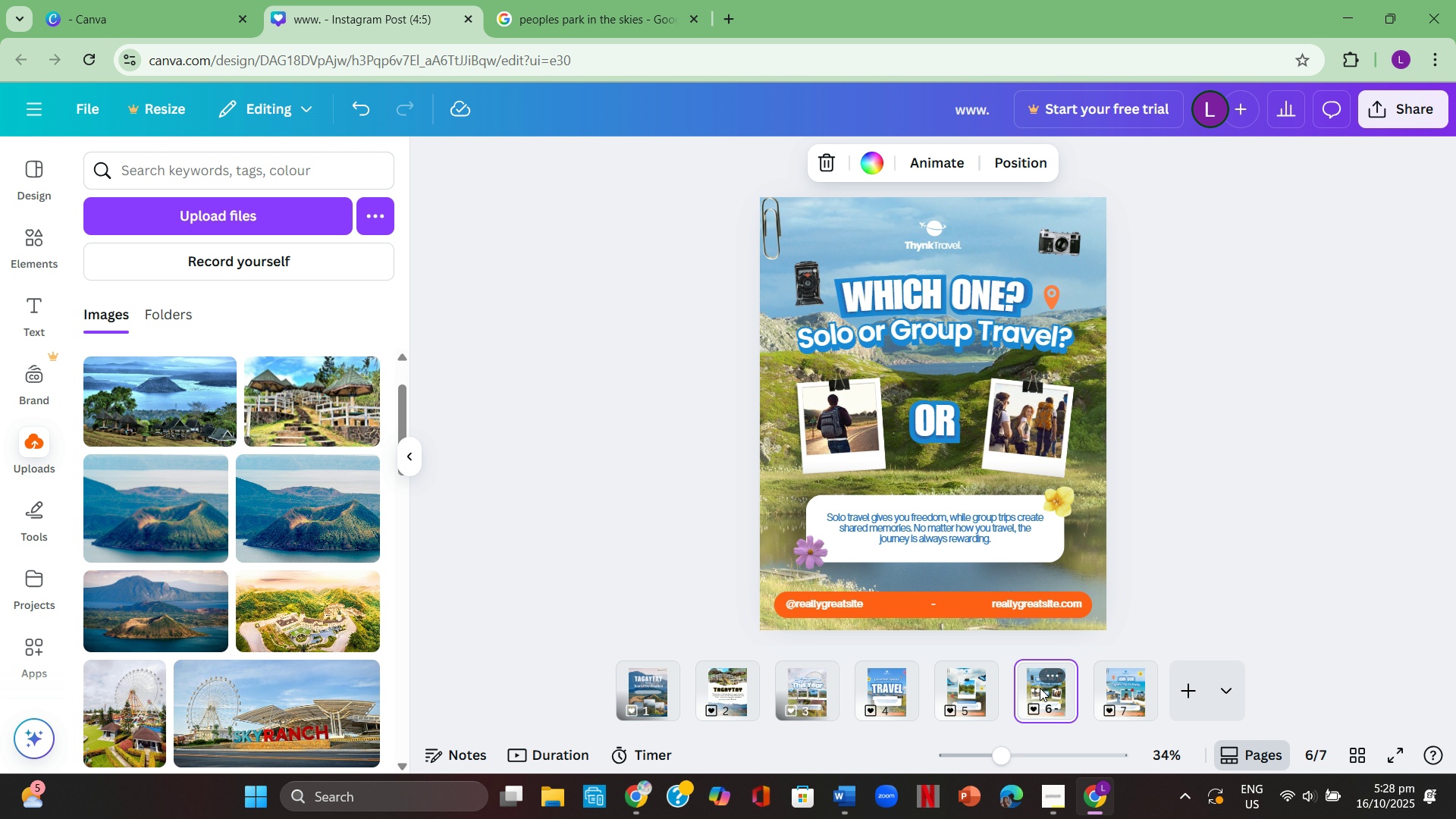 
key(Backspace)
 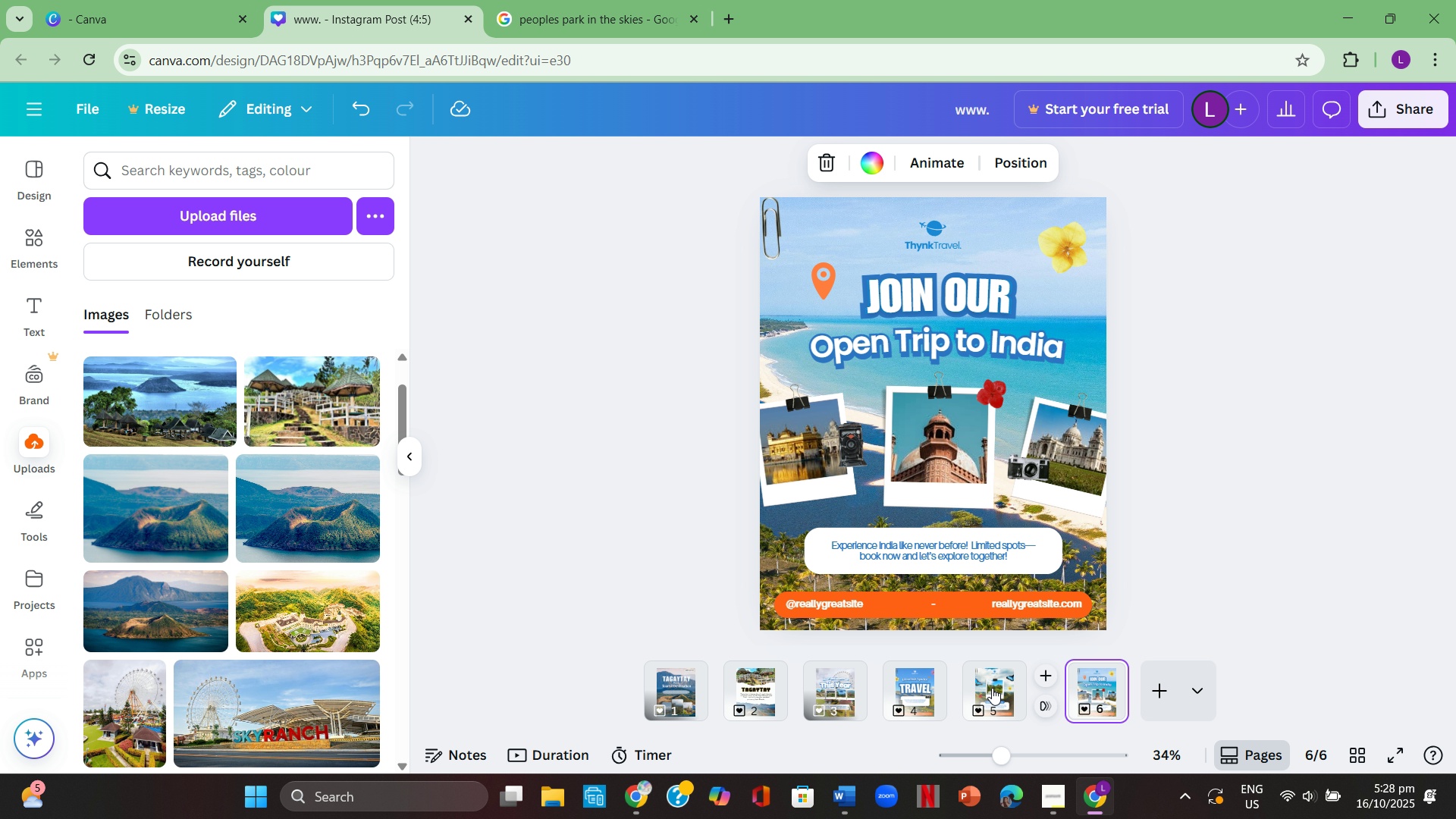 
left_click([992, 688])
 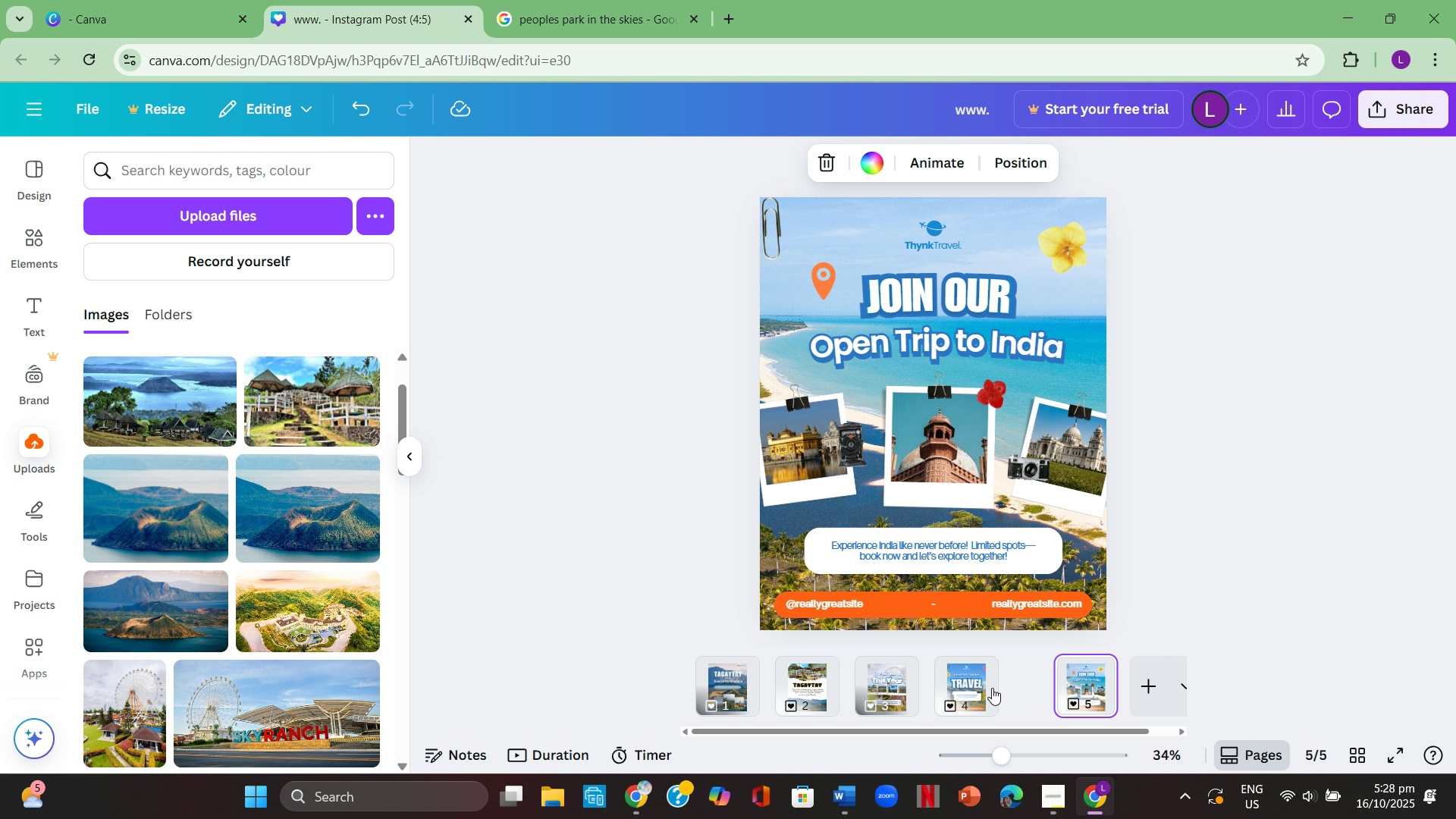 
key(Backspace)
 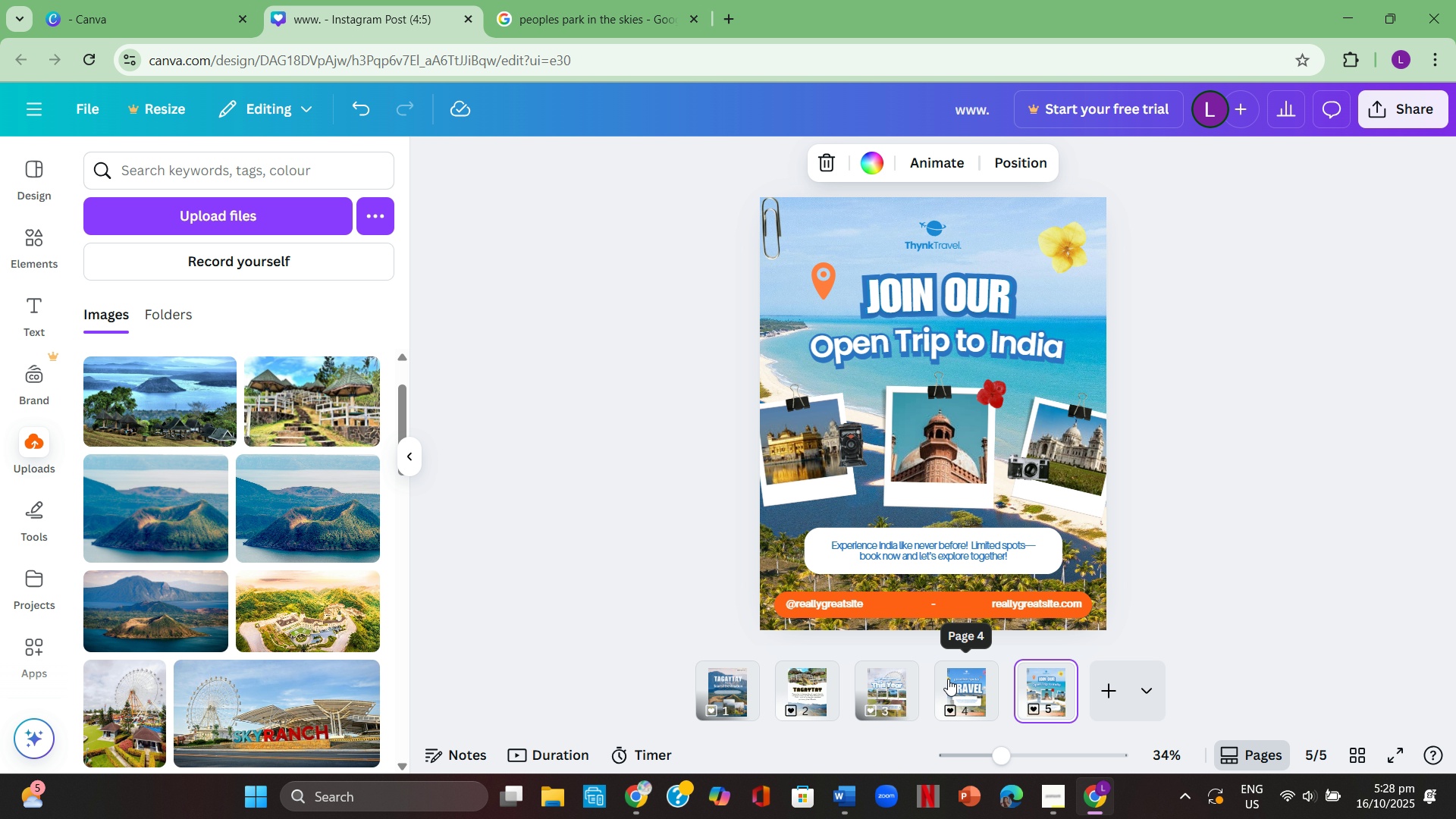 
left_click([948, 679])
 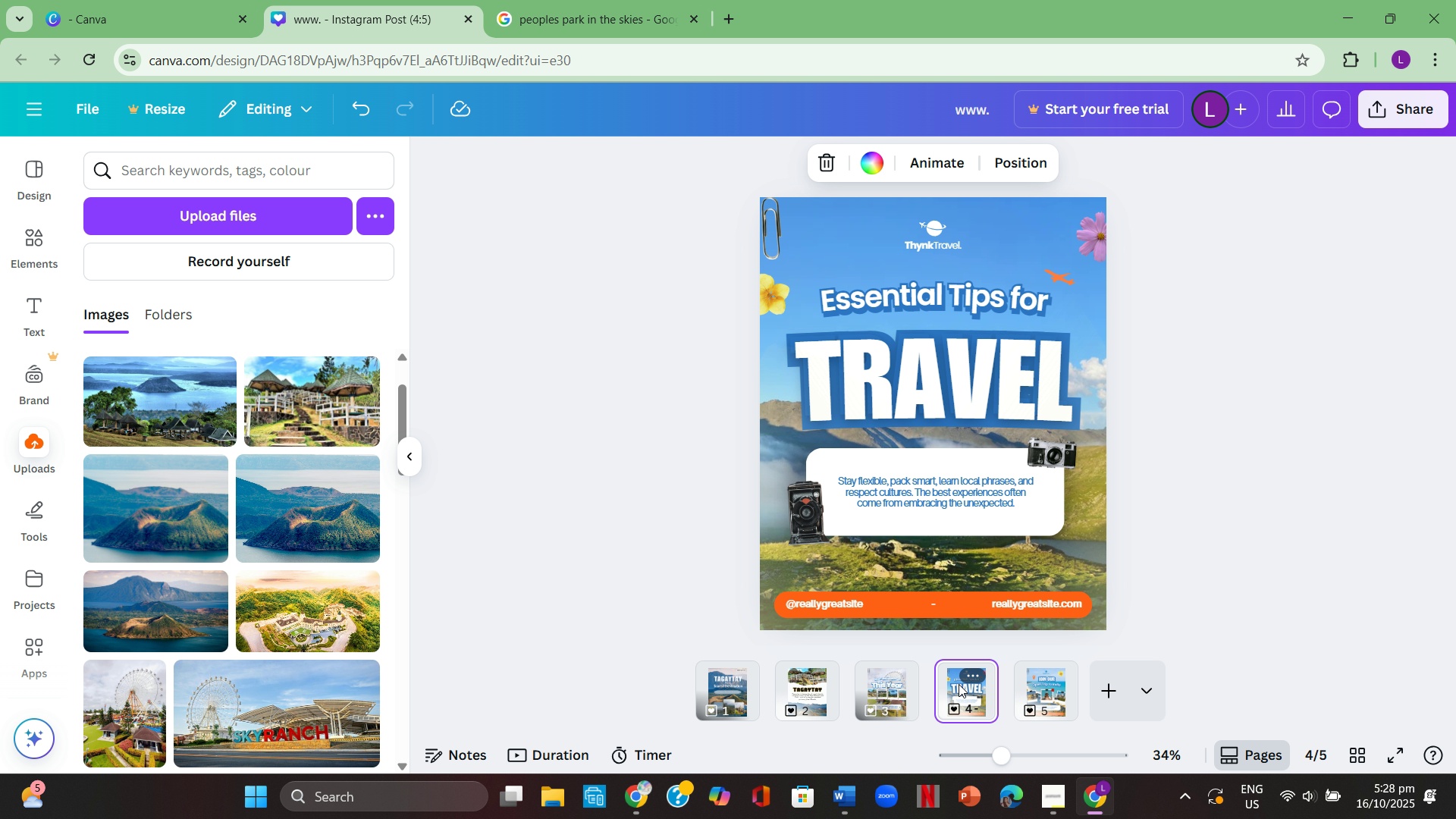 
key(Backspace)
 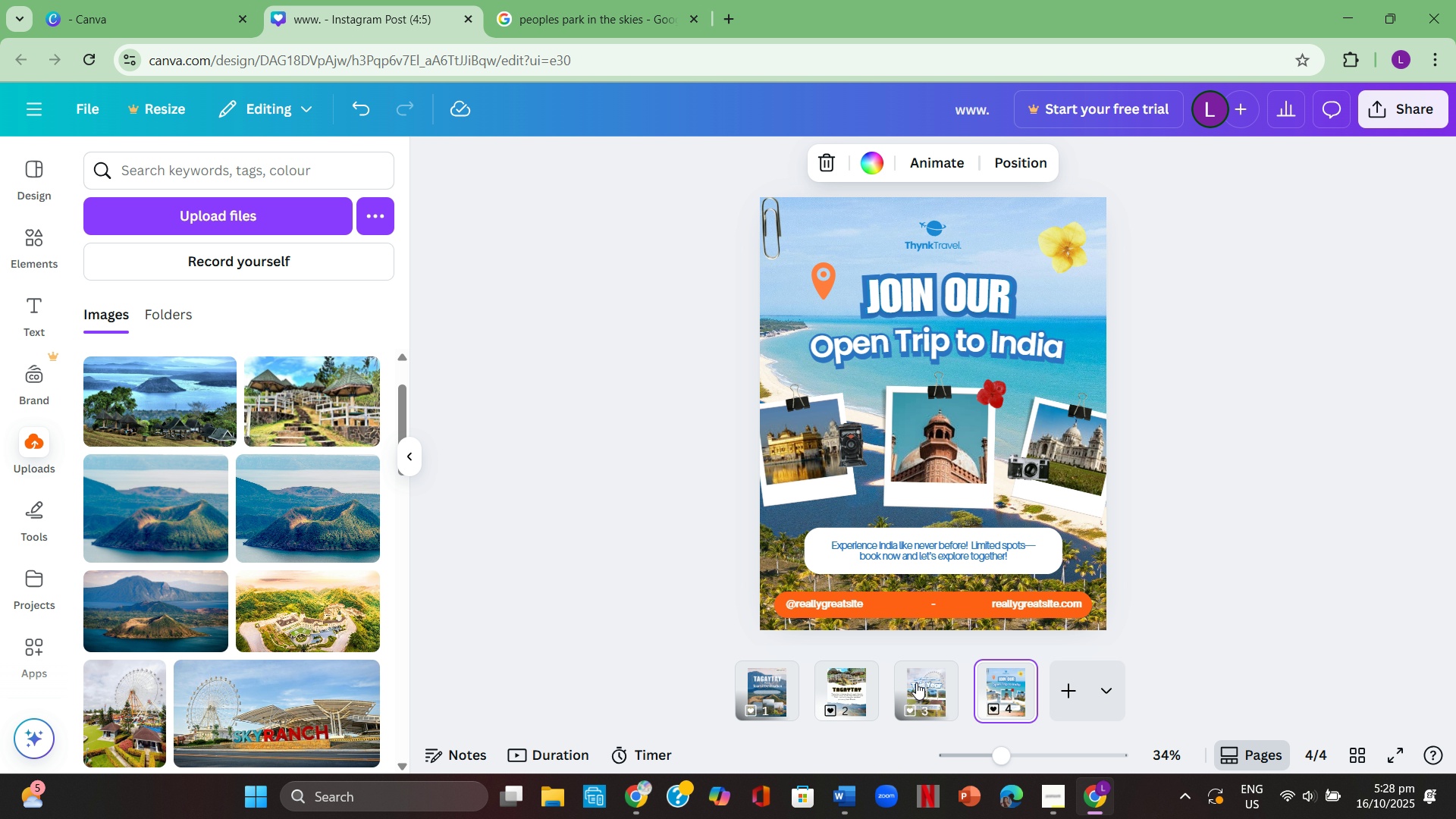 
left_click([927, 693])
 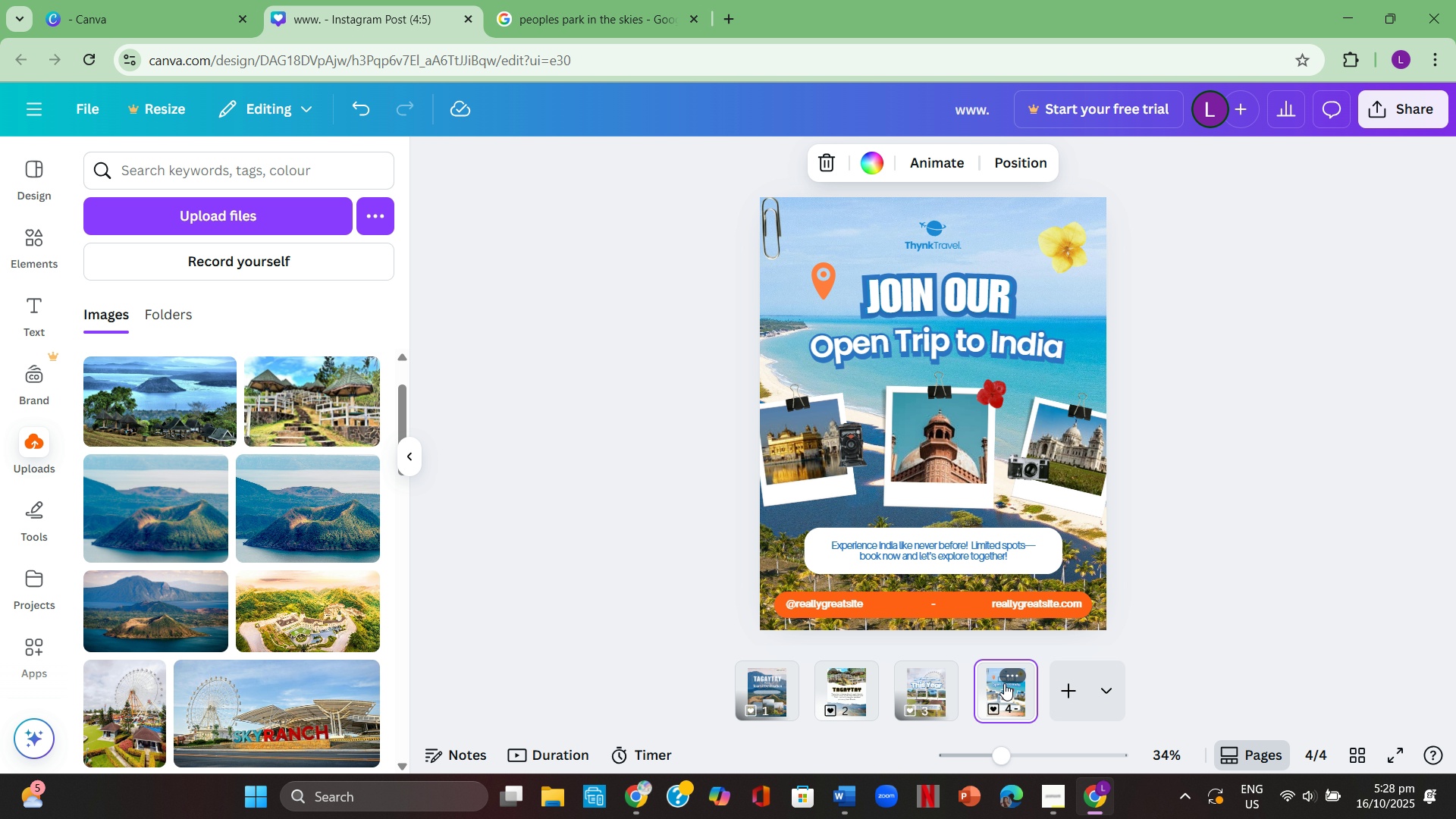 
wait(7.81)
 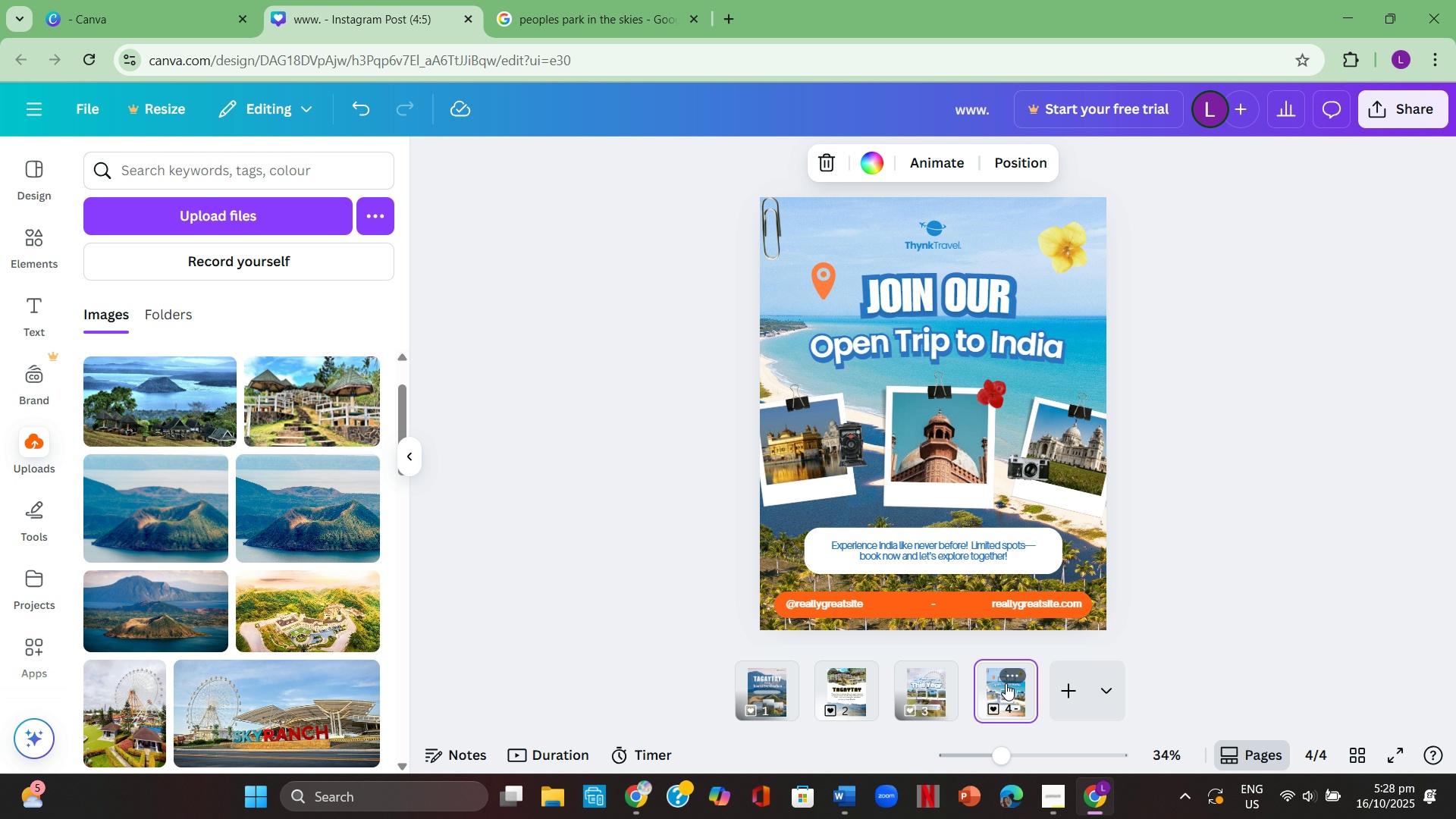 
left_click([844, 683])
 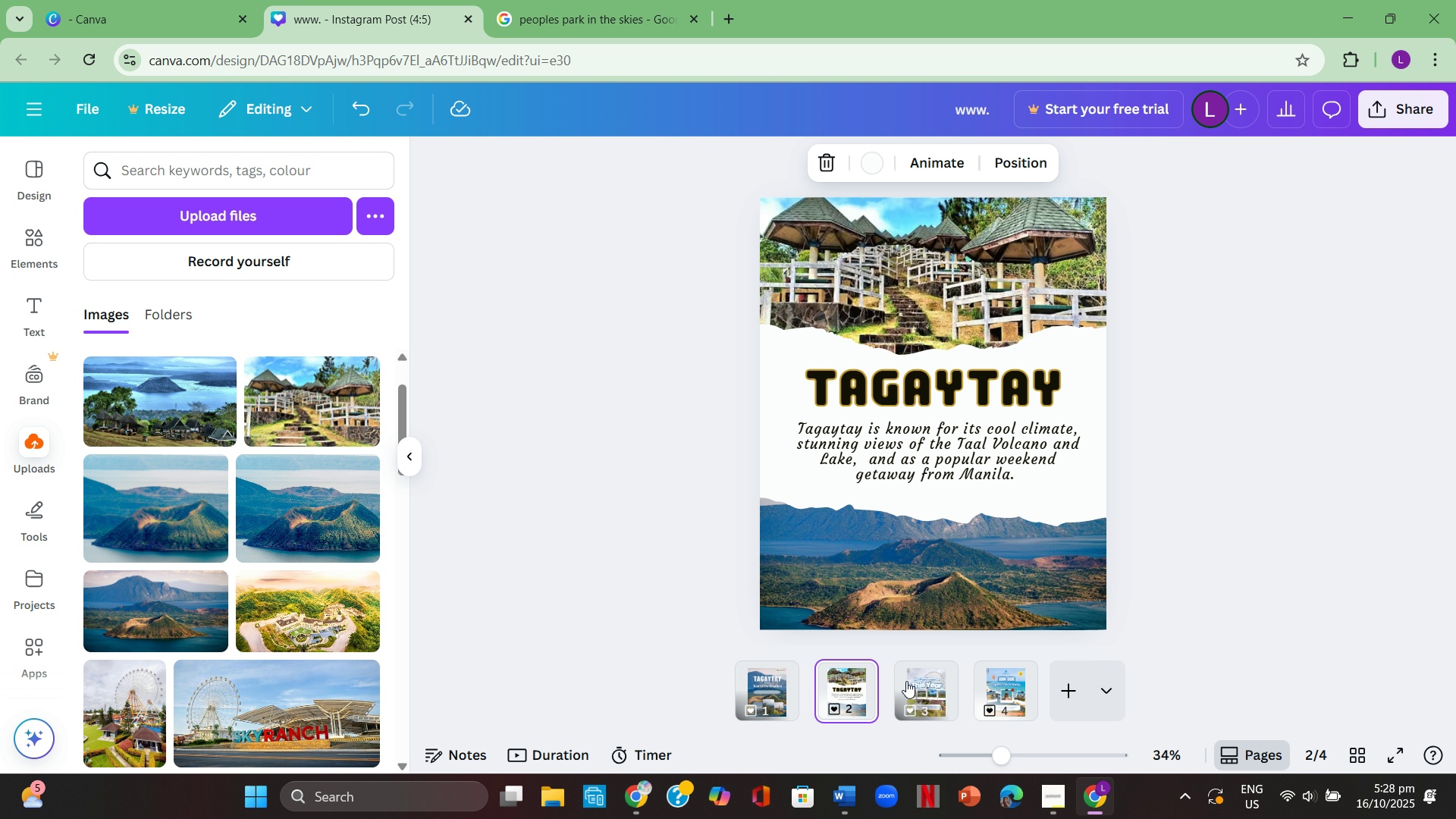 
left_click([907, 681])
 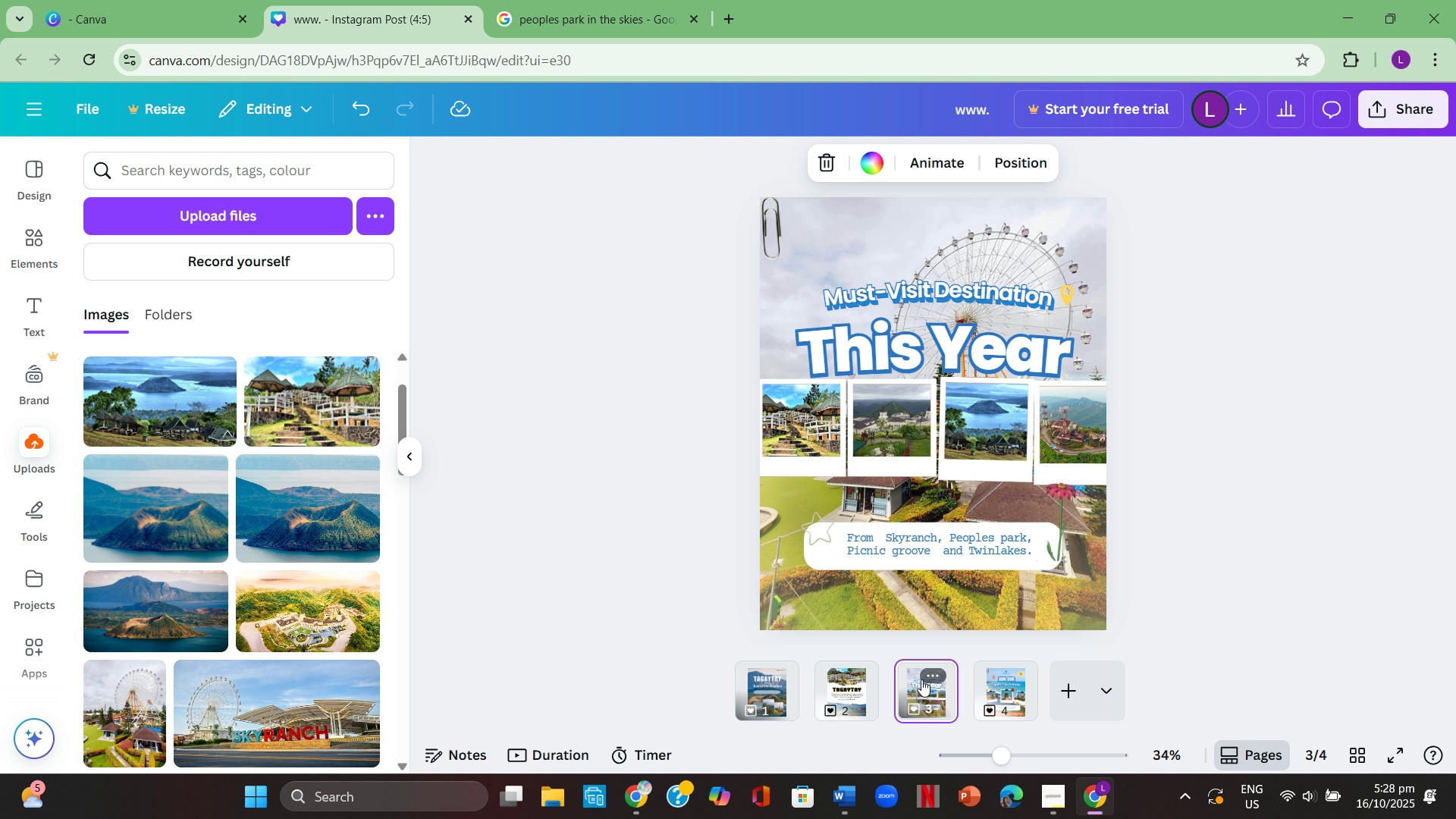 
left_click([858, 684])
 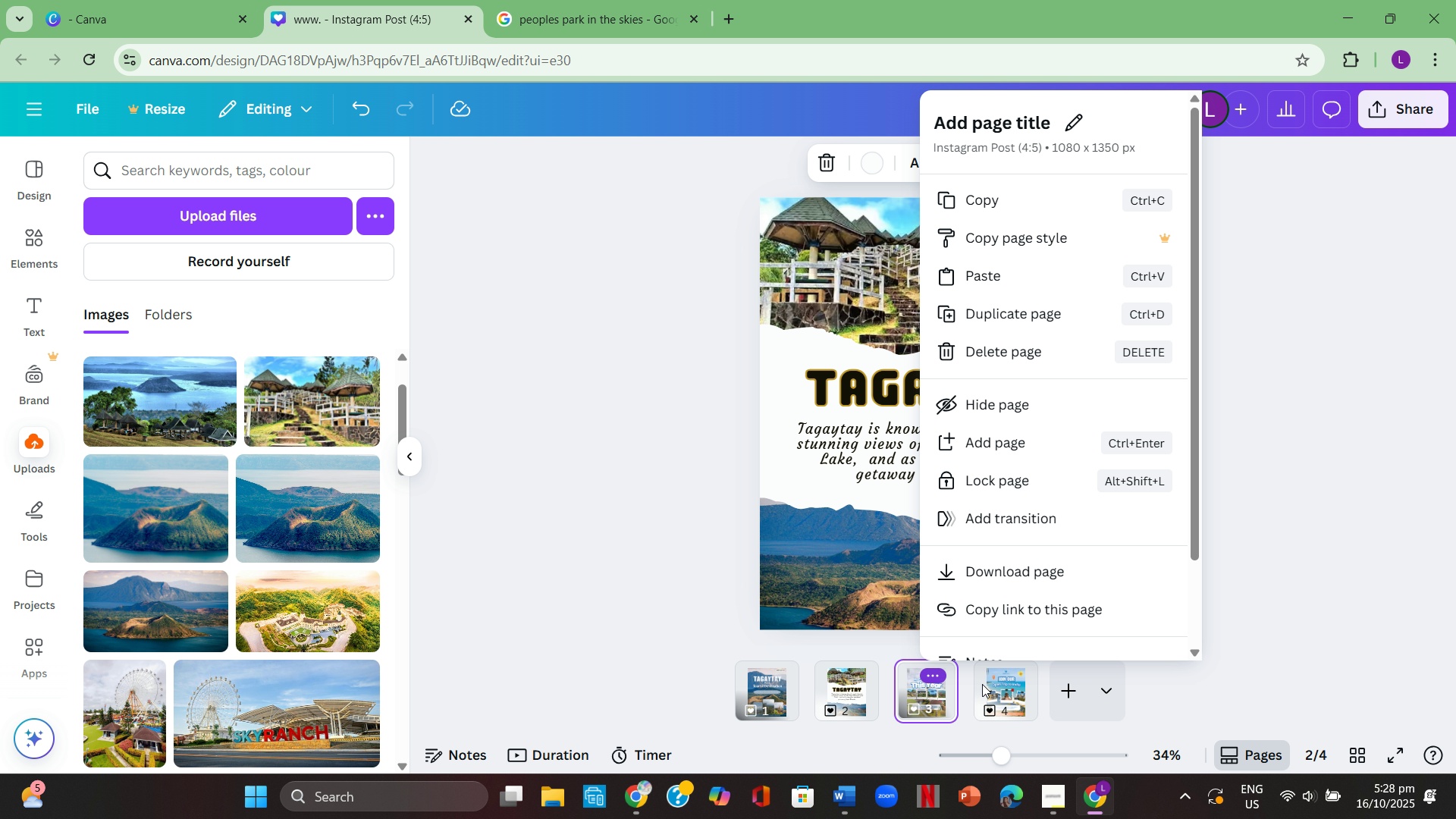 
double_click([993, 686])
 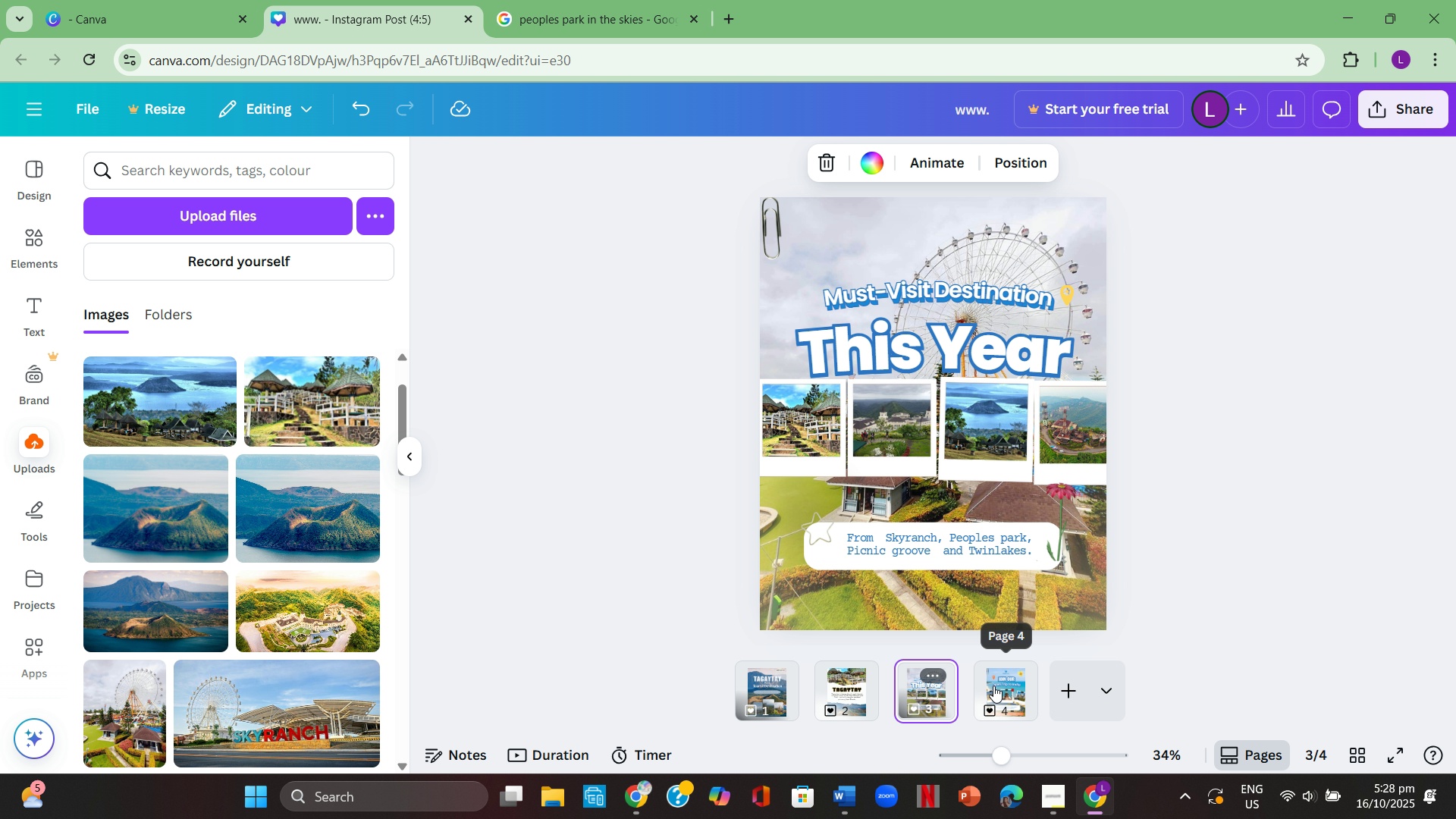 
left_click([993, 686])
 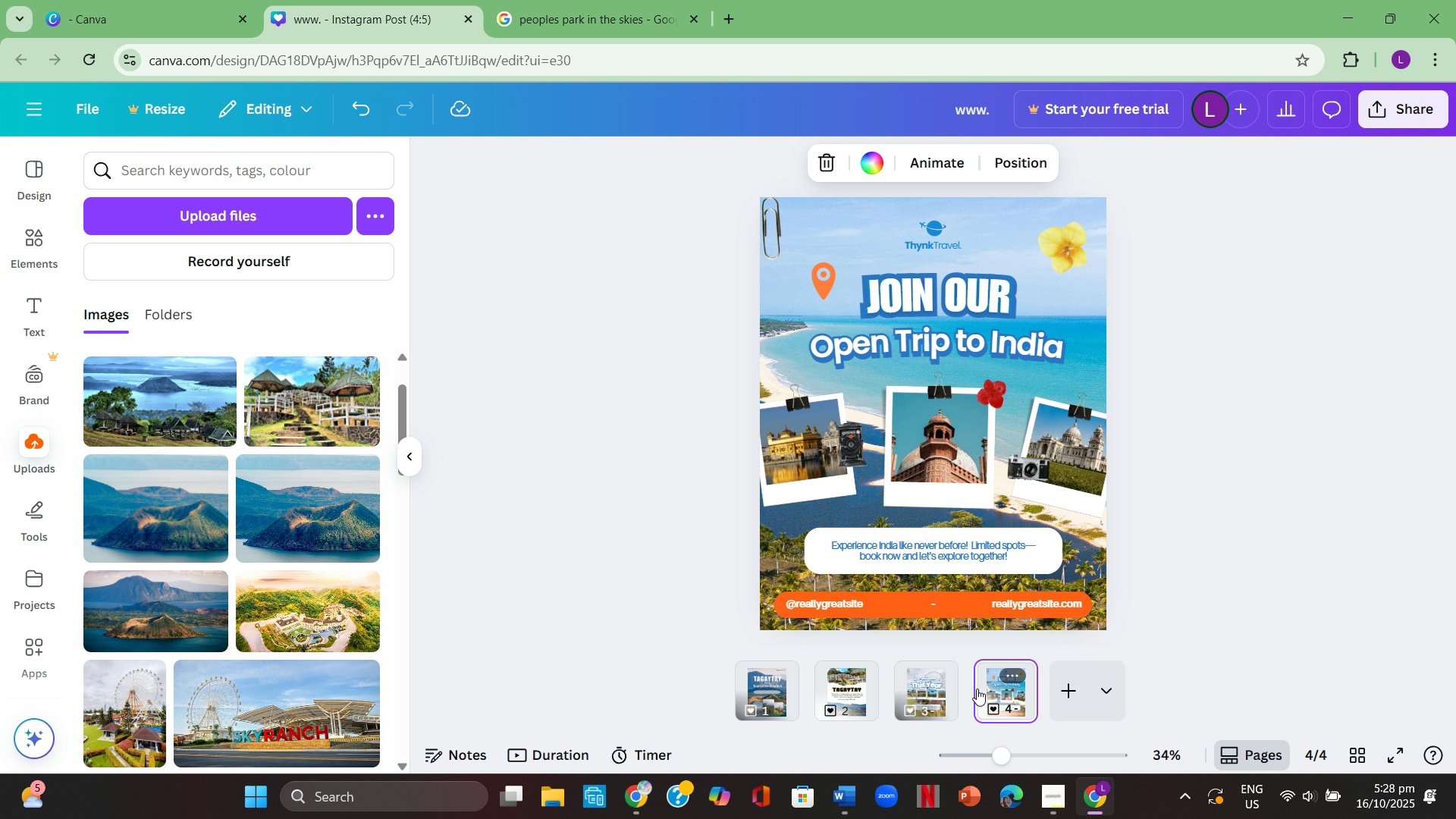 
key(Backspace)
 